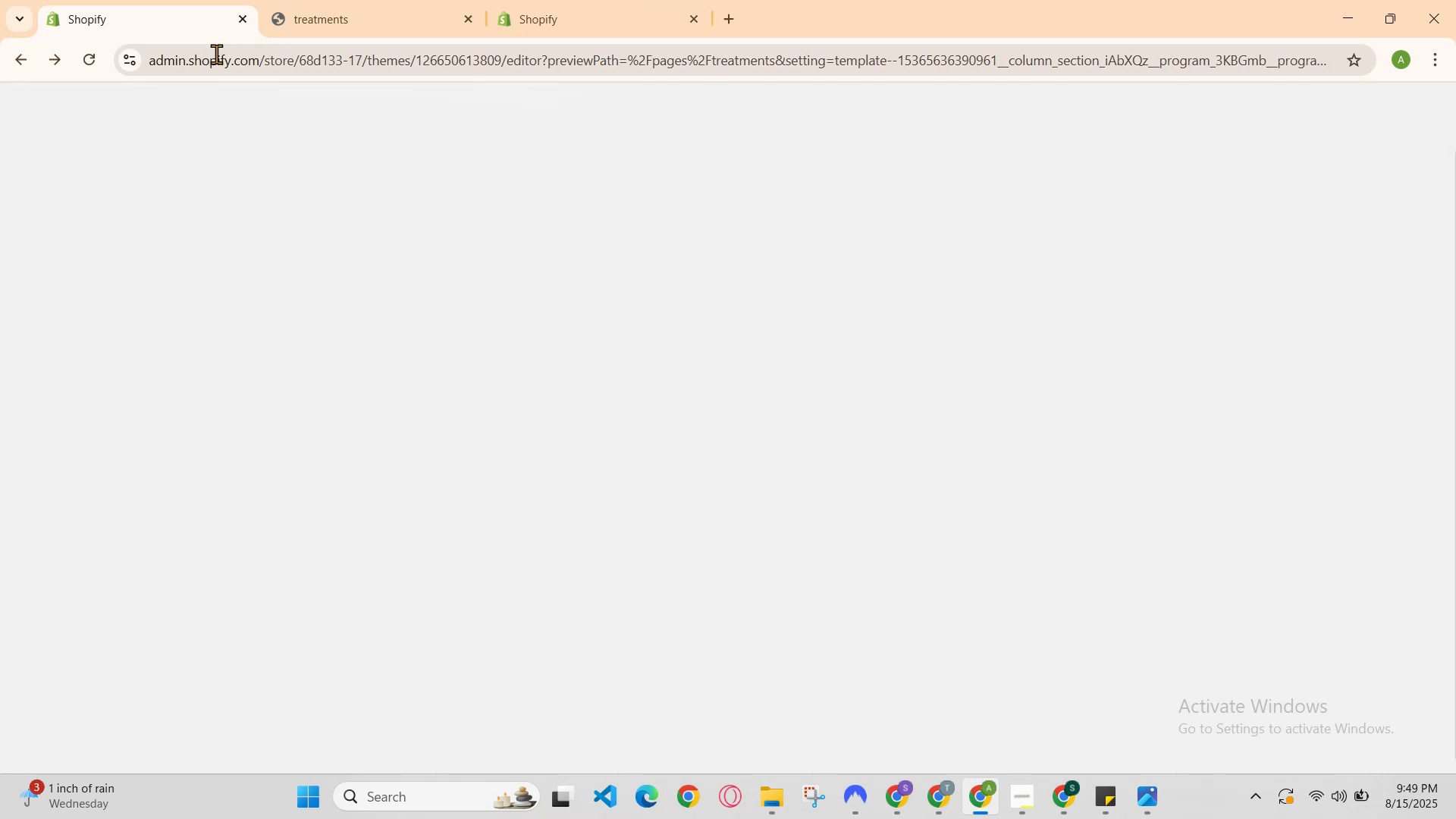 
scroll: coordinate [331, 168], scroll_direction: down, amount: 2.0
 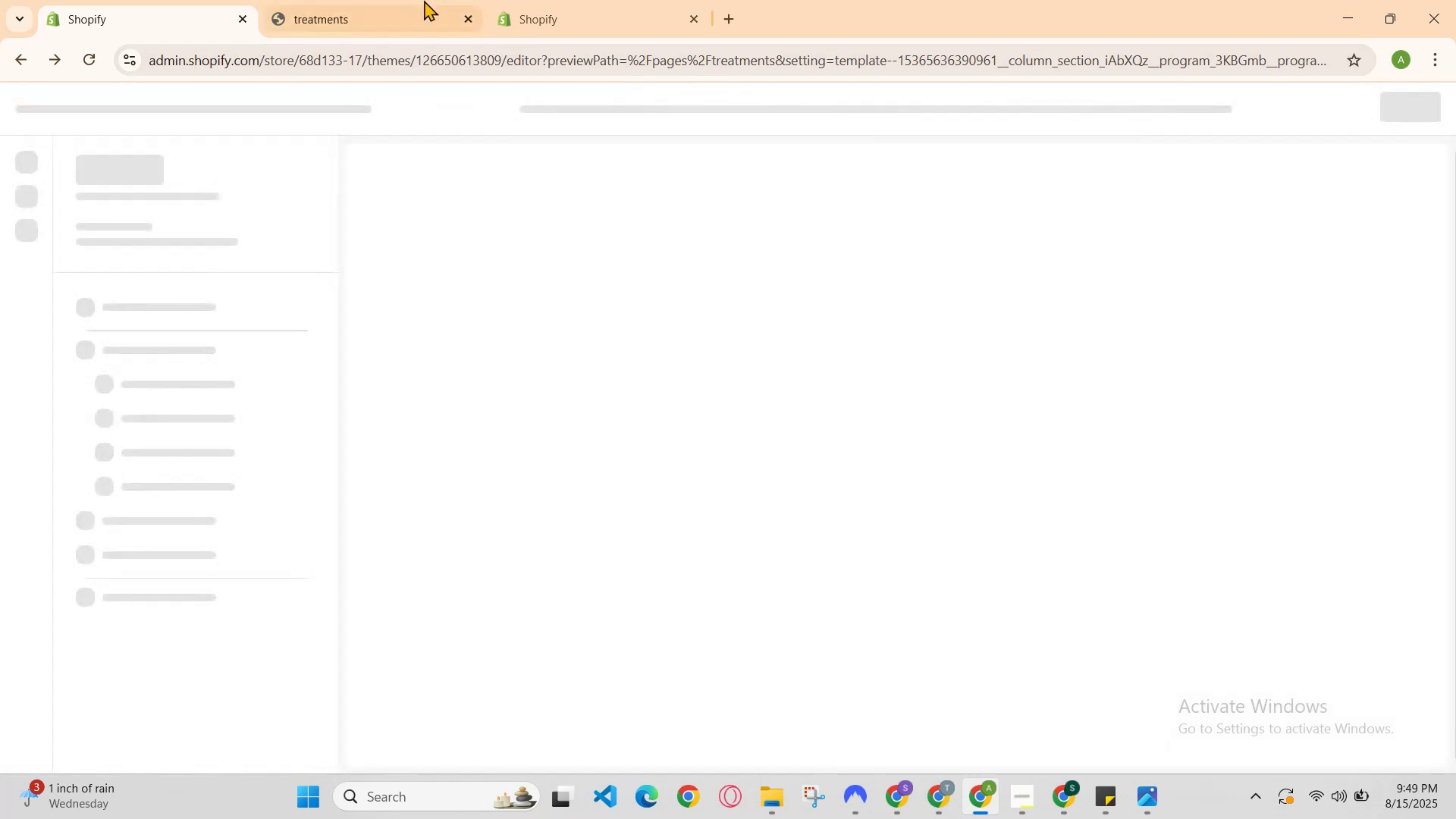 
left_click([426, 0])
 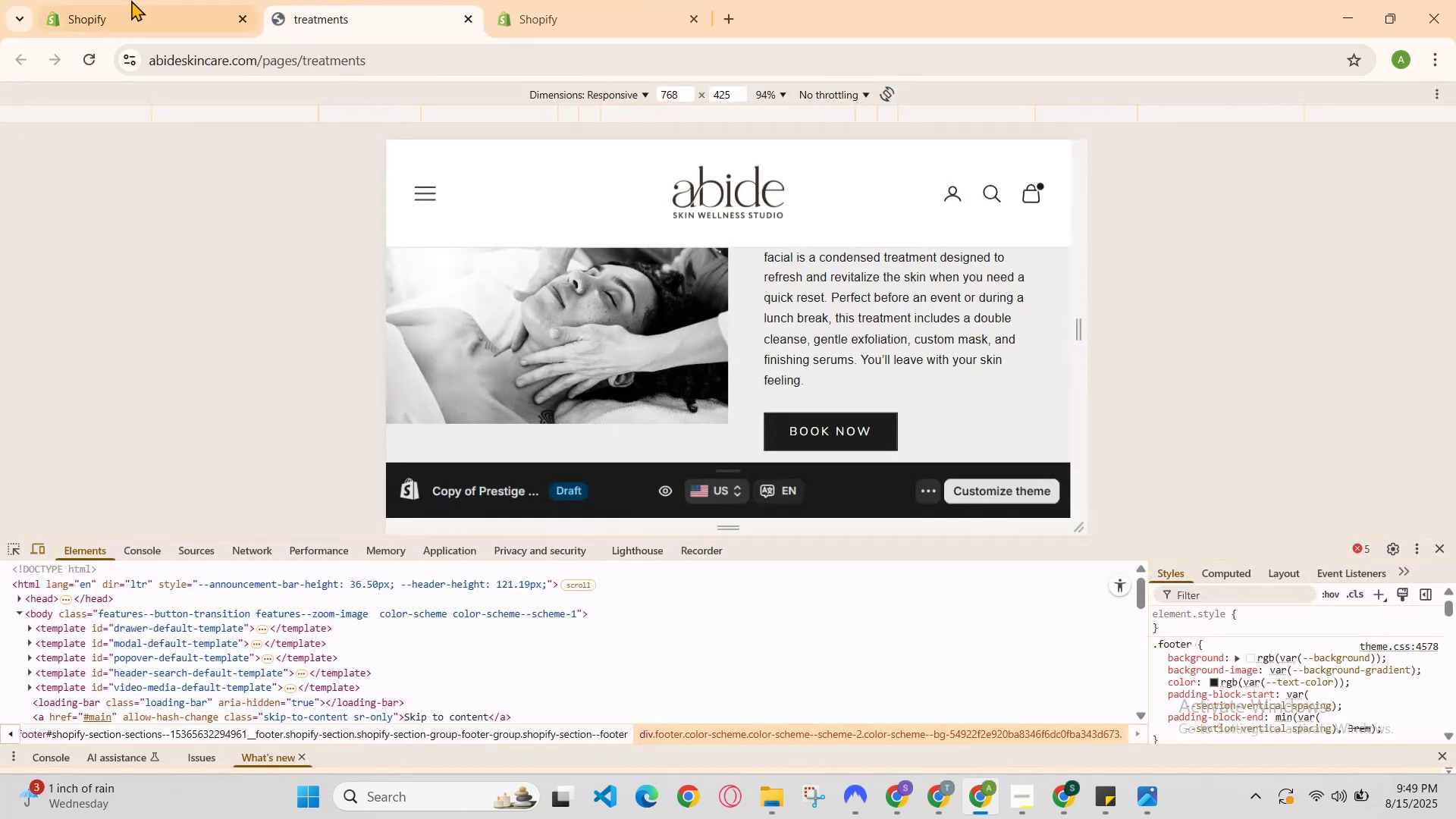 
left_click([95, 0])
 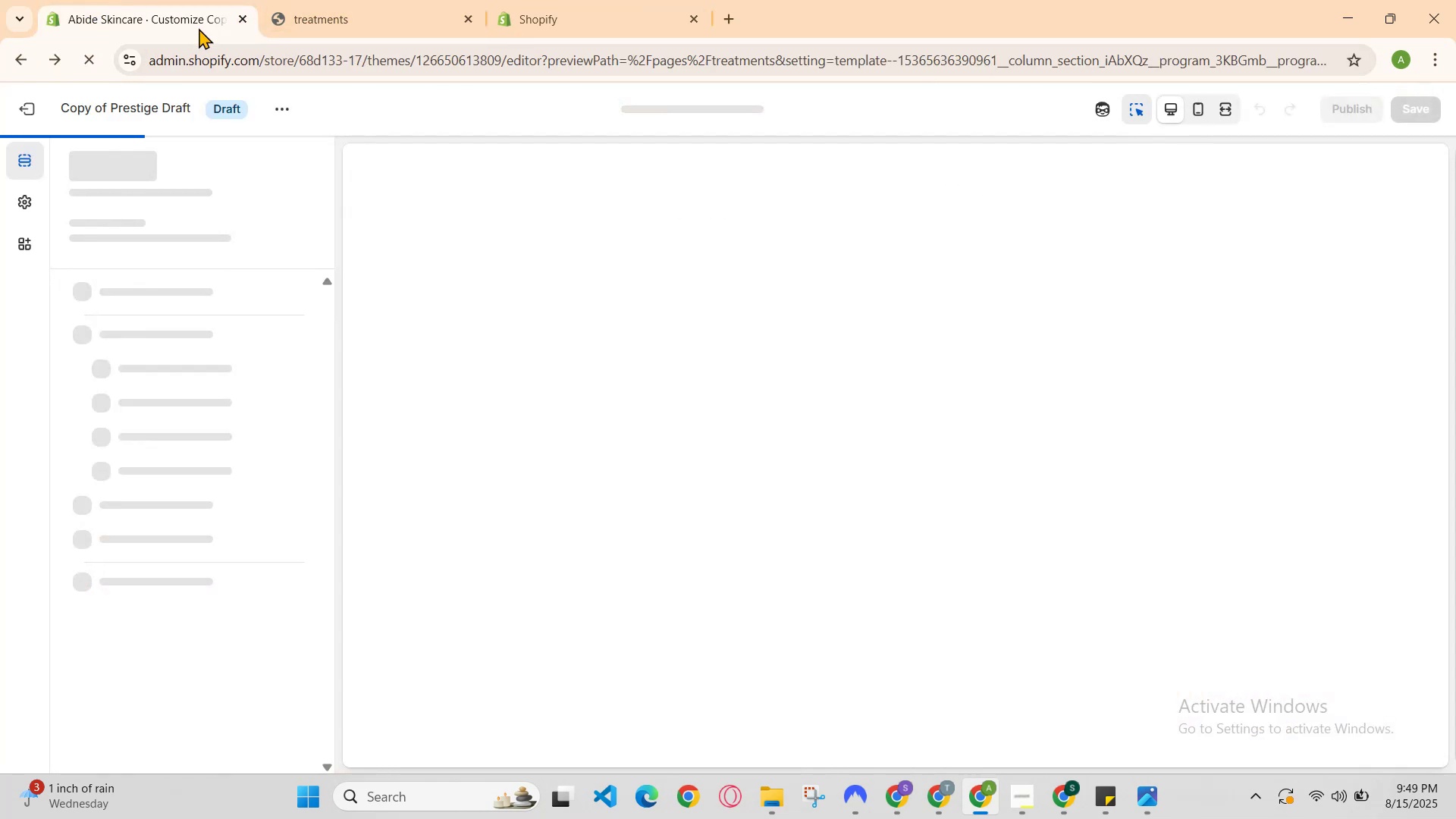 
scroll: coordinate [147, 647], scroll_direction: down, amount: 19.0
 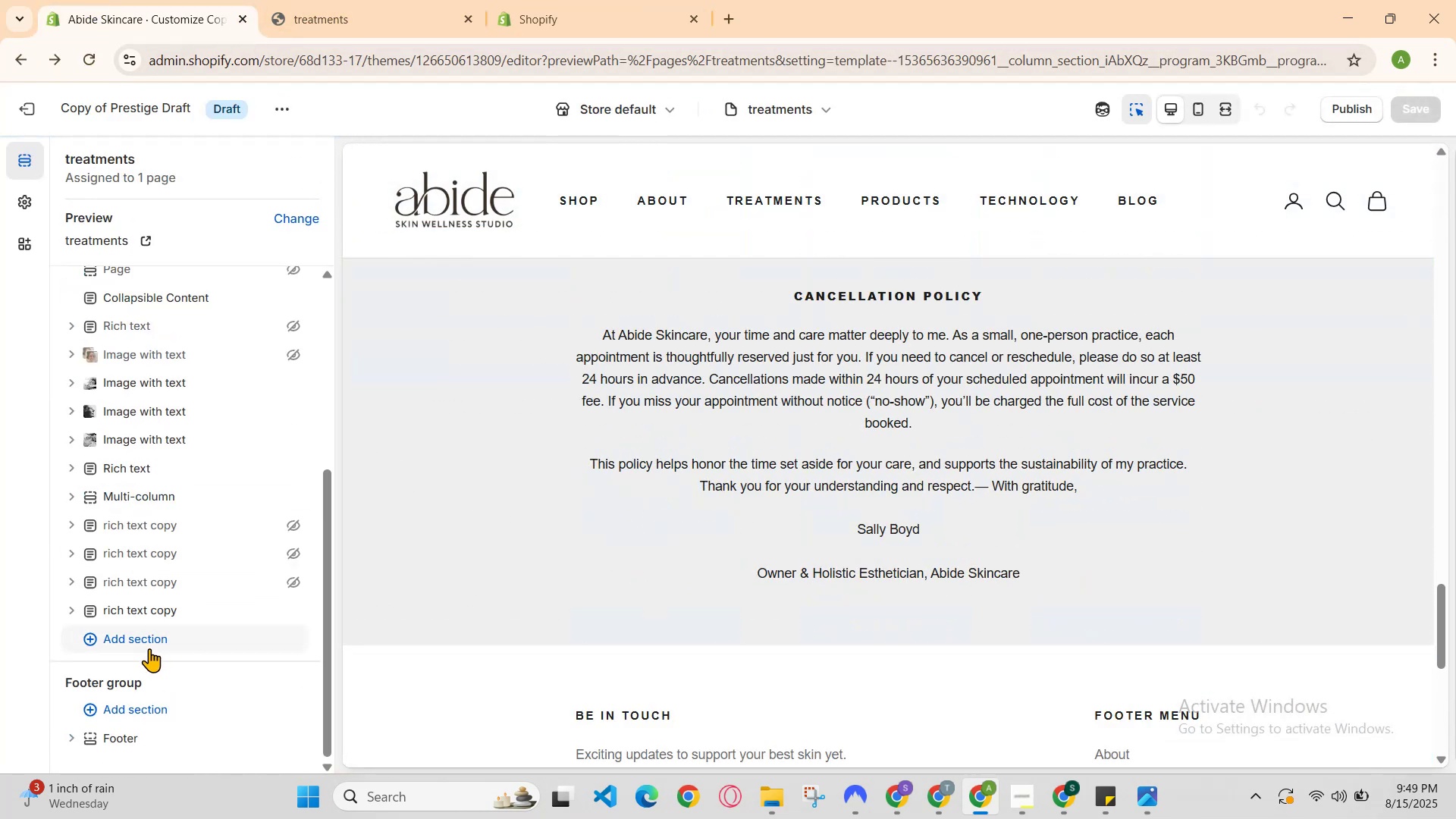 
left_click([149, 645])
 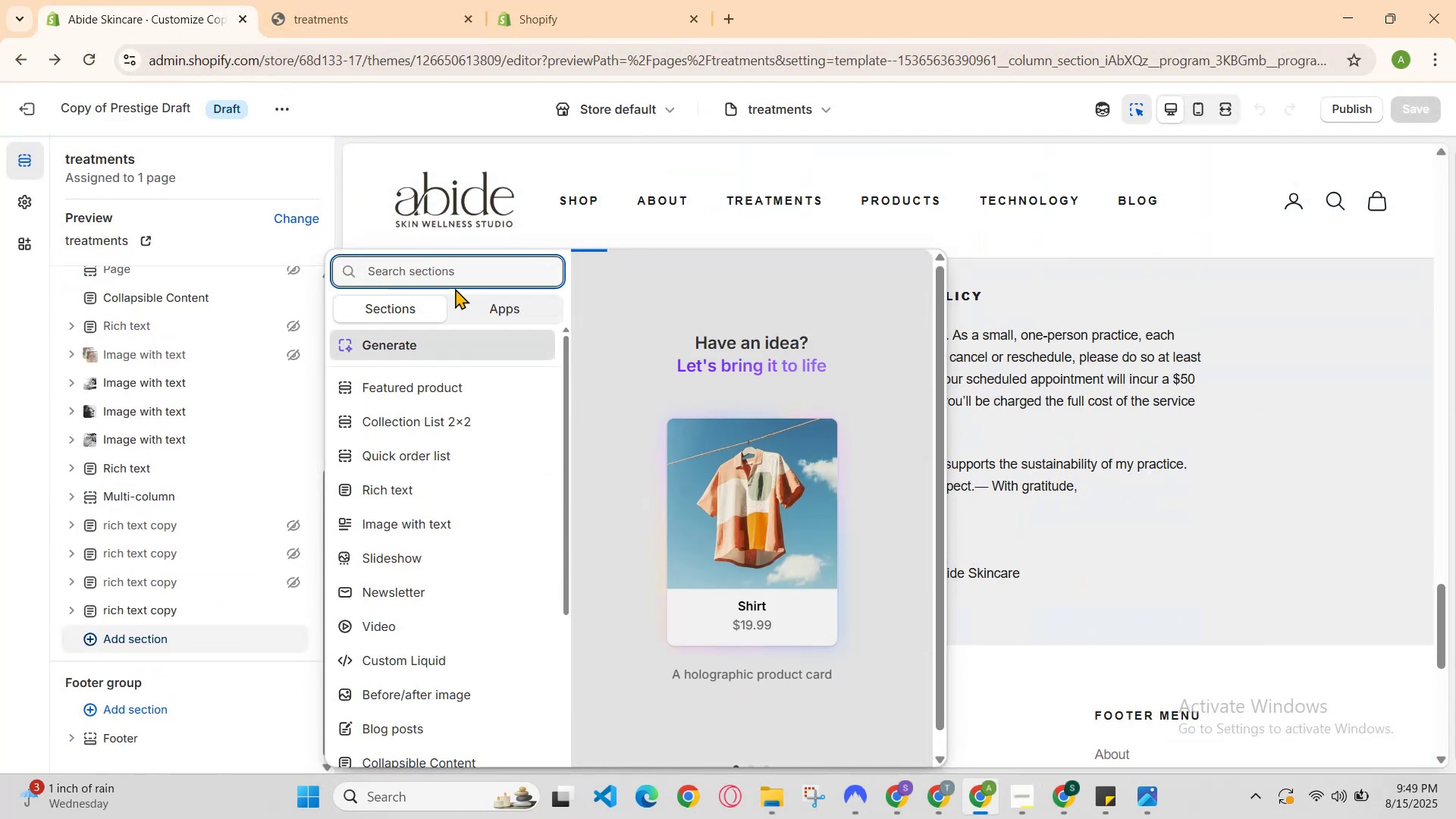 
type(pr)
 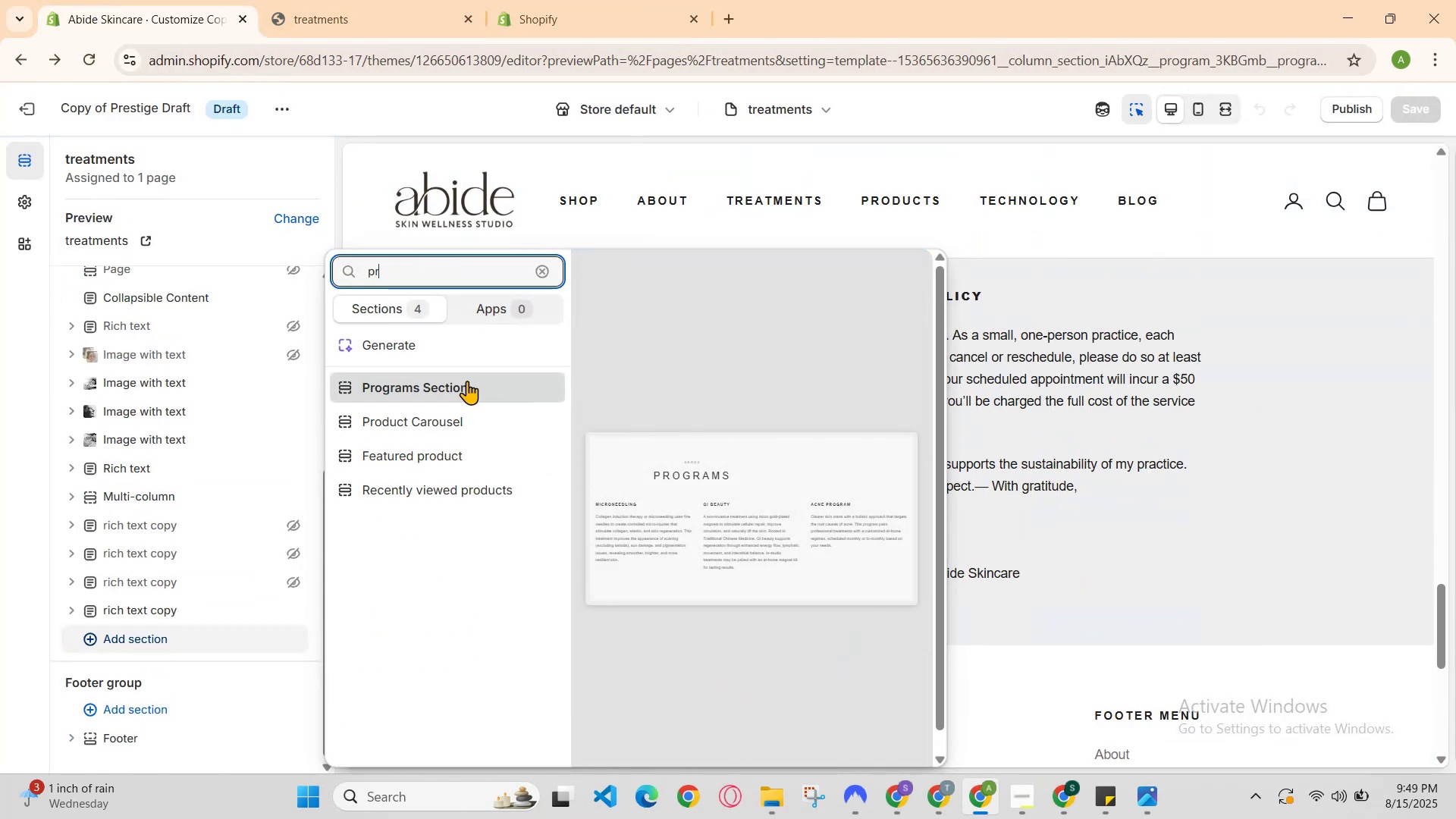 
left_click([472, 388])
 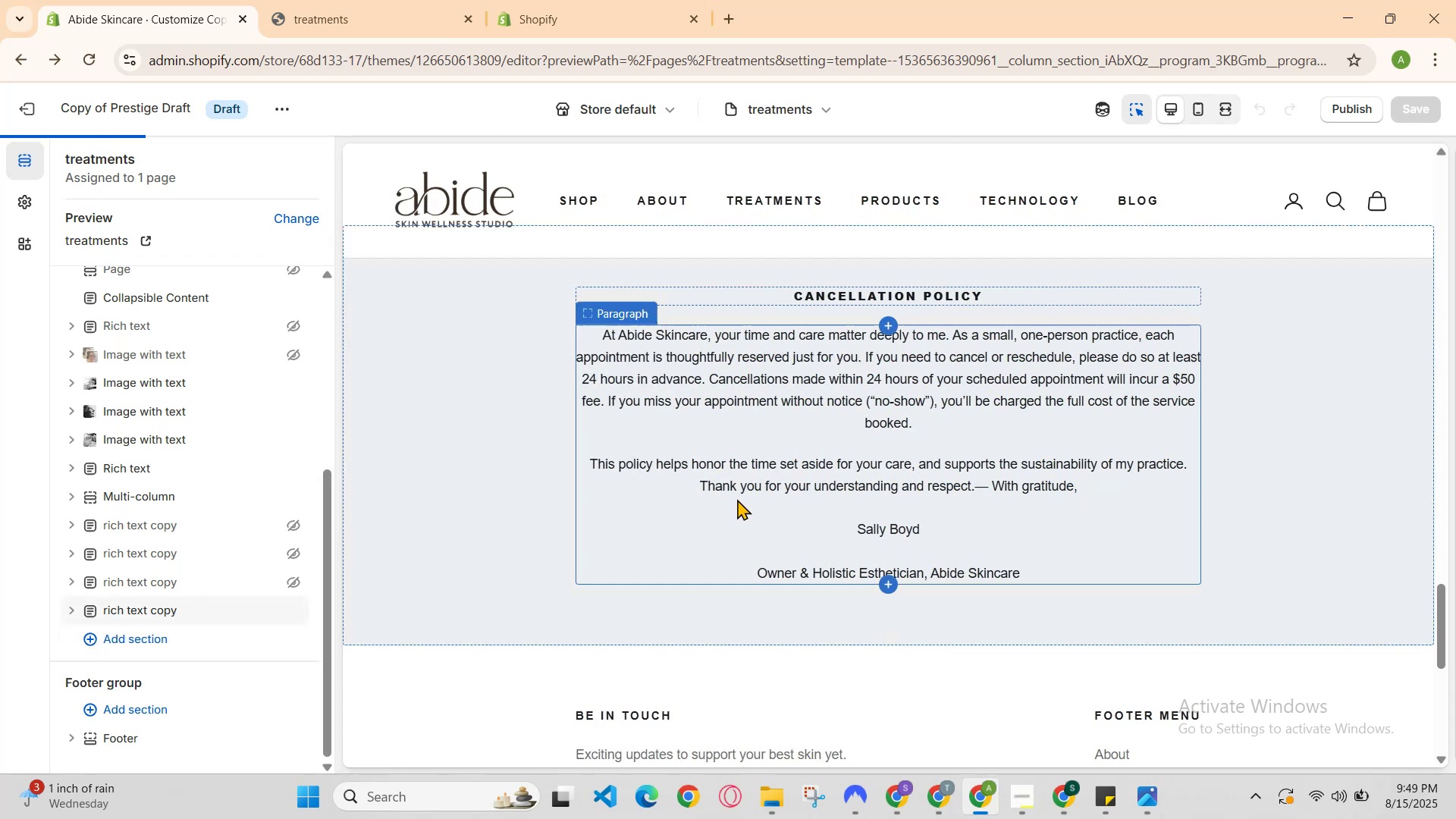 
scroll: coordinate [798, 388], scroll_direction: down, amount: 2.0
 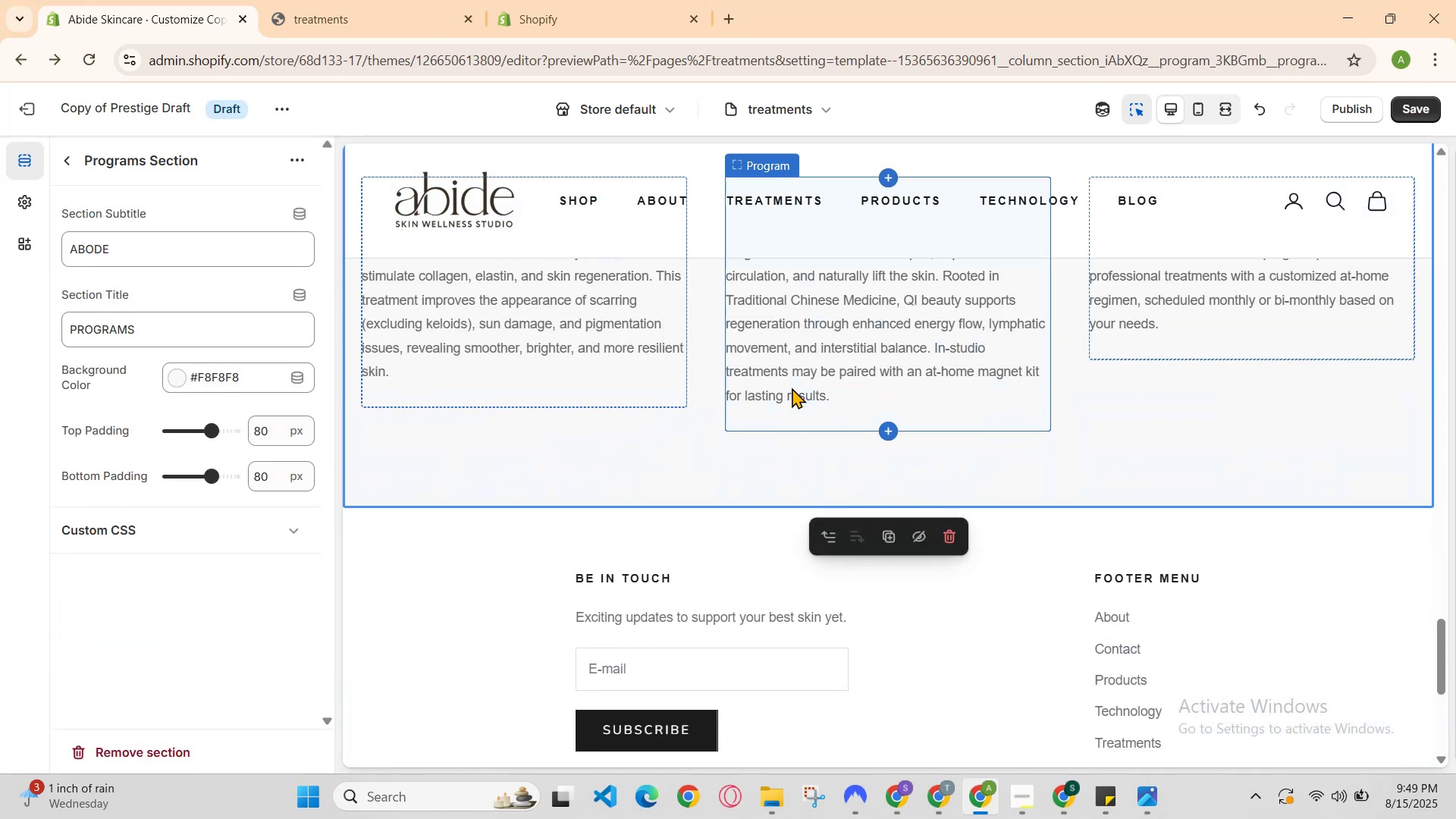 
scroll: coordinate [790, 390], scroll_direction: up, amount: 1.0
 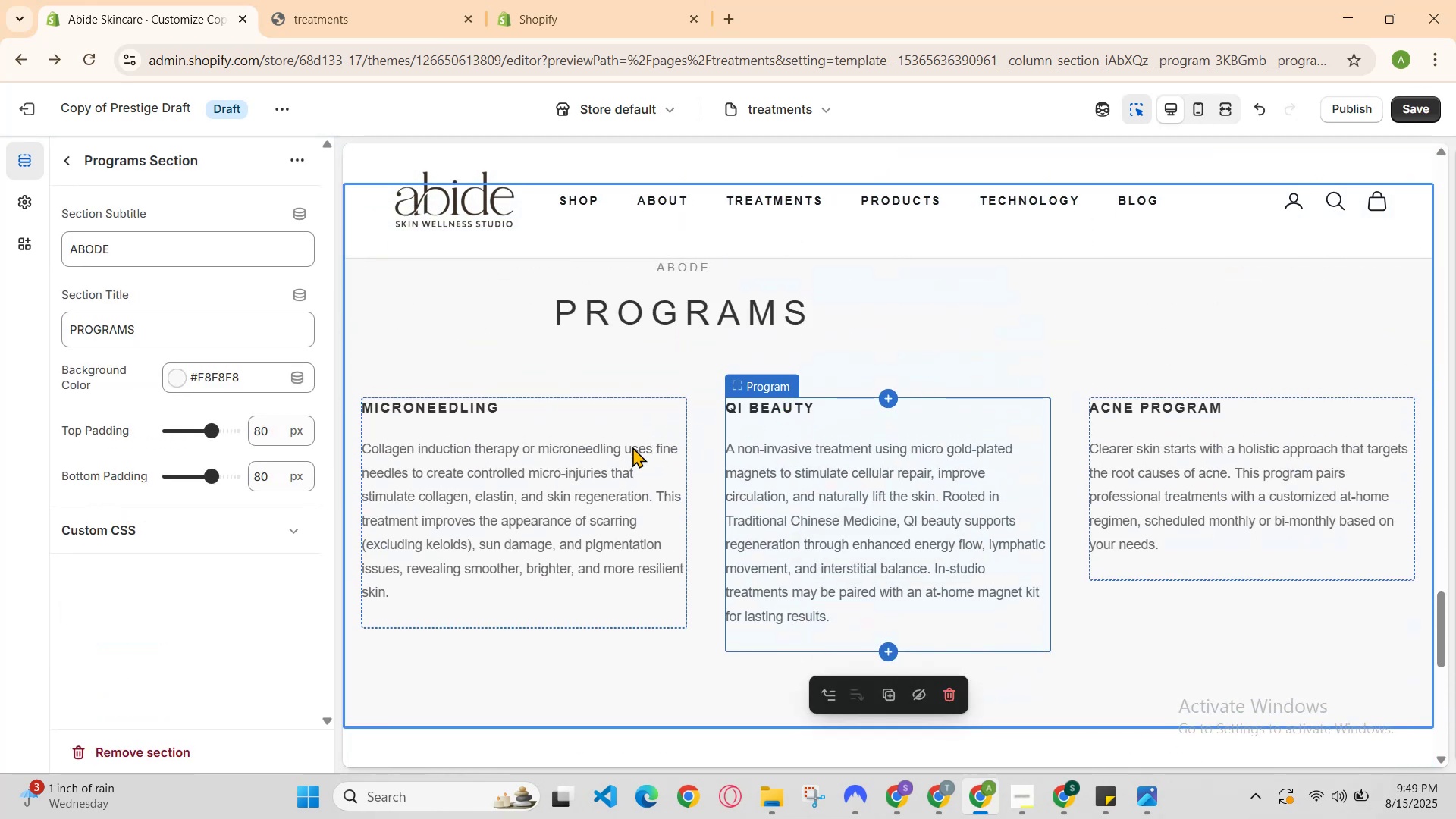 
scroll: coordinate [653, 440], scroll_direction: none, amount: 0.0
 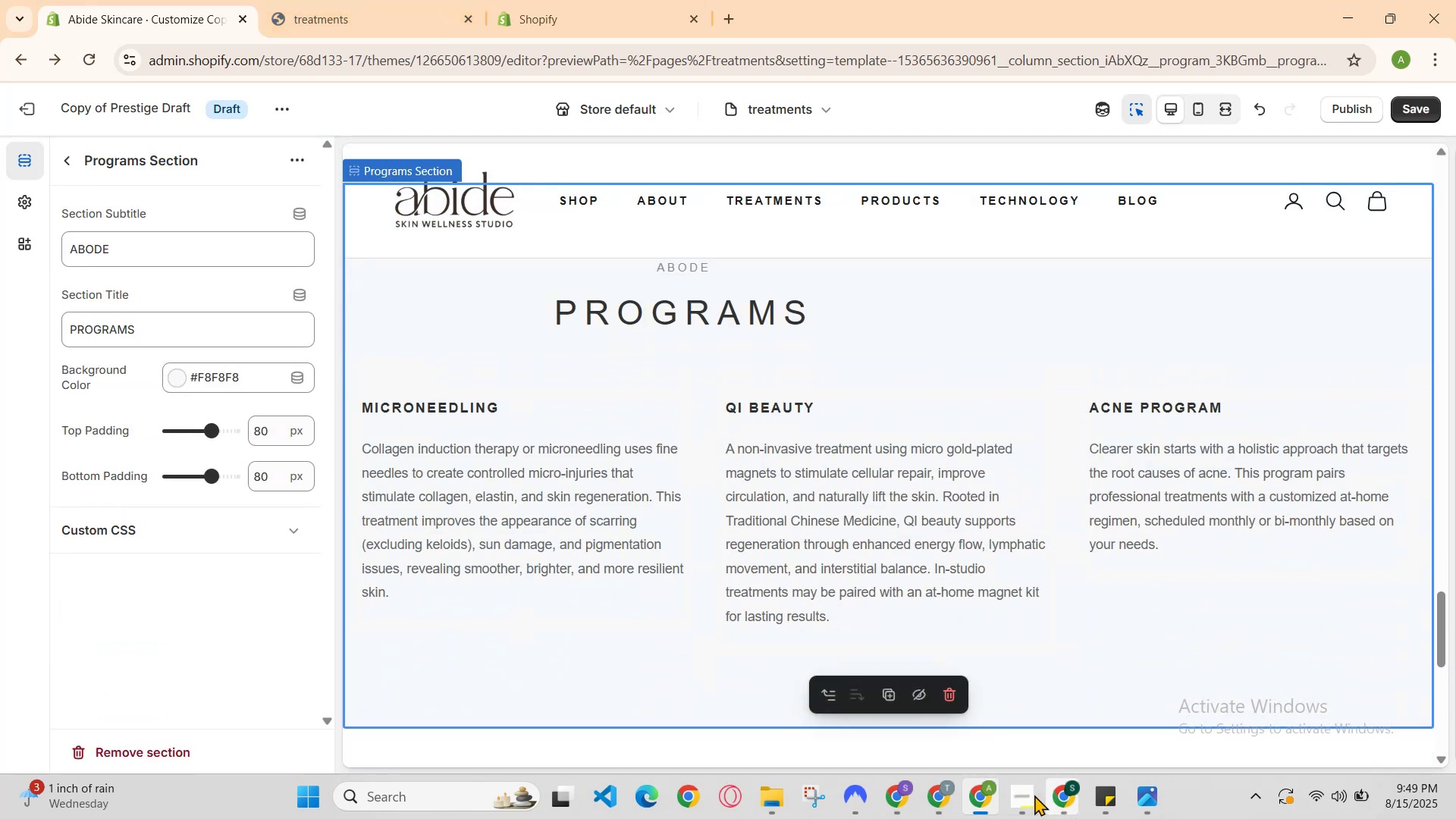 
left_click([936, 798])
 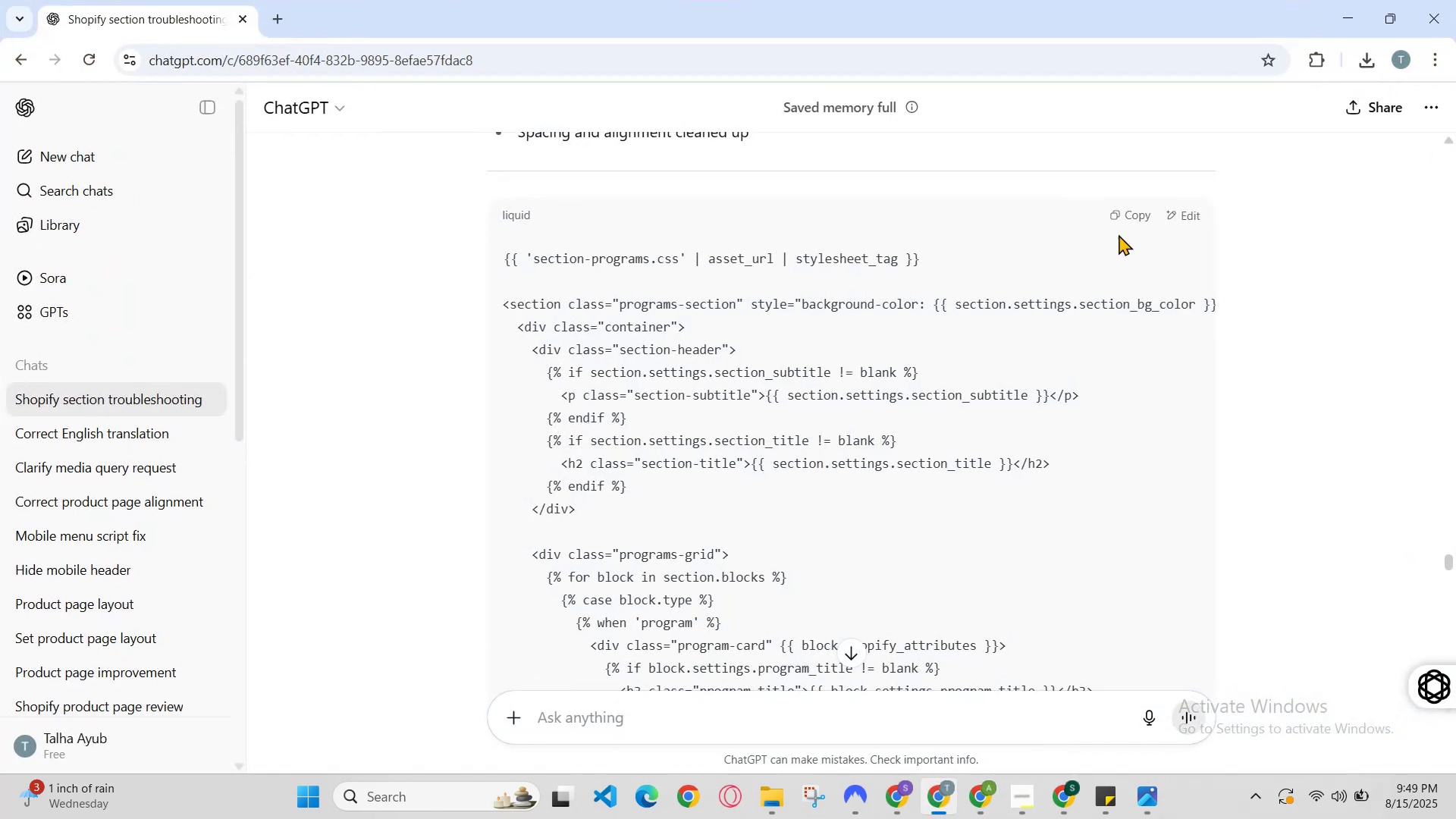 
left_click([1131, 210])
 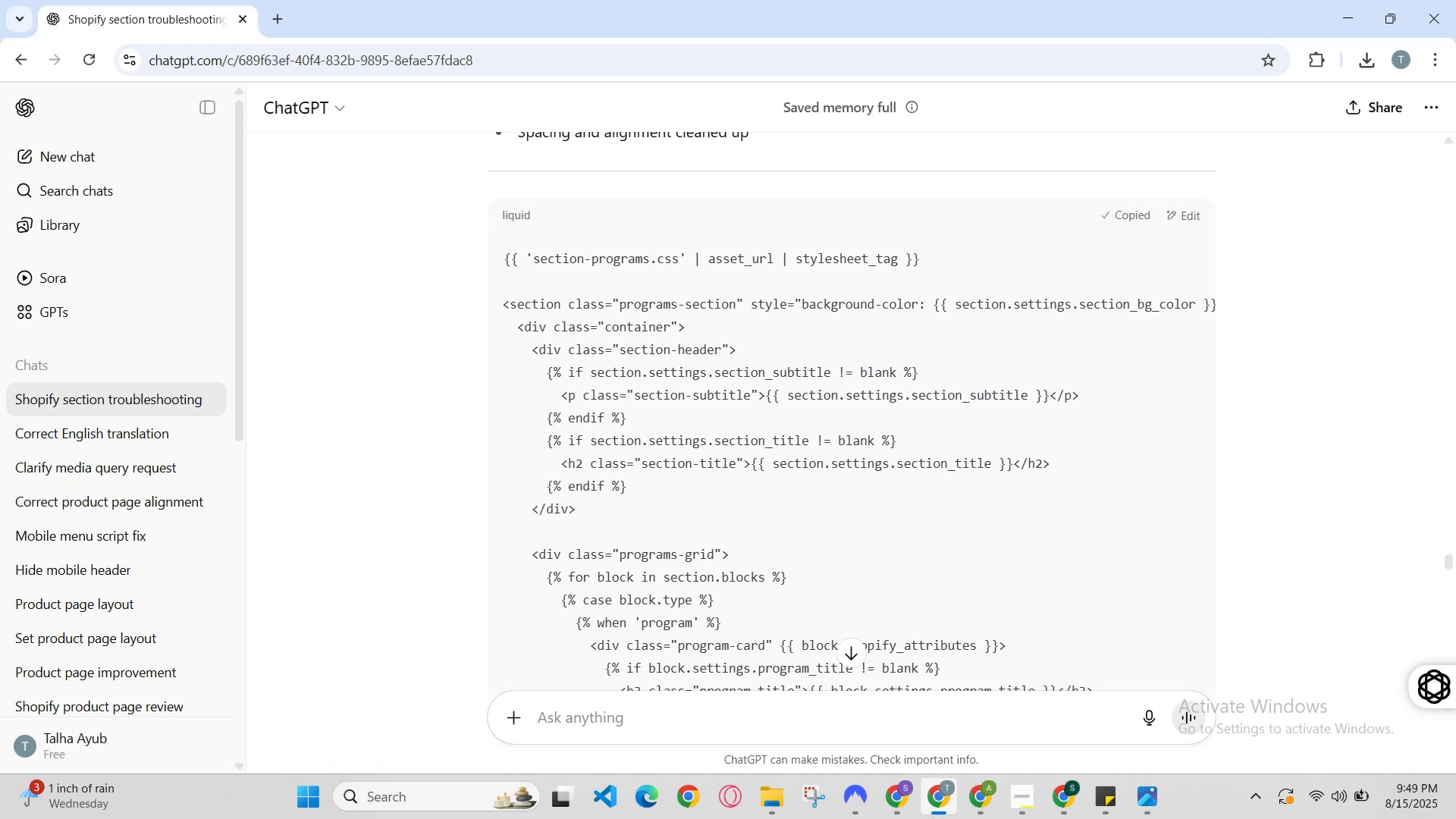 
left_click([931, 795])
 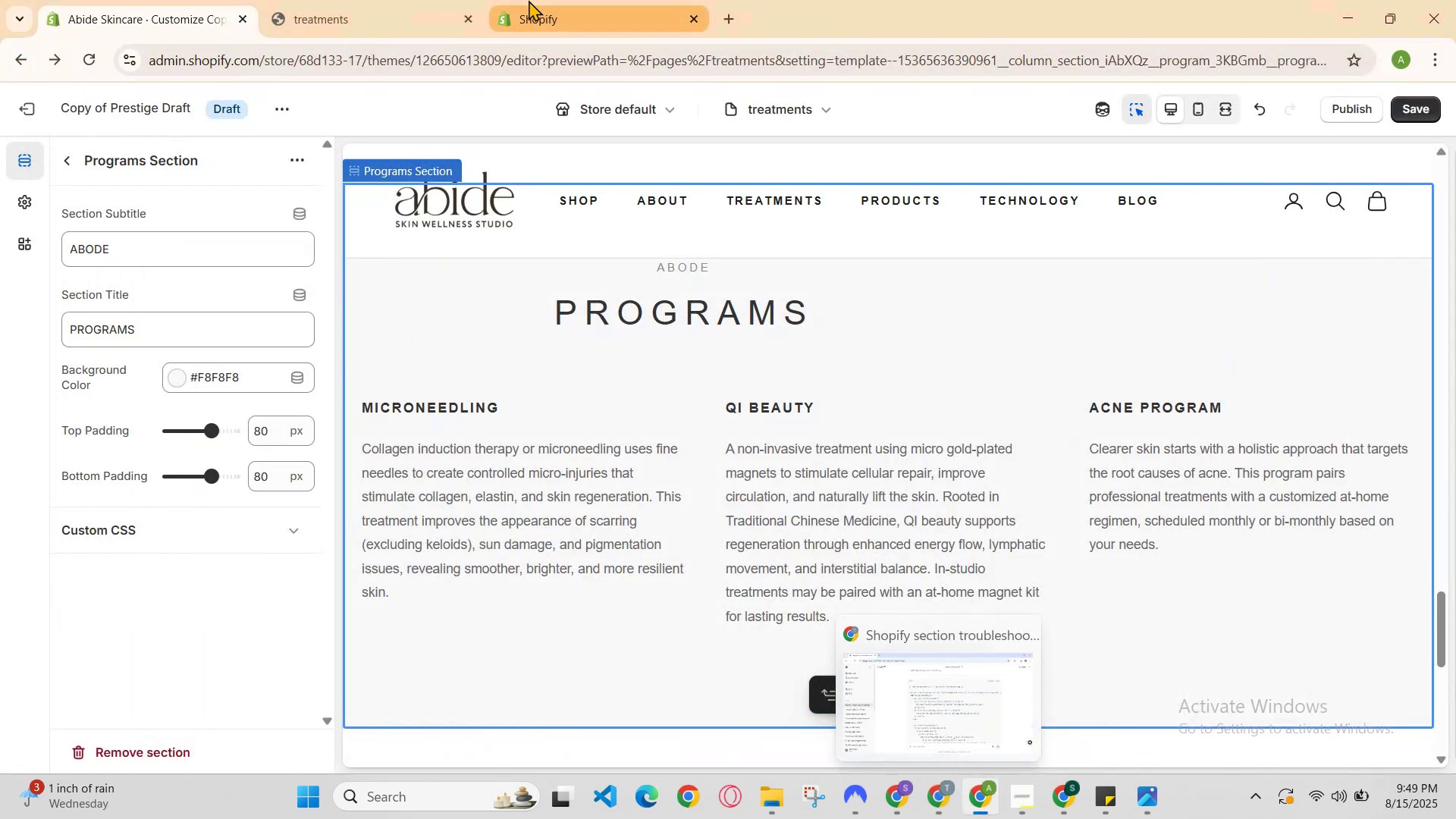 
left_click([331, 0])
 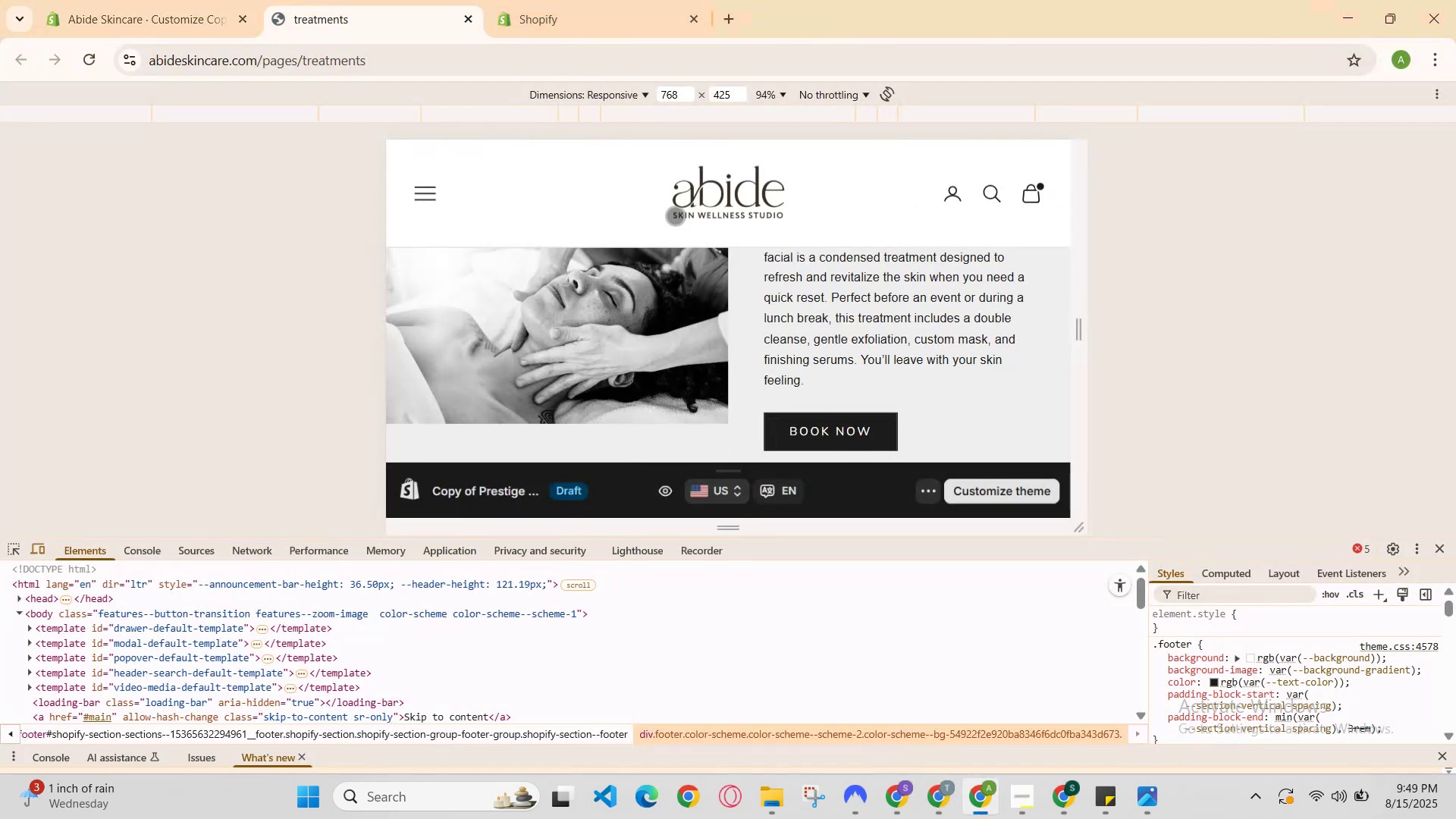 
left_click([535, 4])
 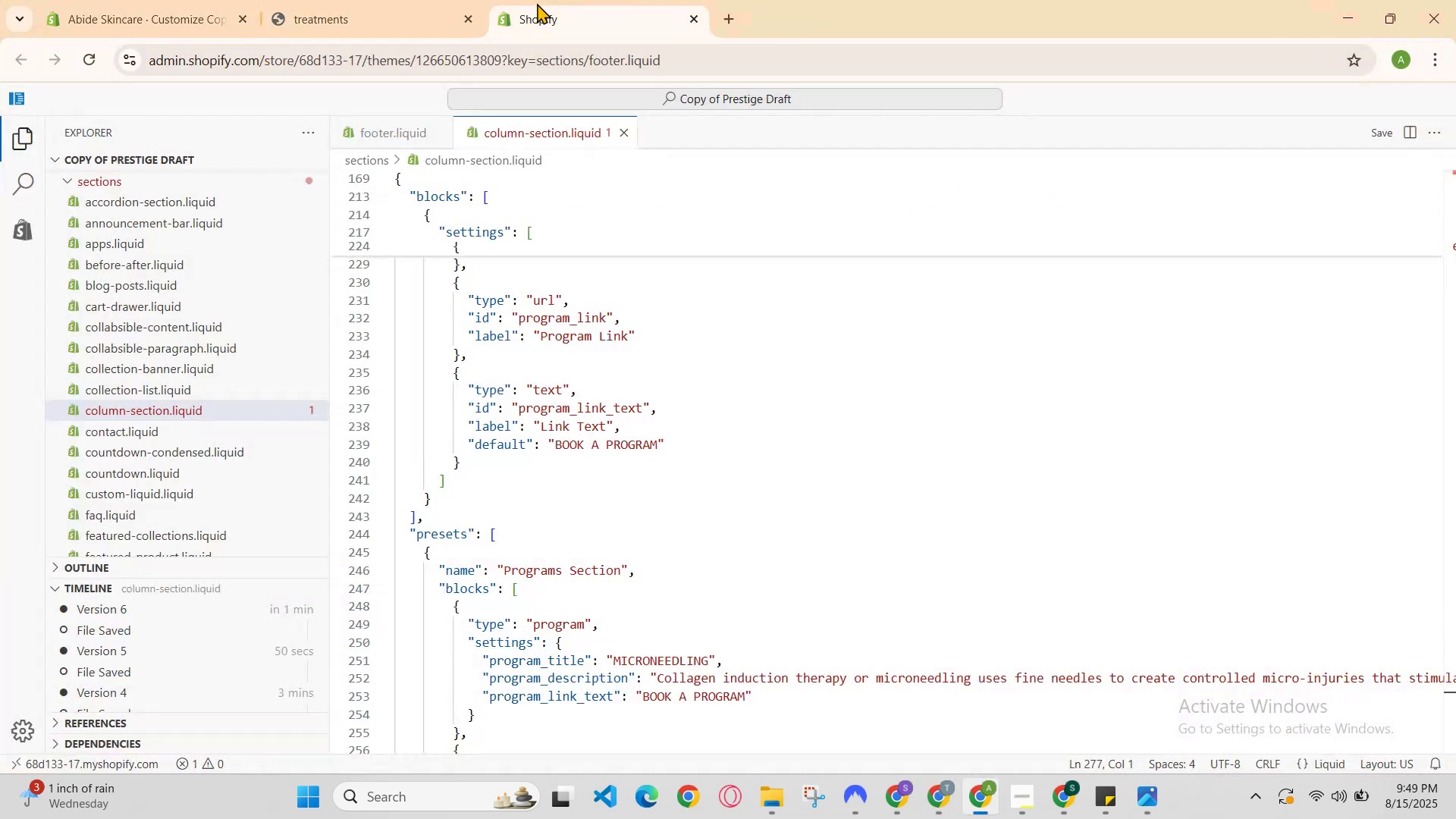 
key(Control+ControlLeft)
 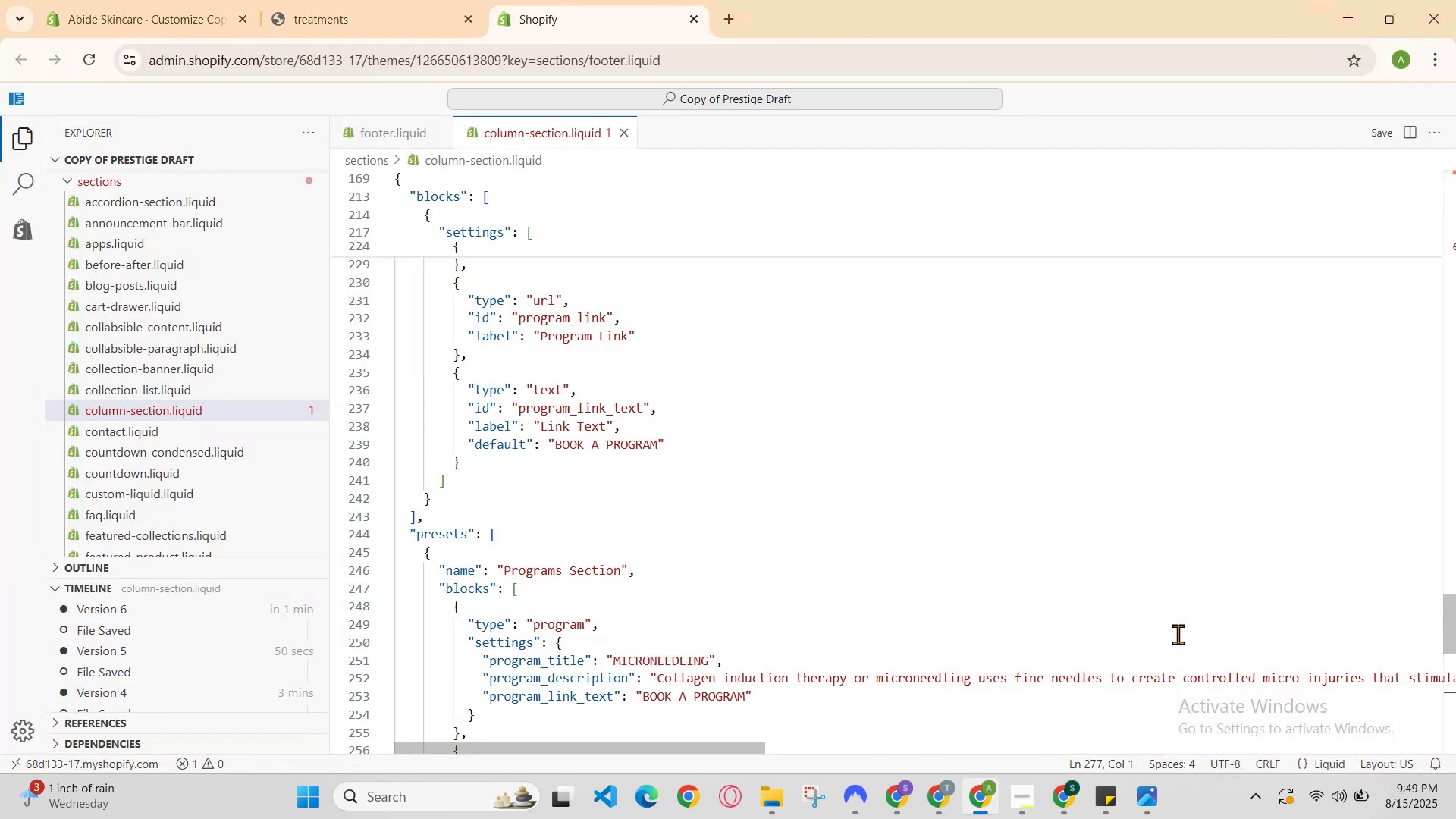 
left_click([1178, 634])
 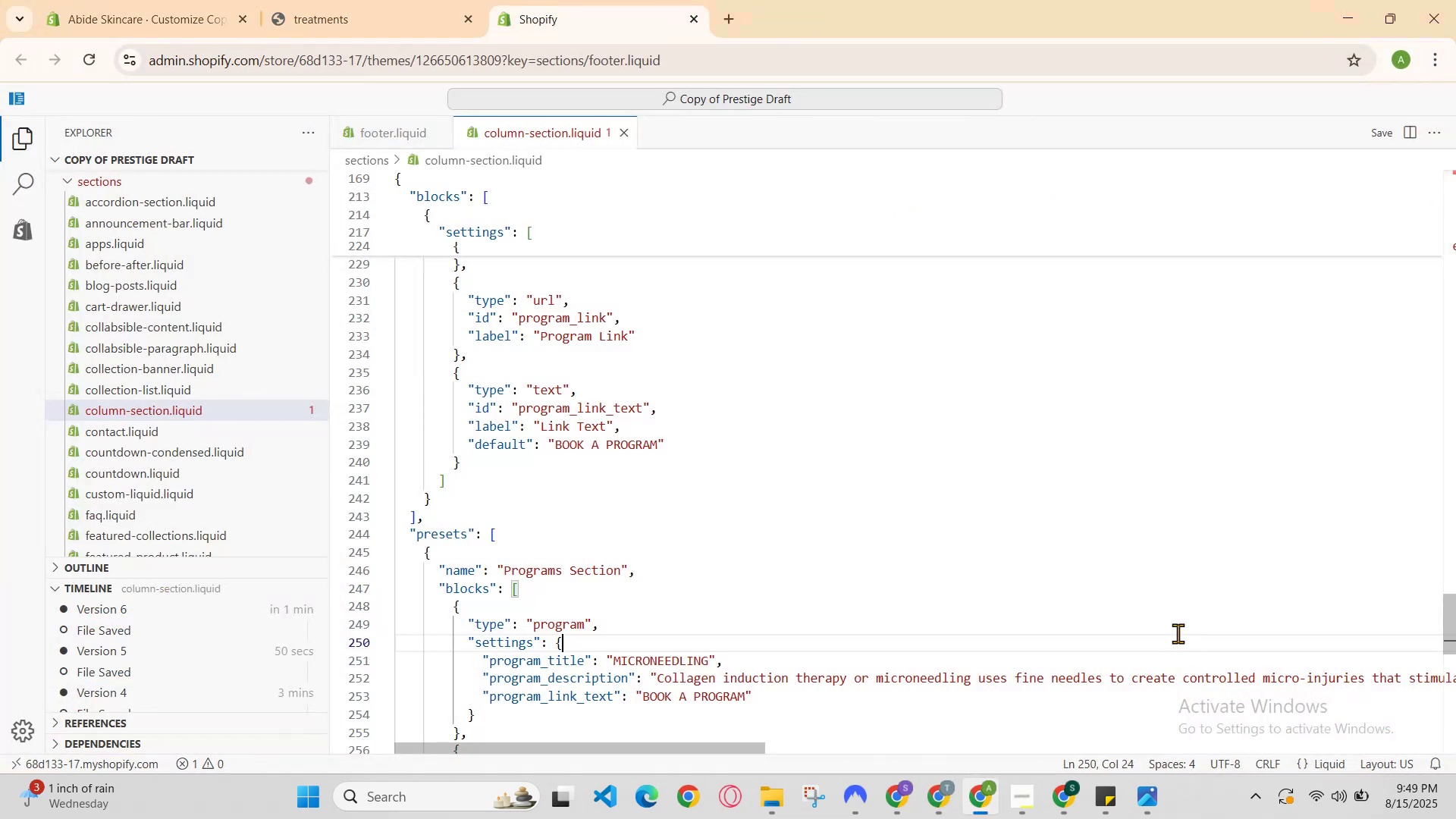 
key(Control+A)
 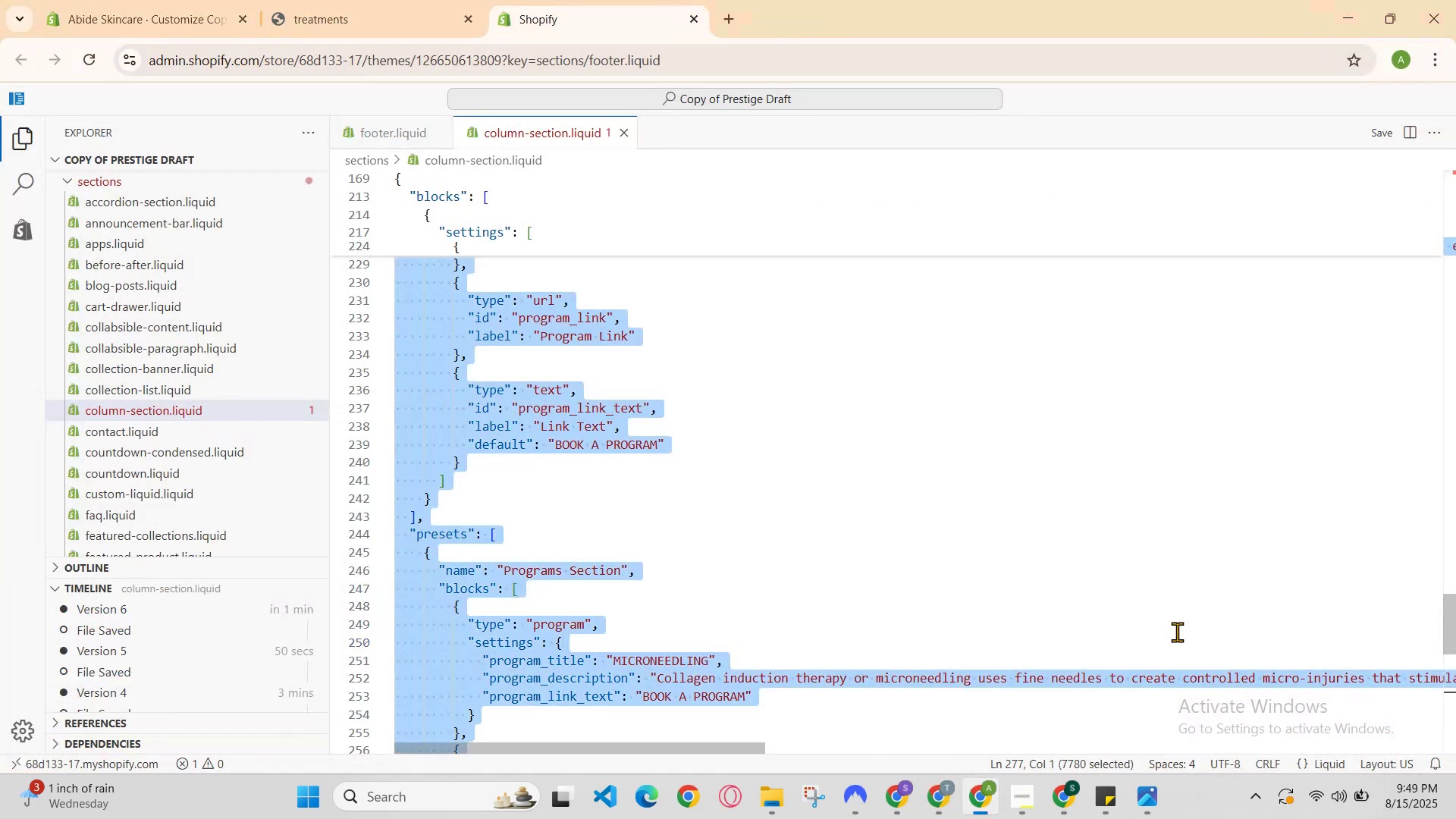 
key(Control+V)
 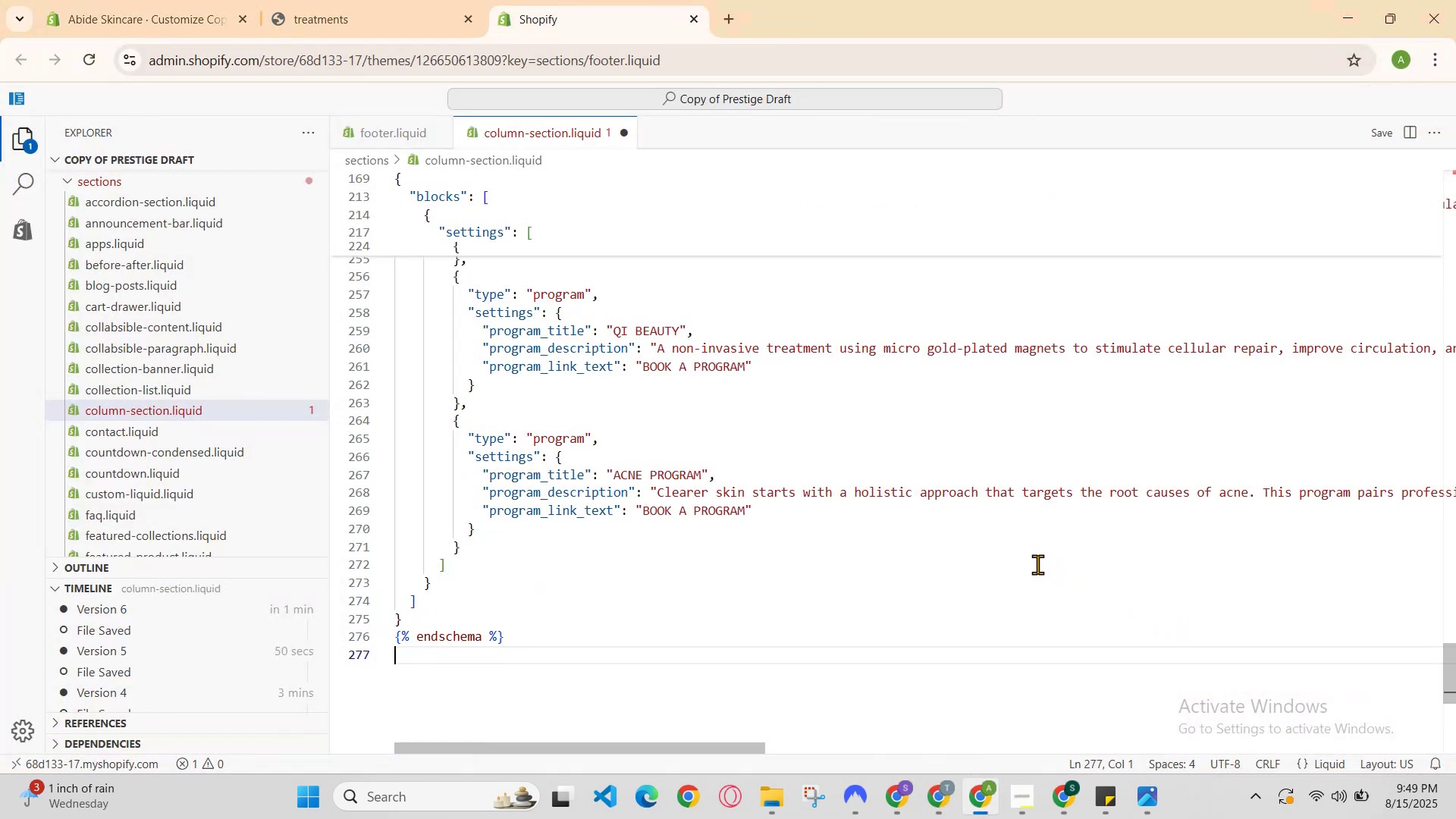 
hold_key(key=ControlLeft, duration=0.6)
 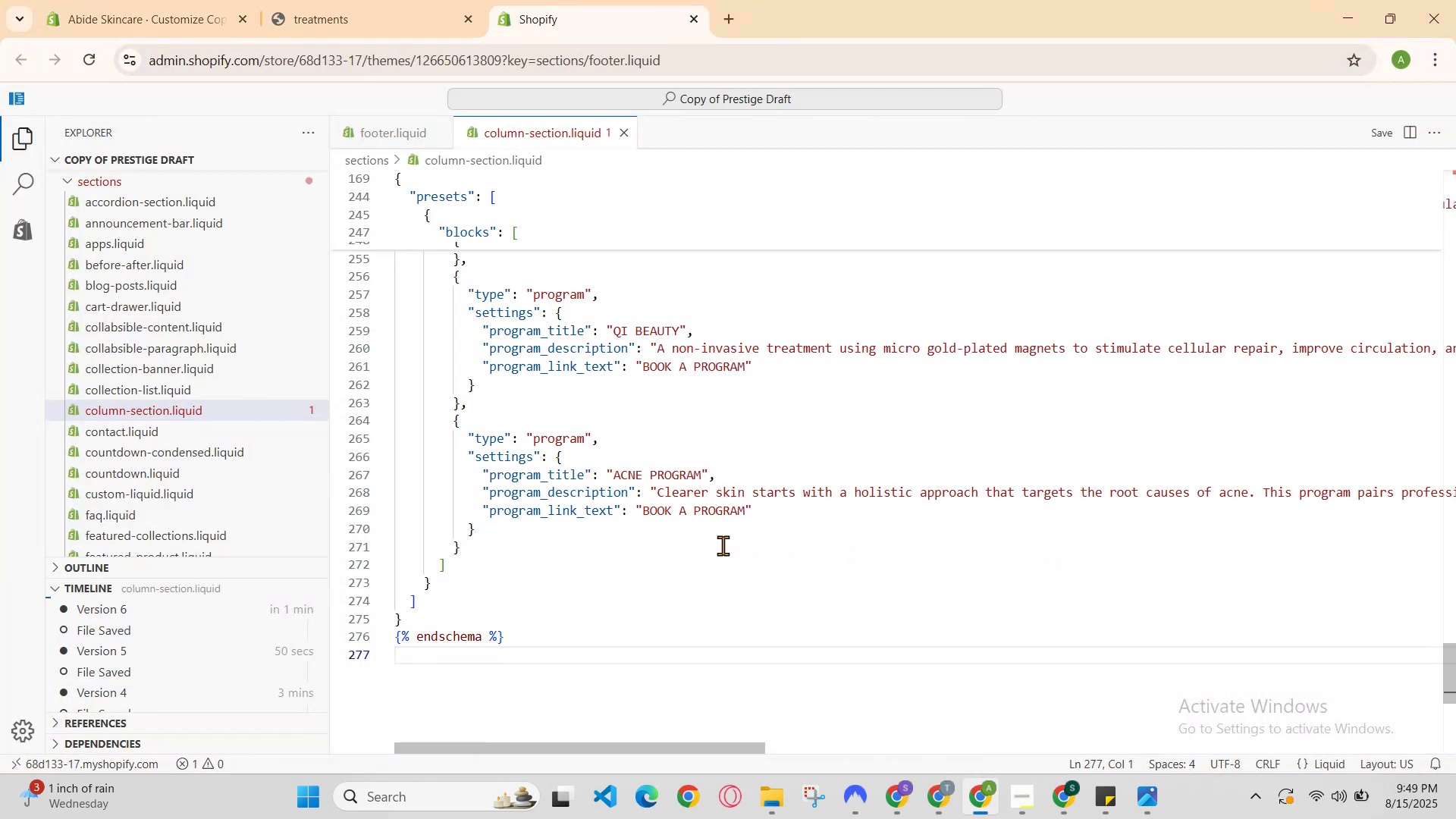 
hold_key(key=S, duration=0.39)
 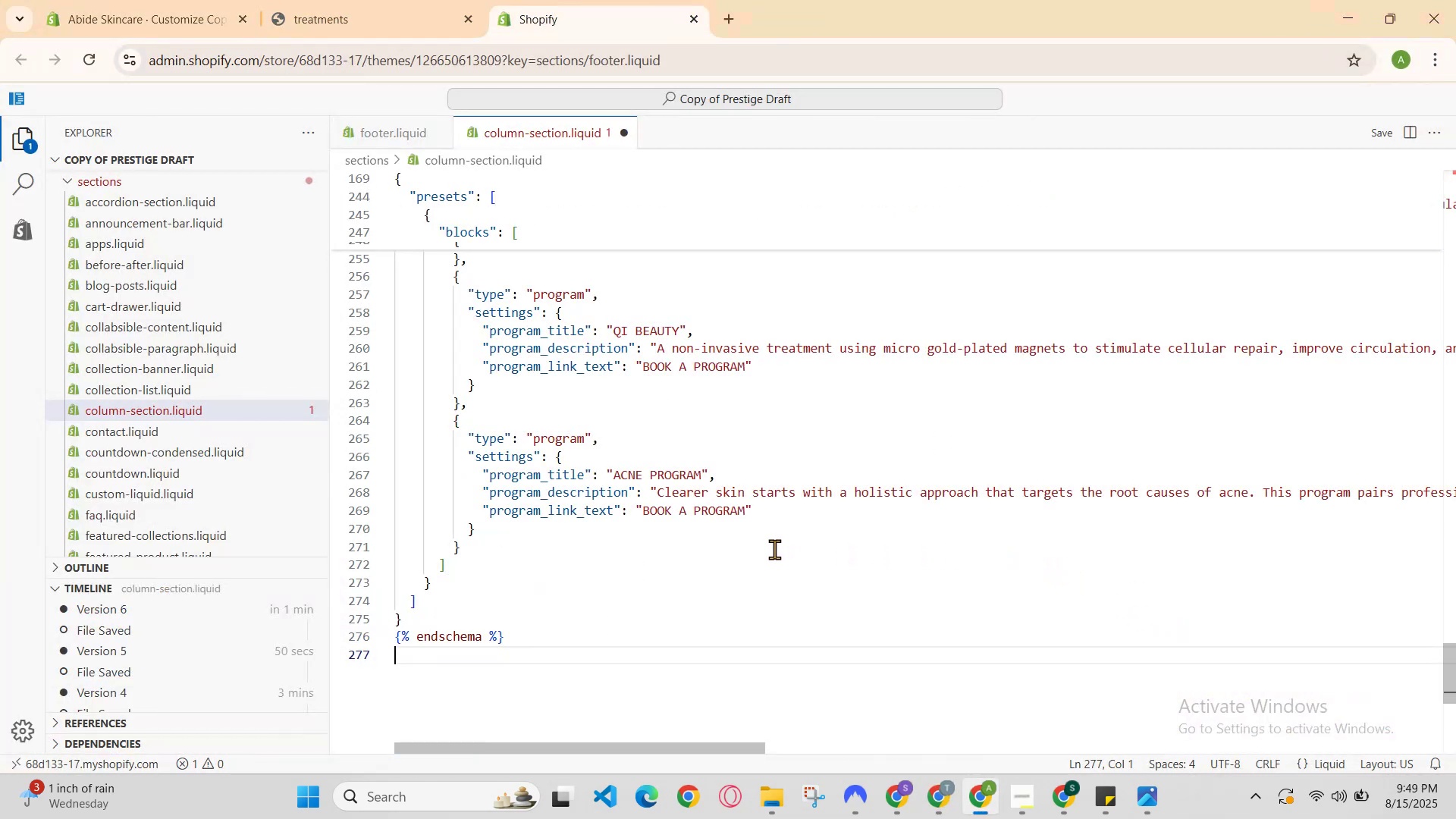 
scroll: coordinate [703, 543], scroll_direction: up, amount: 3.0
 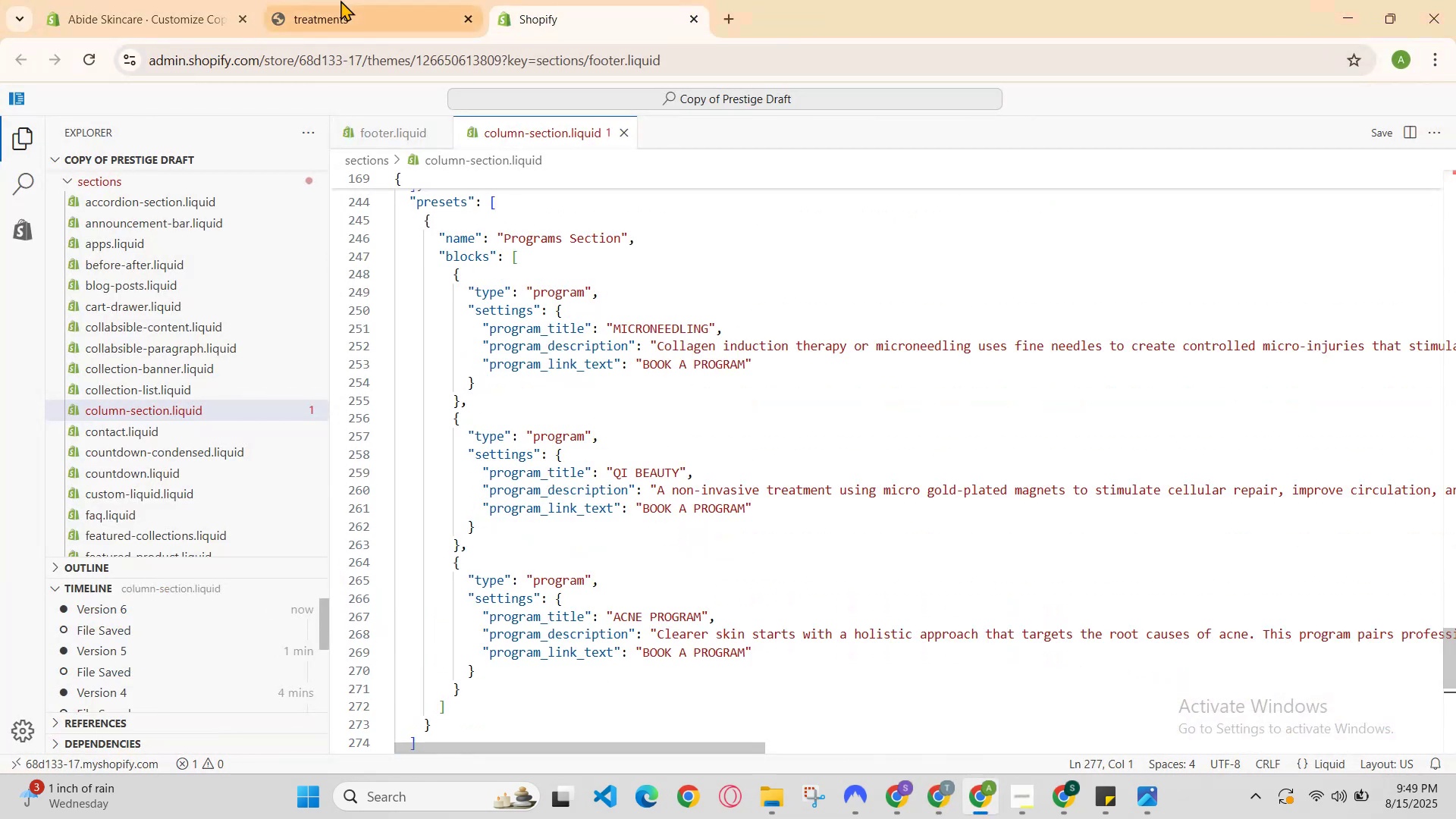 
left_click([339, 0])
 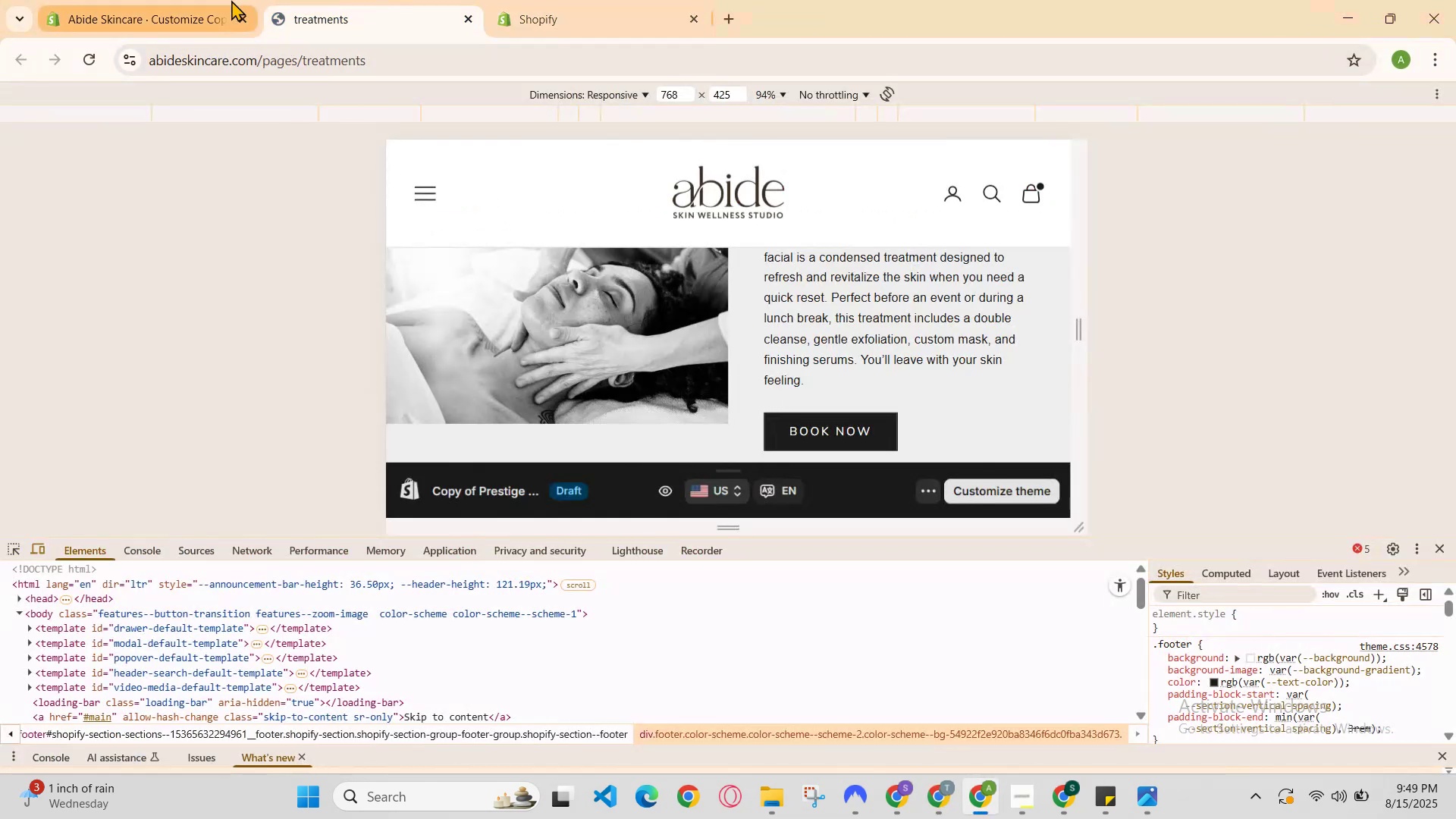 
left_click([222, 0])
 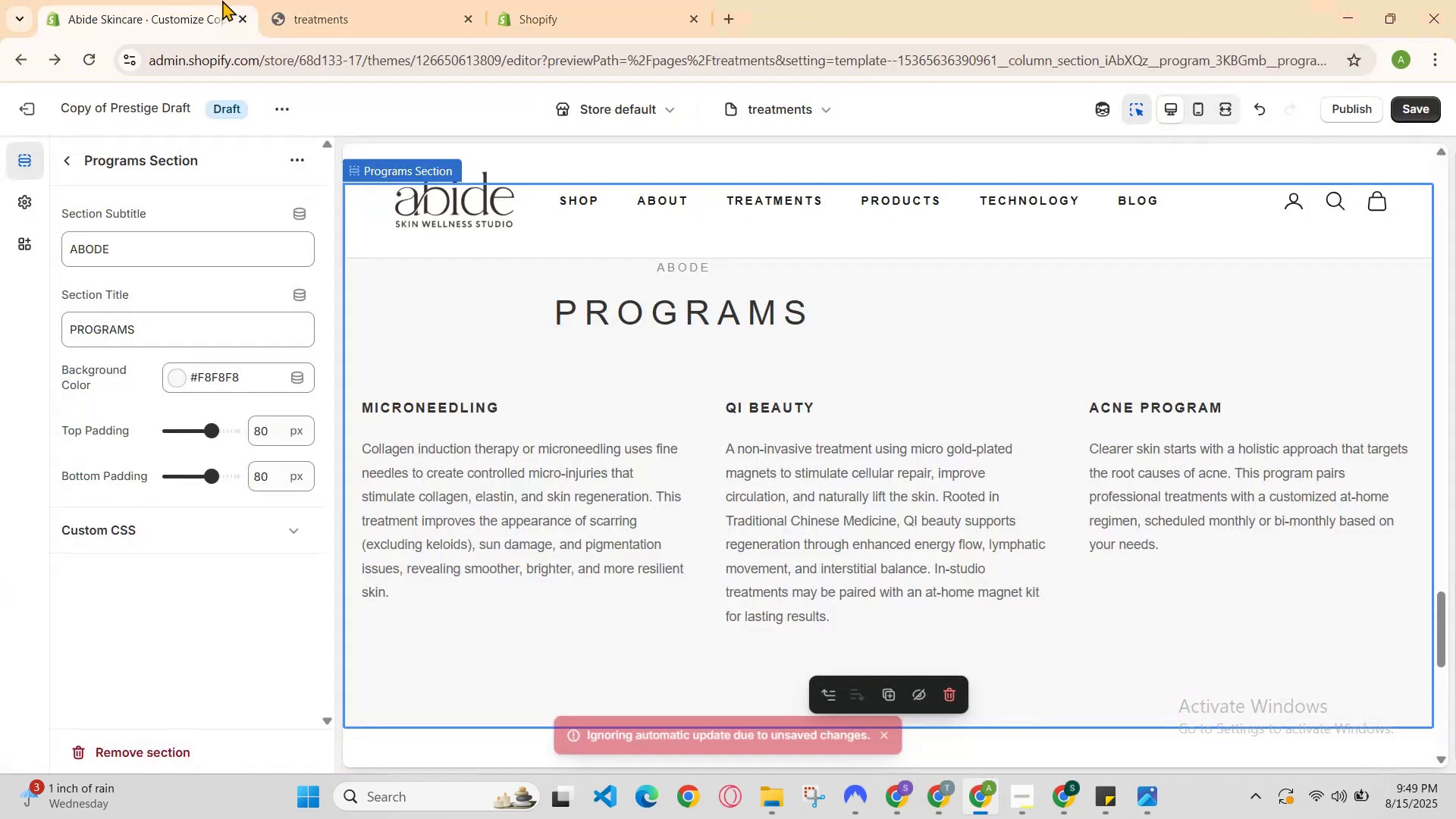 
key(Control+R)
 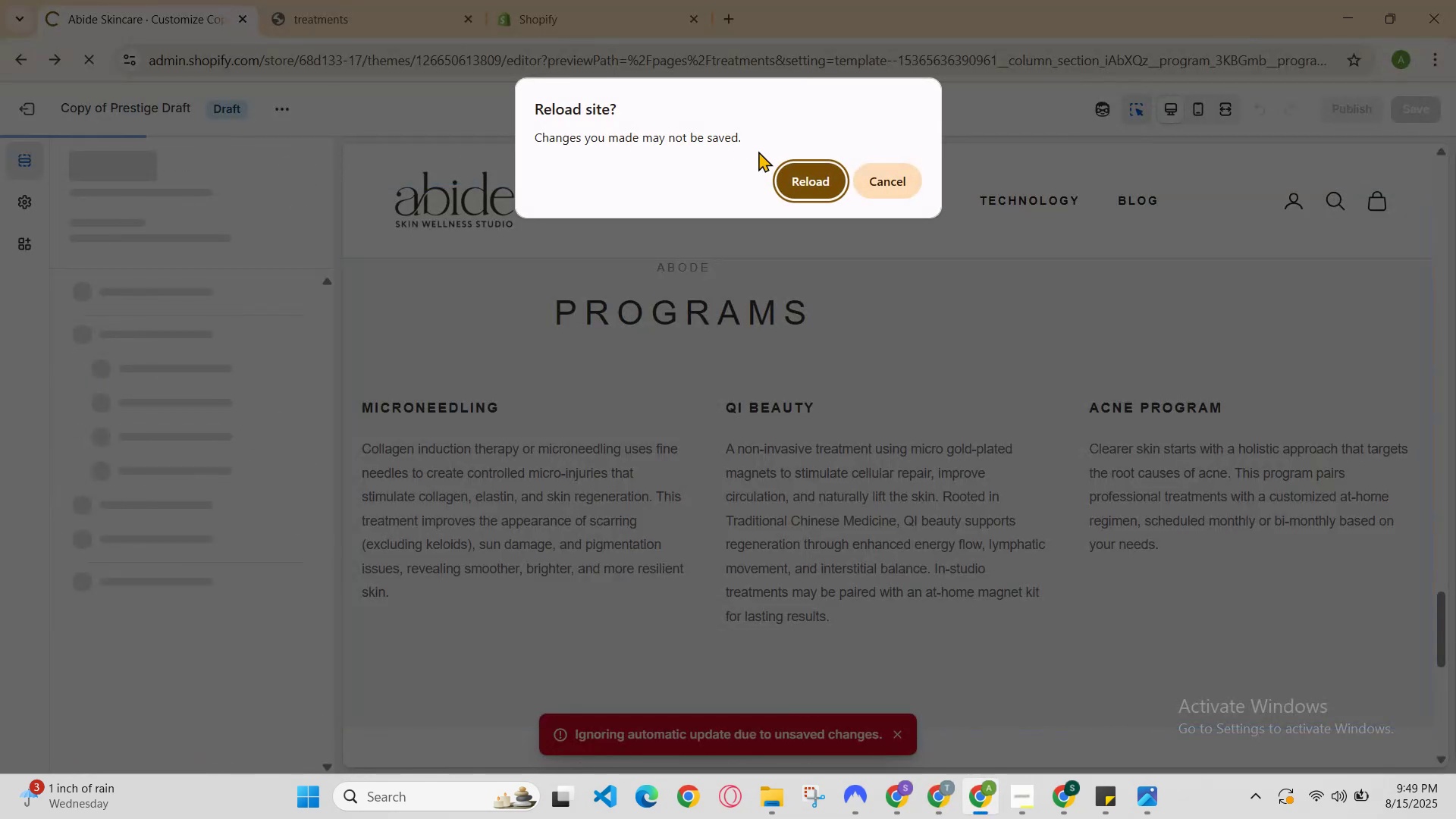 
left_click([791, 173])
 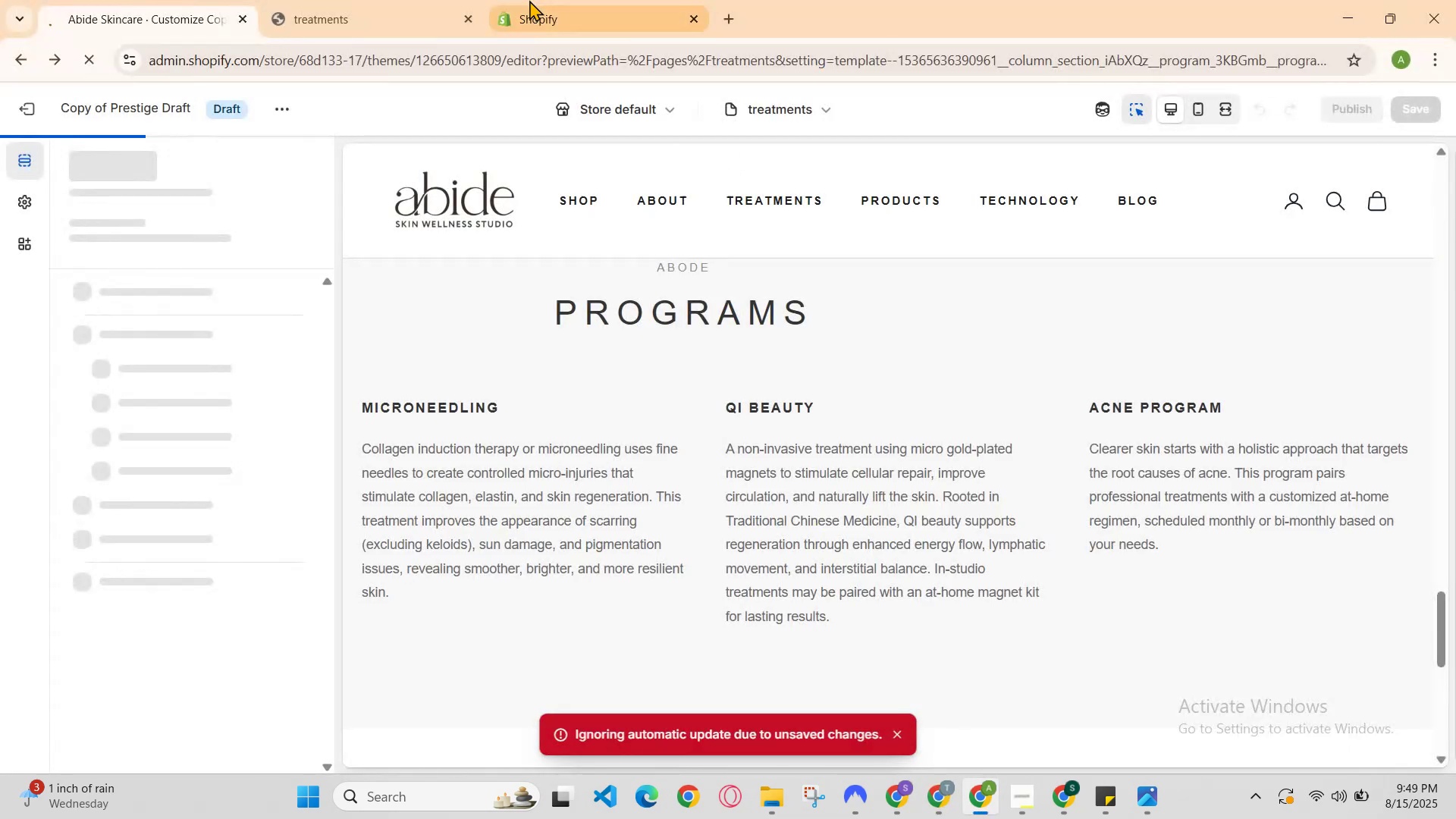 
left_click([537, 0])
 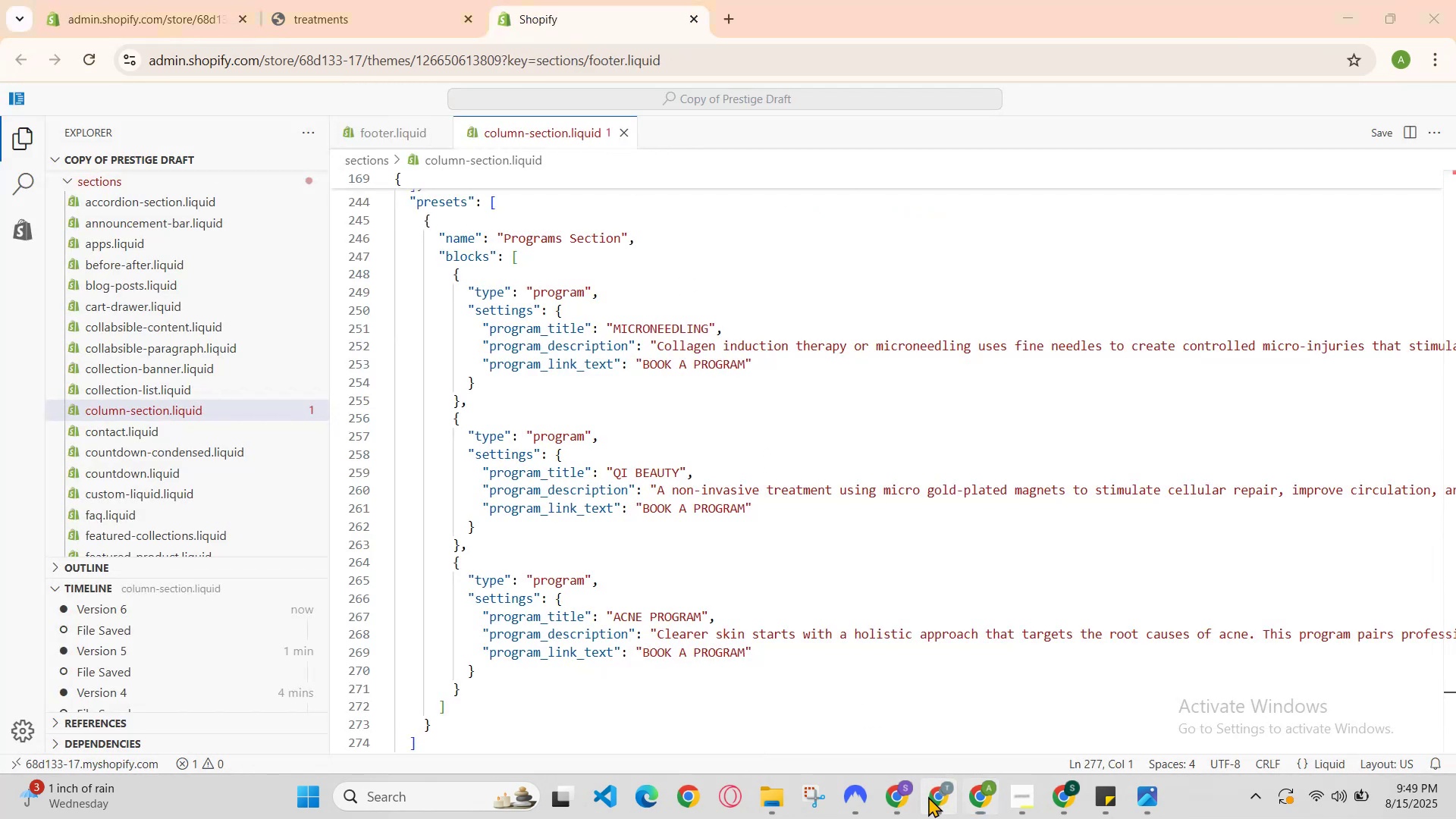 
scroll: coordinate [739, 457], scroll_direction: up, amount: 6.0
 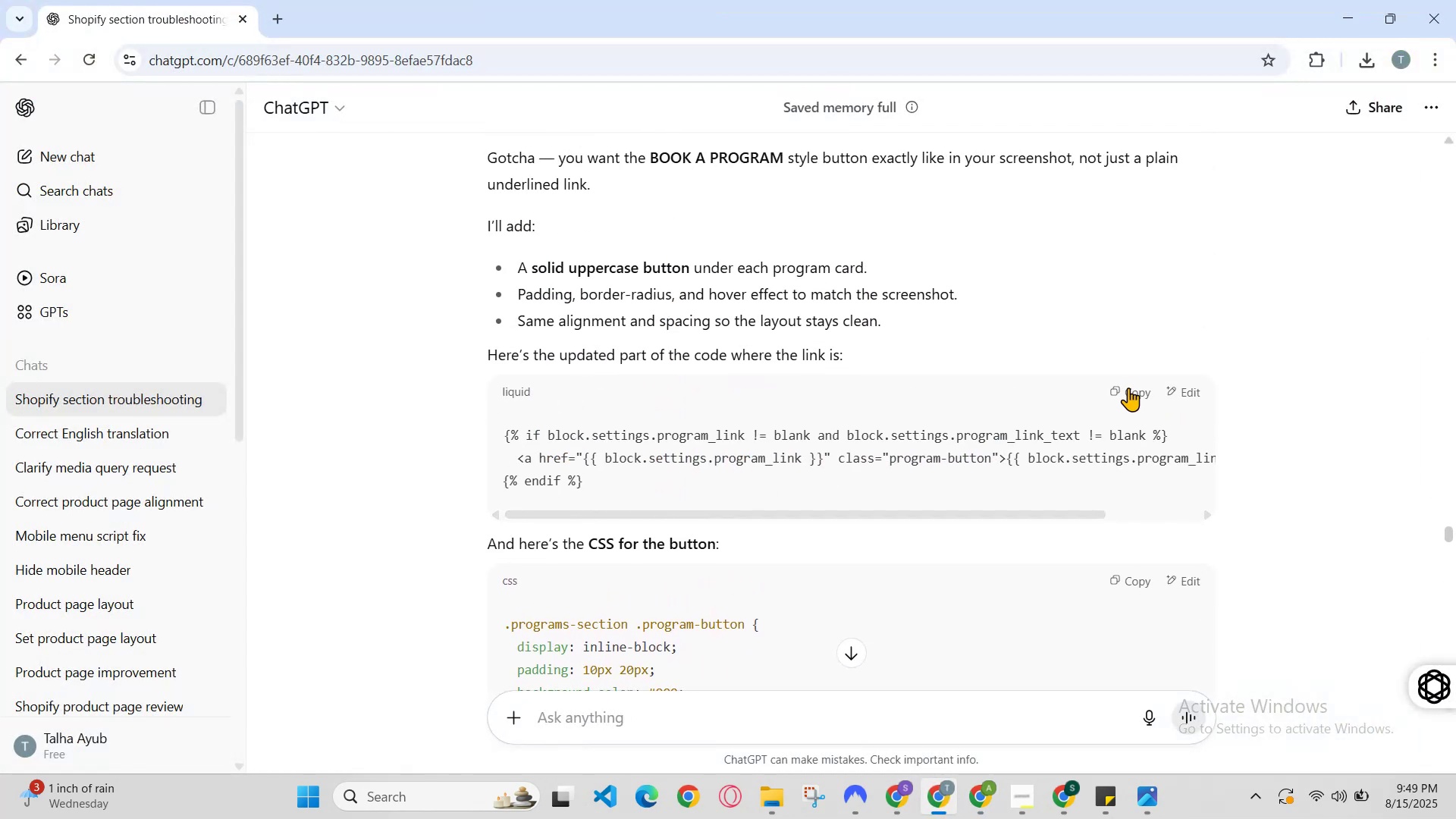 
scroll: coordinate [1043, 537], scroll_direction: down, amount: 2.0
 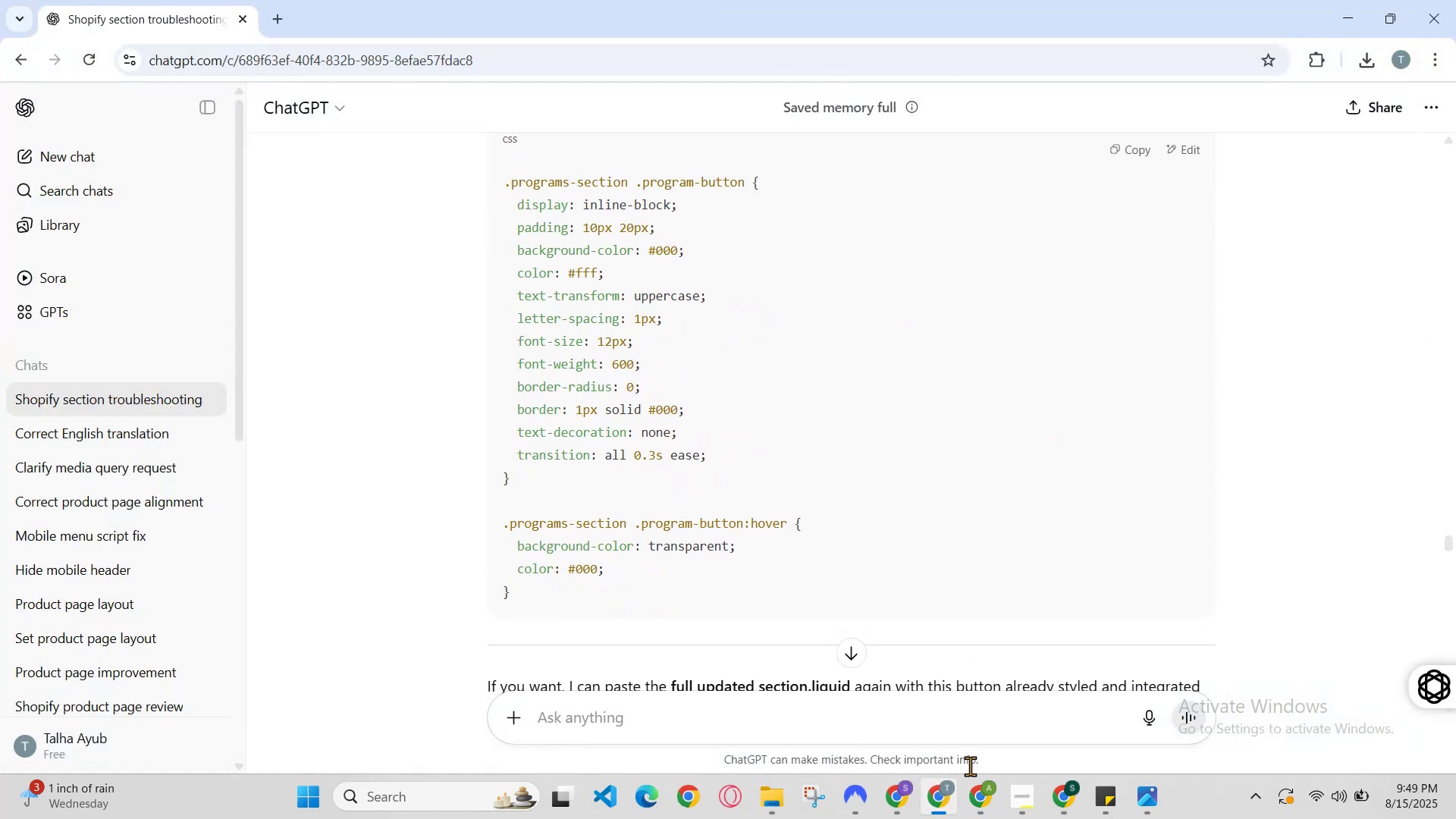 
left_click([952, 795])
 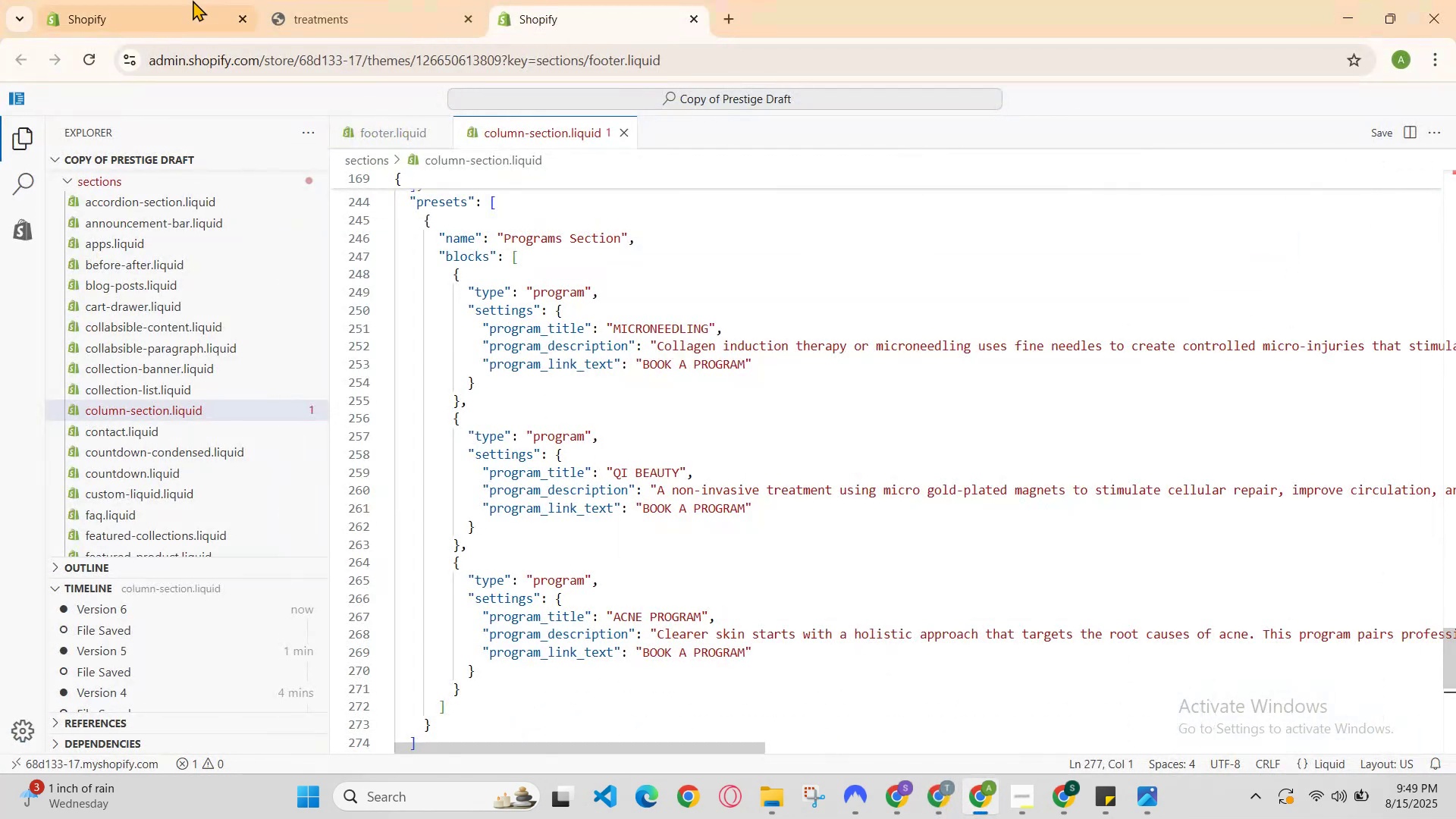 
left_click([220, 0])
 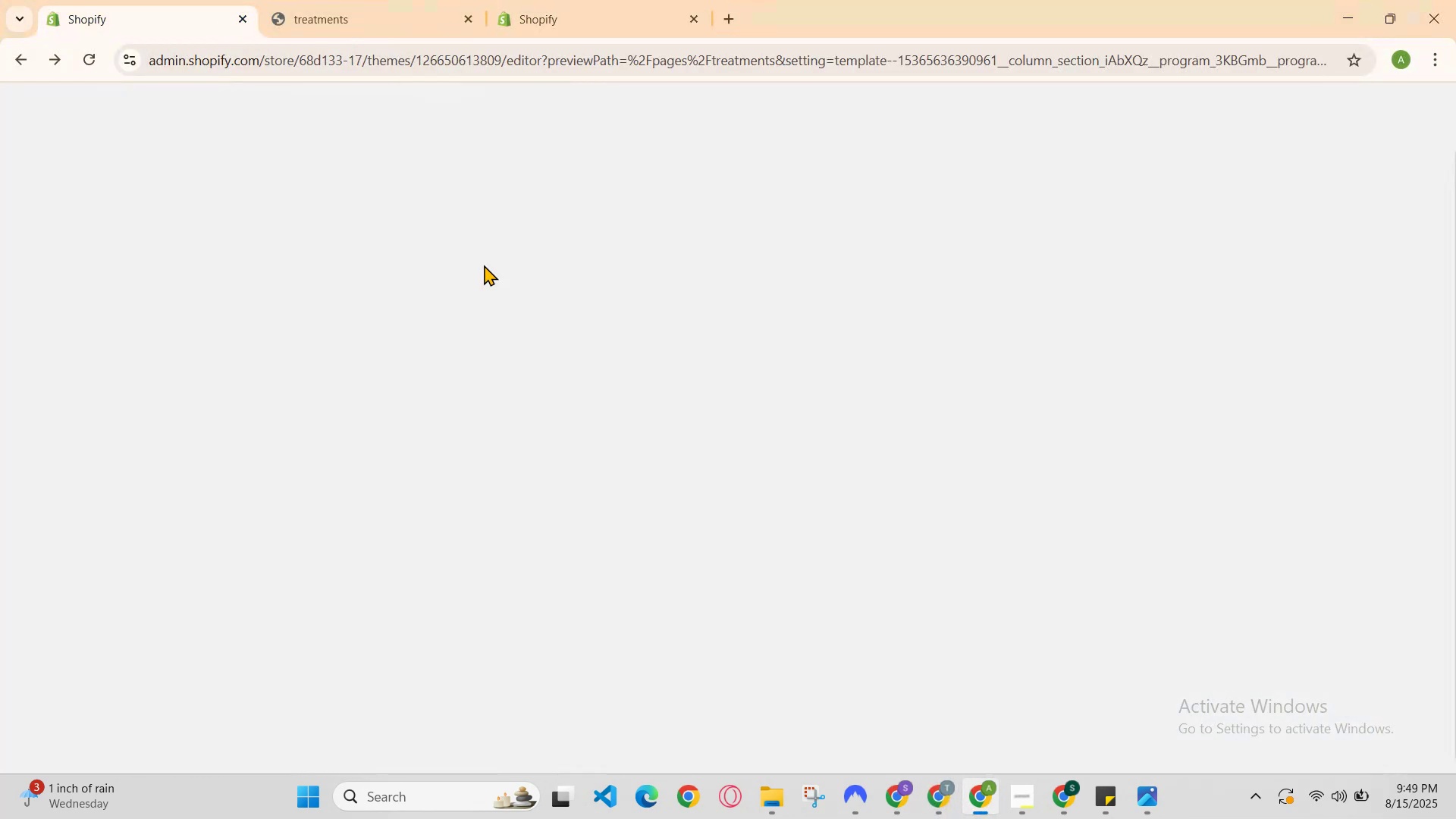 
left_click([403, 0])
 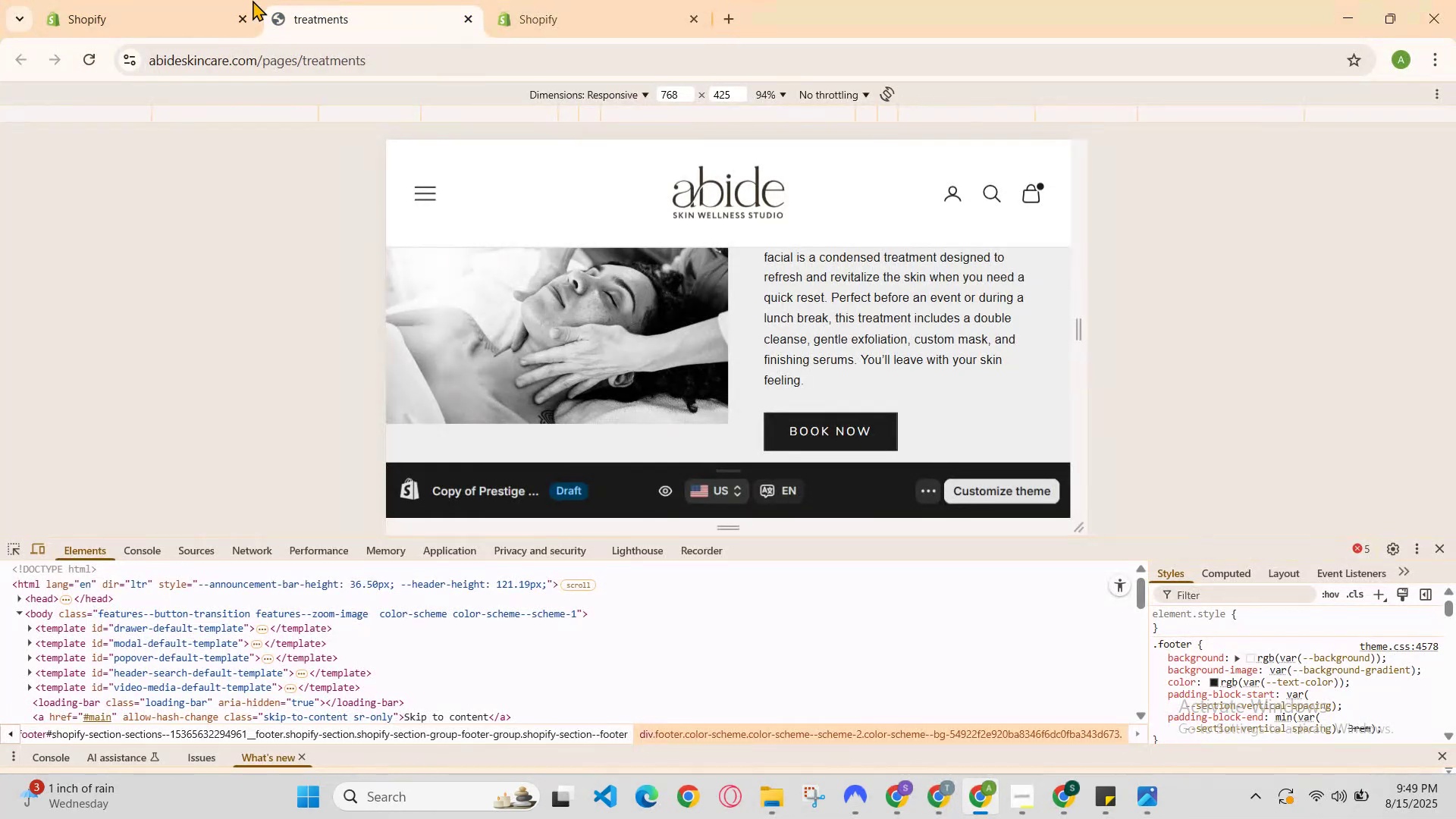 
left_click([247, 0])
 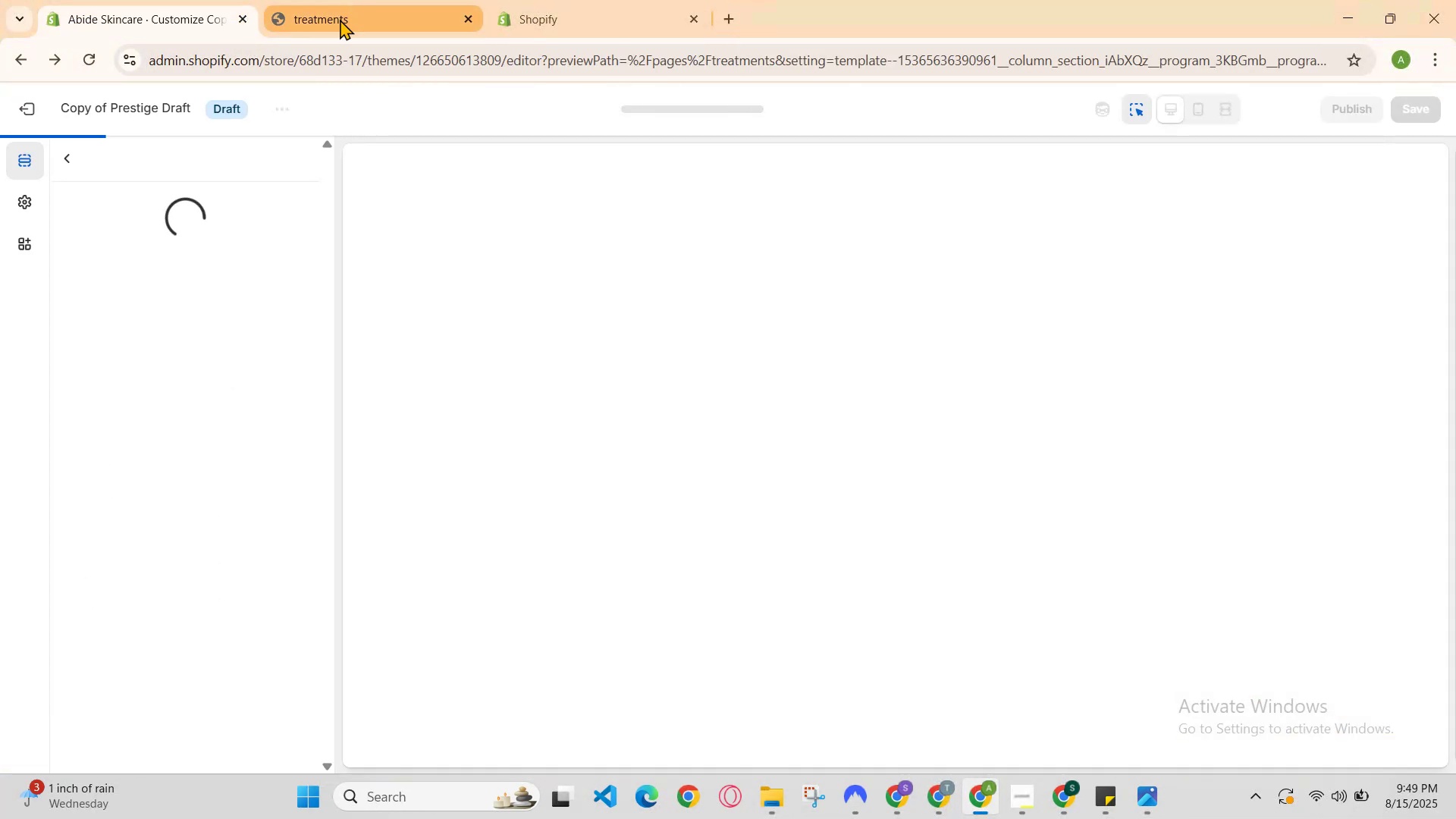 
scroll: coordinate [193, 704], scroll_direction: down, amount: 13.0
 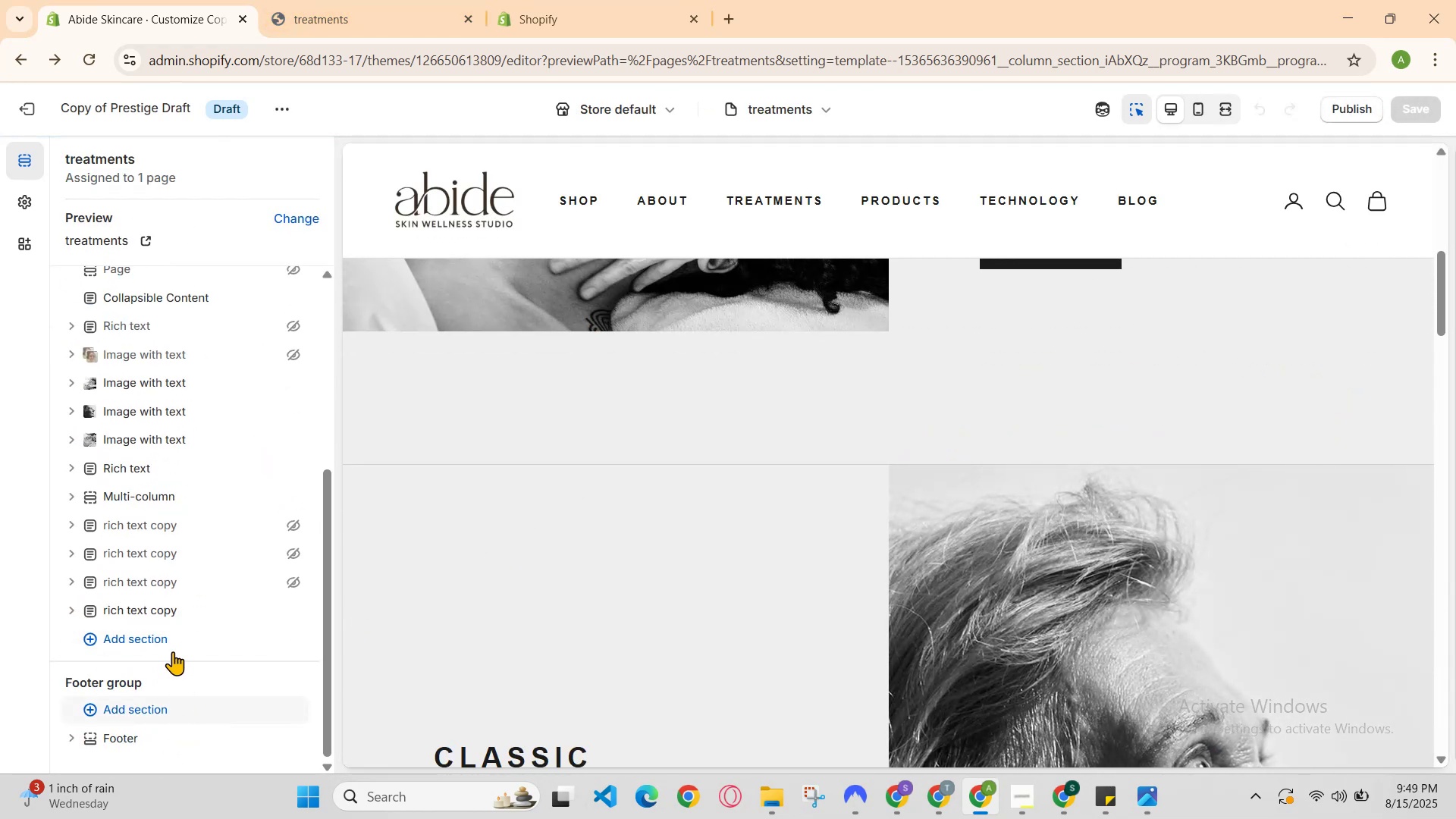 
left_click([171, 636])
 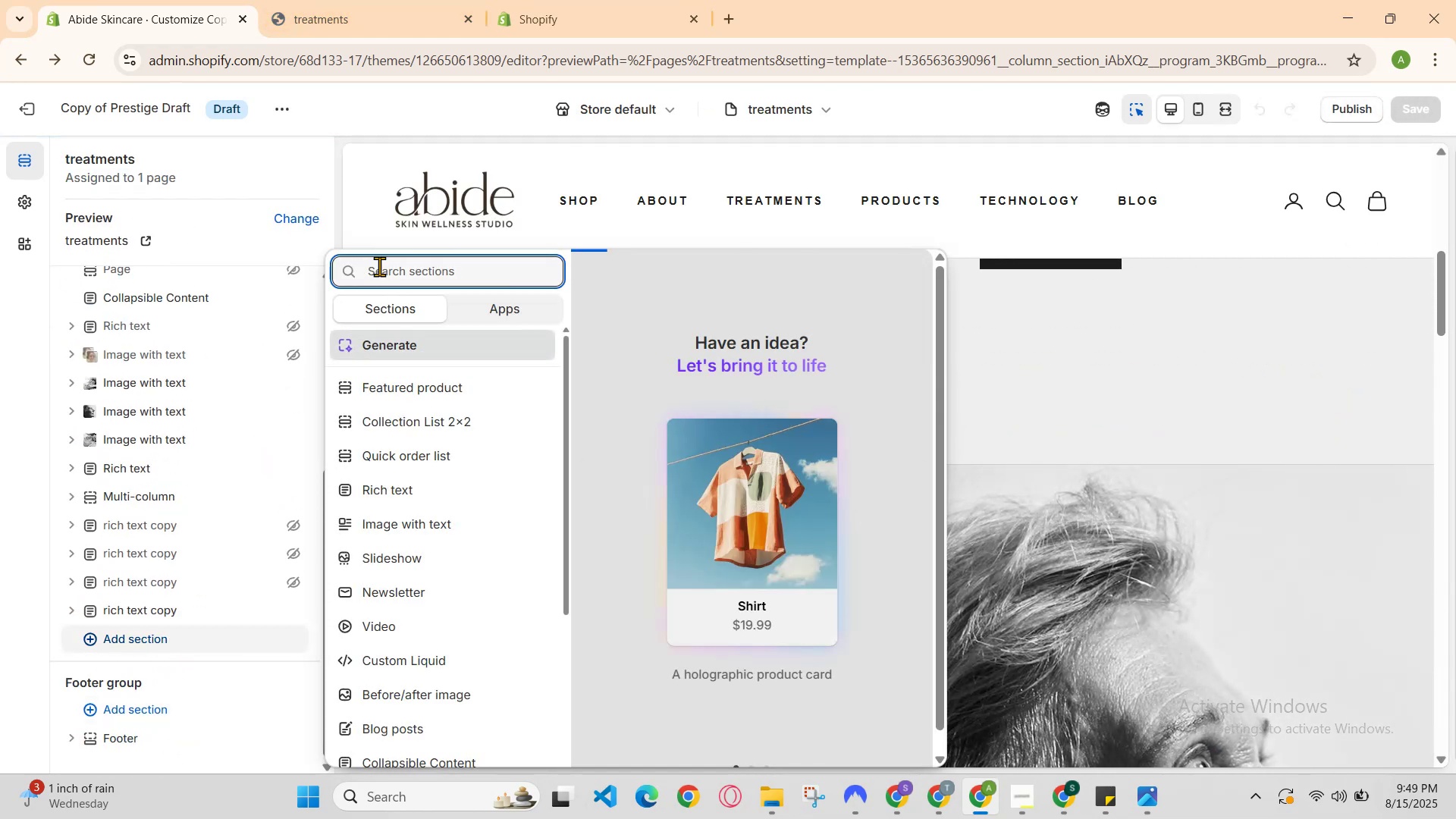 
type(pr)
 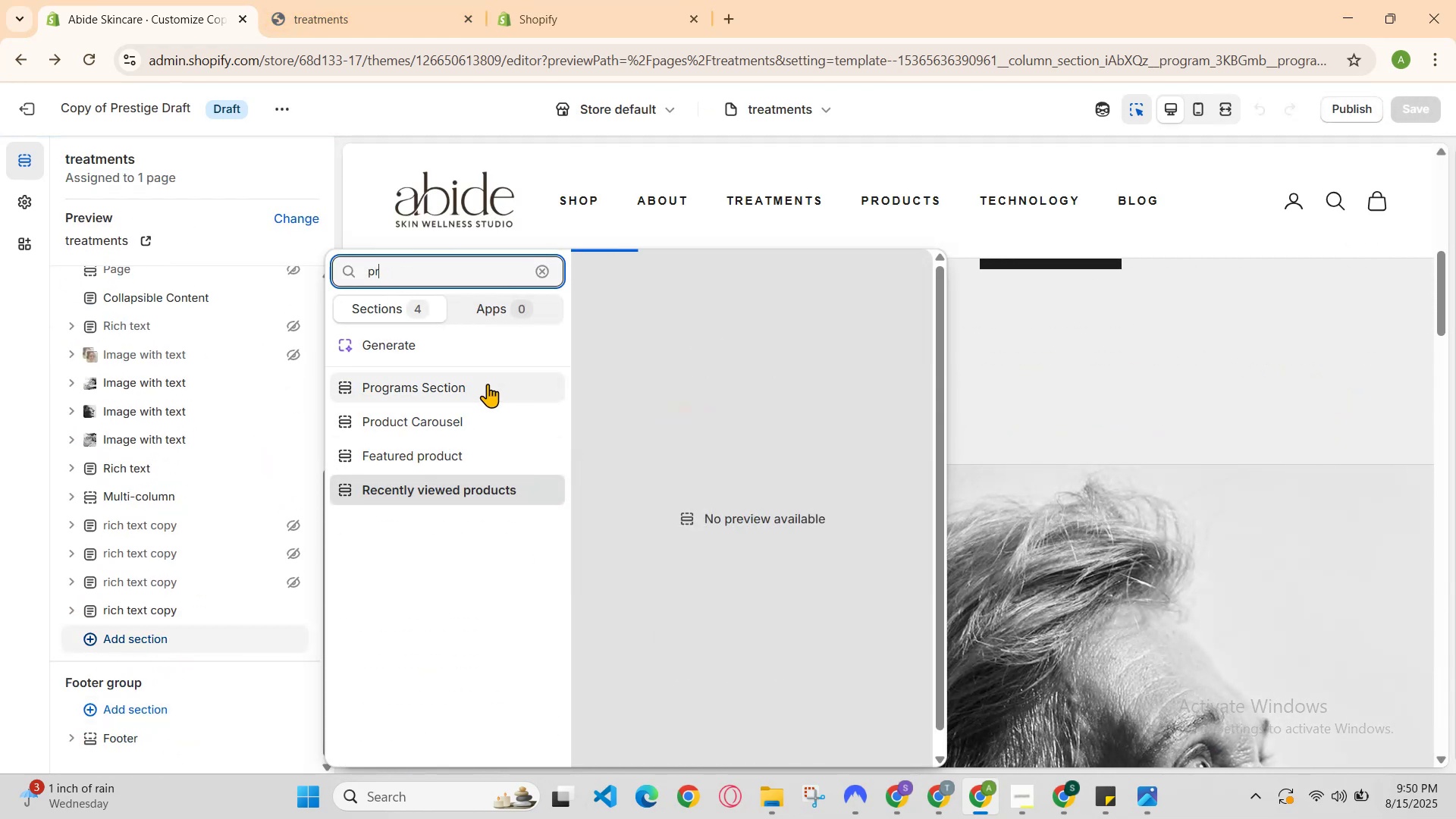 
left_click([488, 381])
 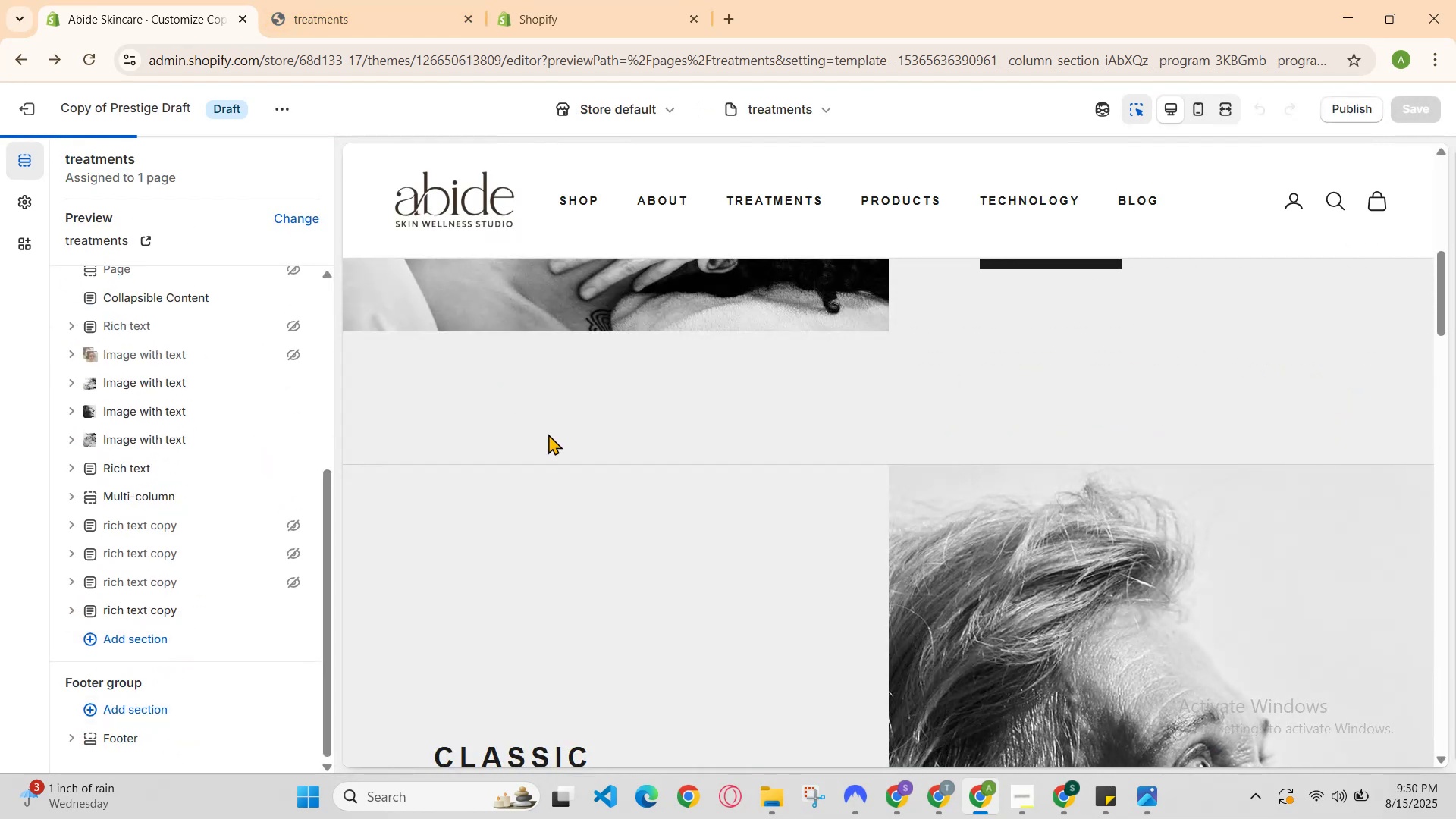 
scroll: coordinate [613, 463], scroll_direction: down, amount: 12.0
 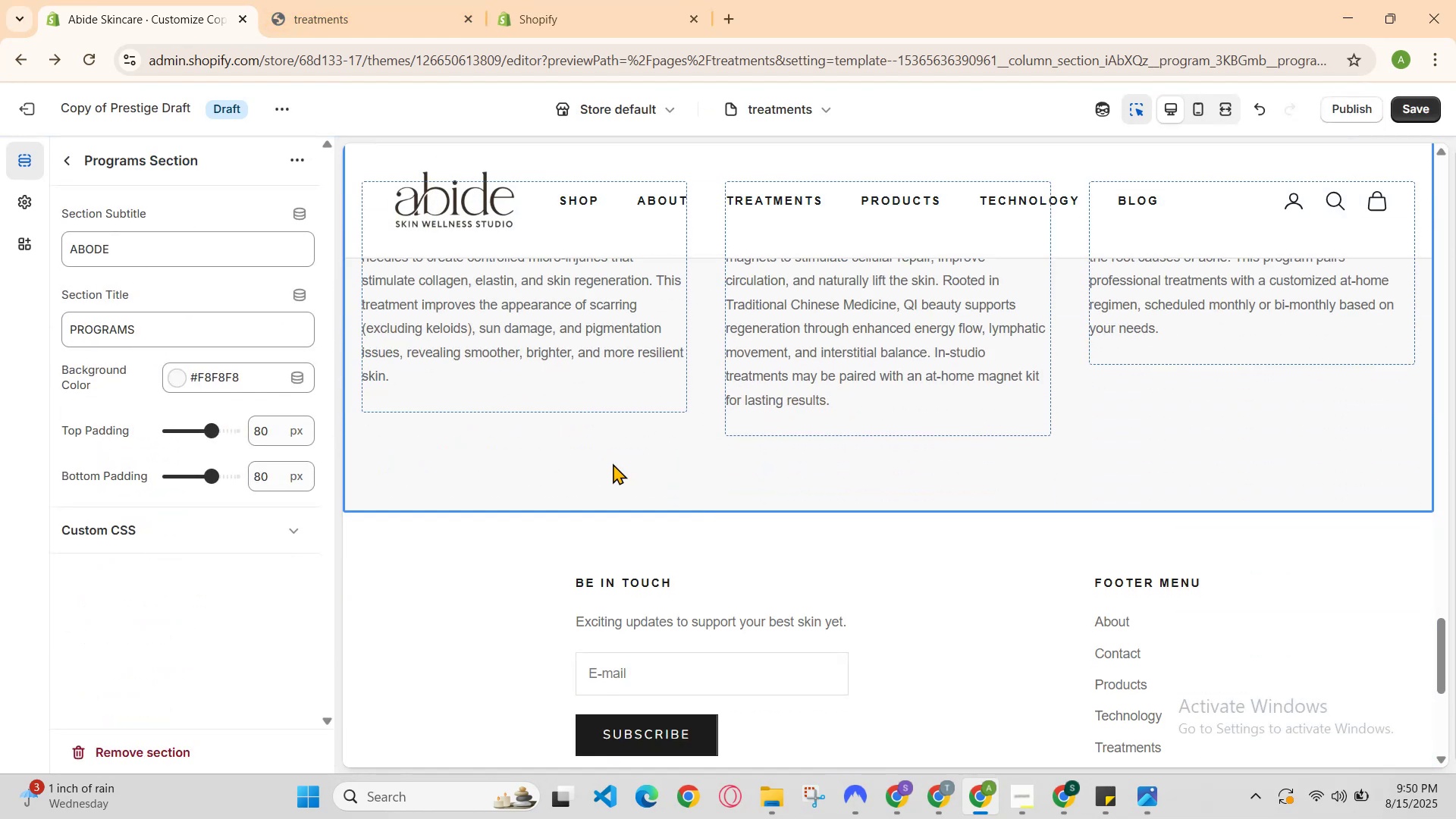 
scroll: coordinate [613, 463], scroll_direction: up, amount: 1.0
 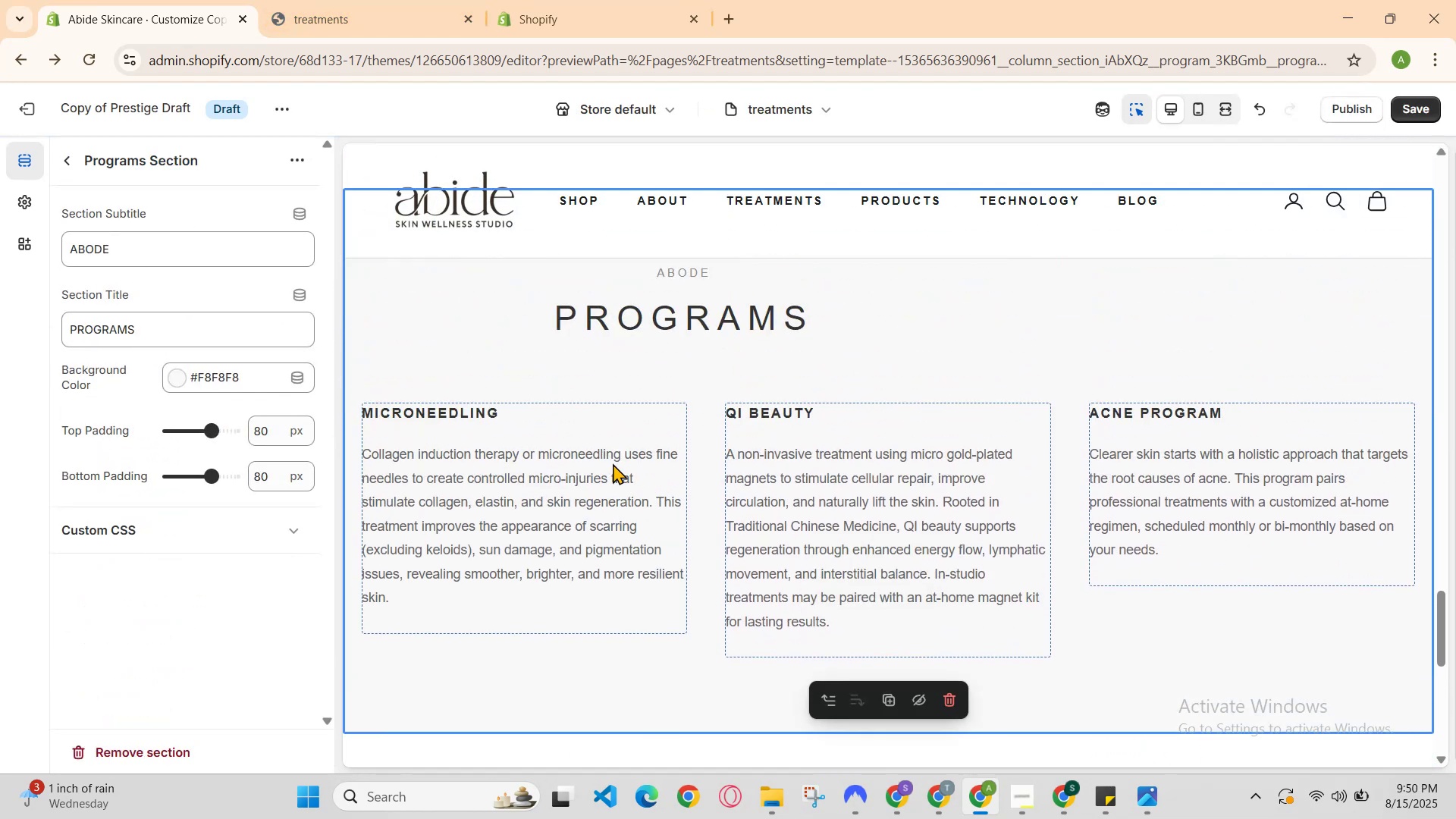 
scroll: coordinate [551, 486], scroll_direction: down, amount: 1.0
 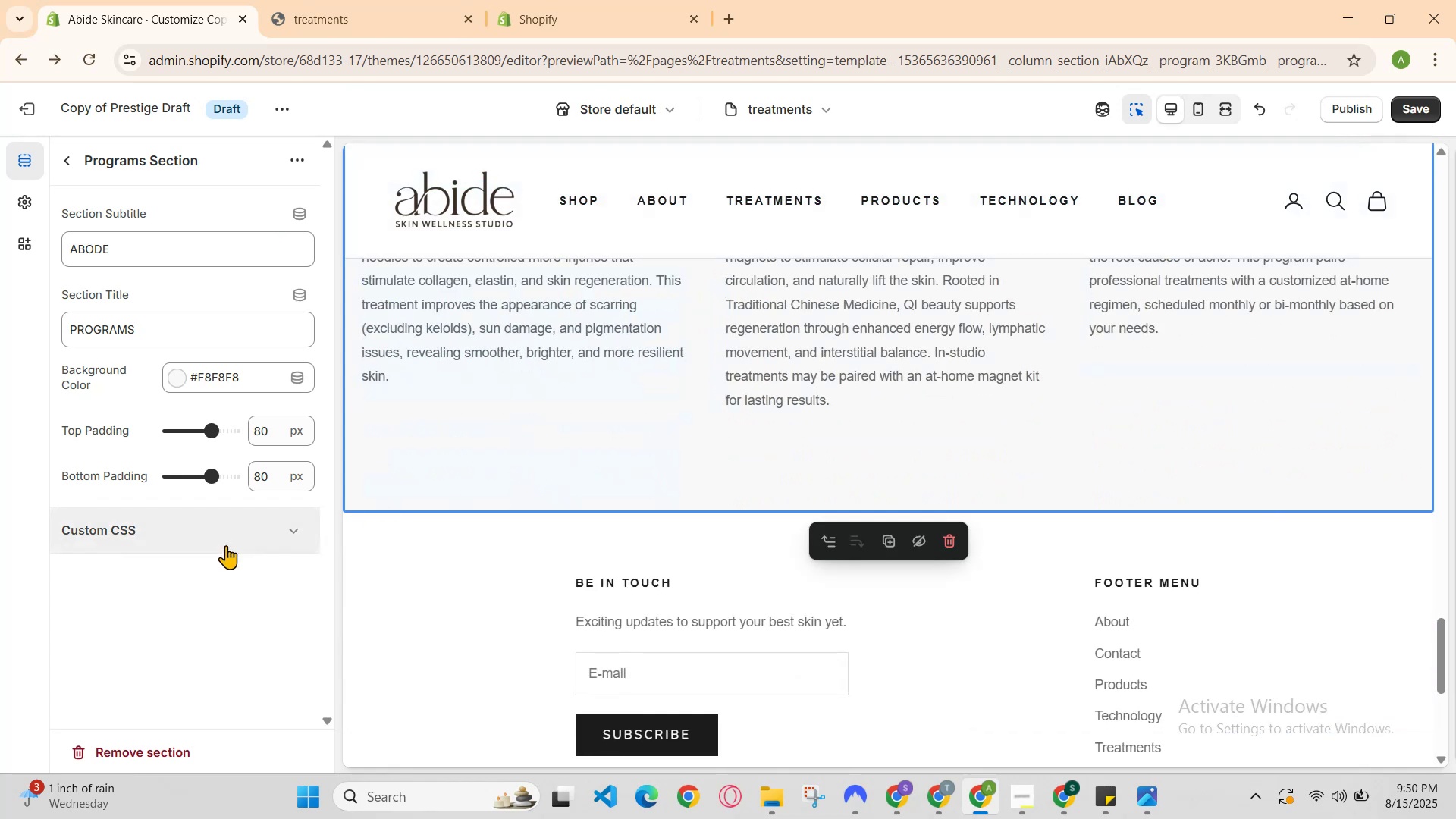 
left_click([130, 588])
 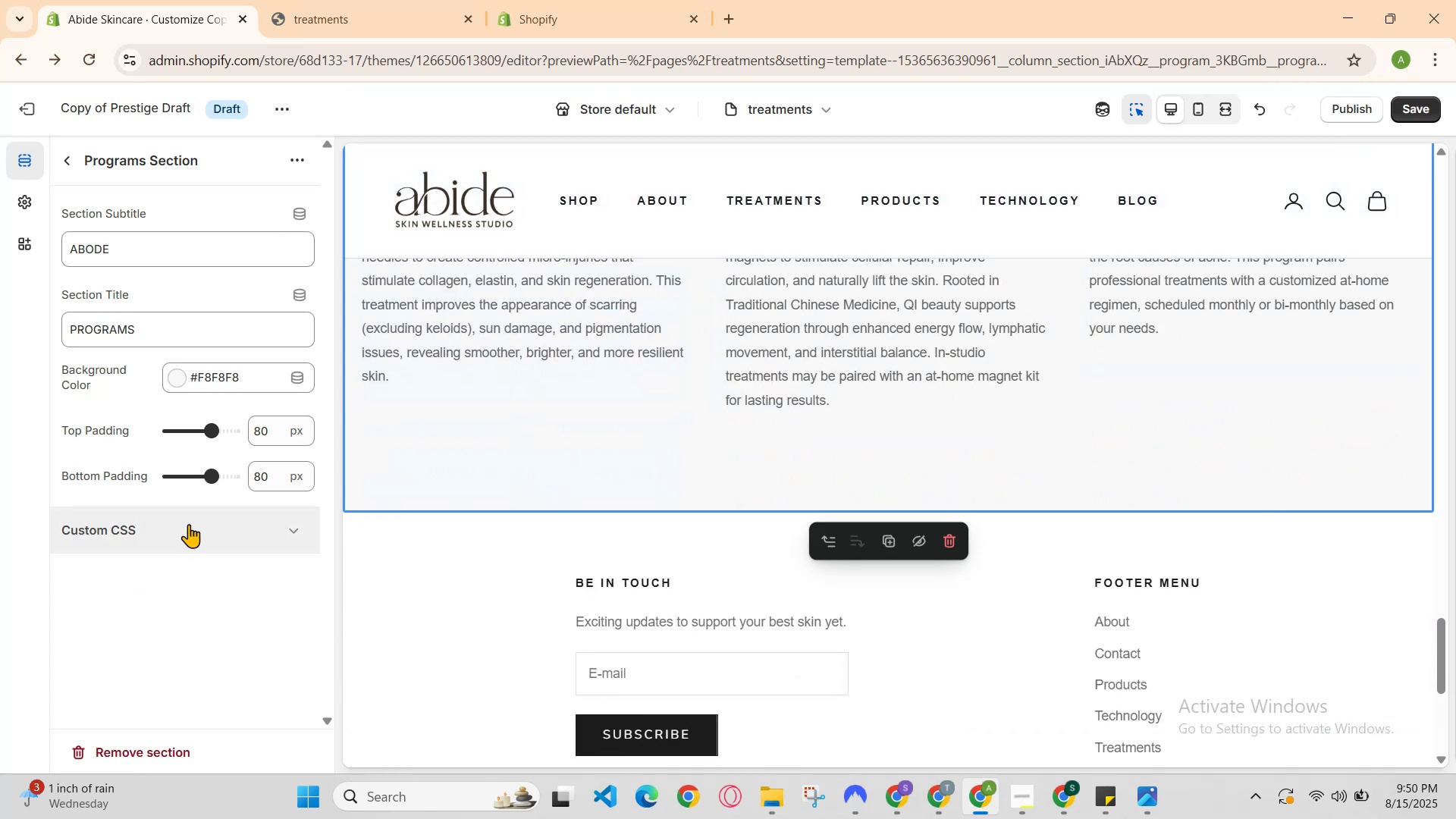 
scroll: coordinate [182, 537], scroll_direction: up, amount: 1.0
 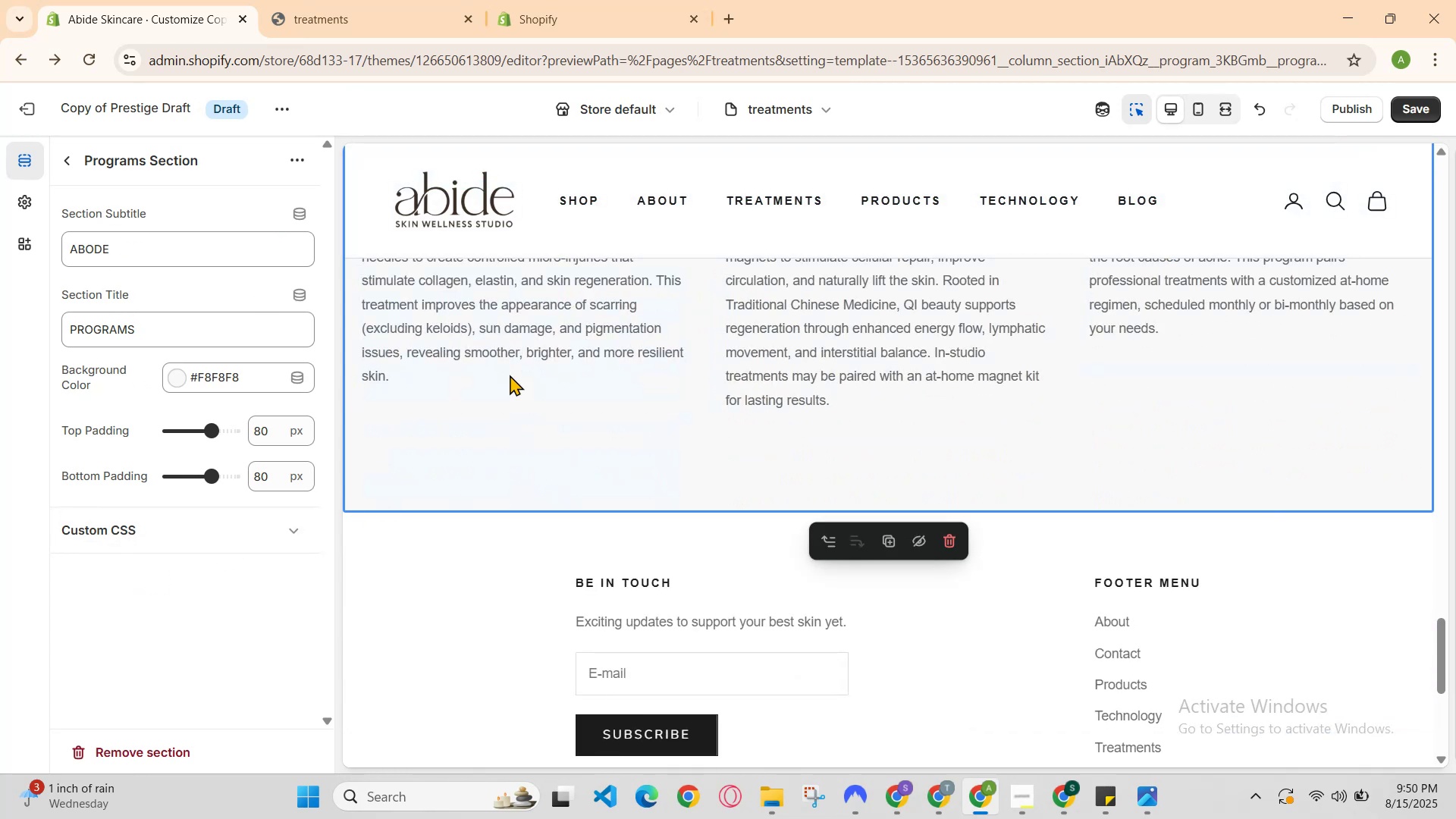 
left_click([560, 333])
 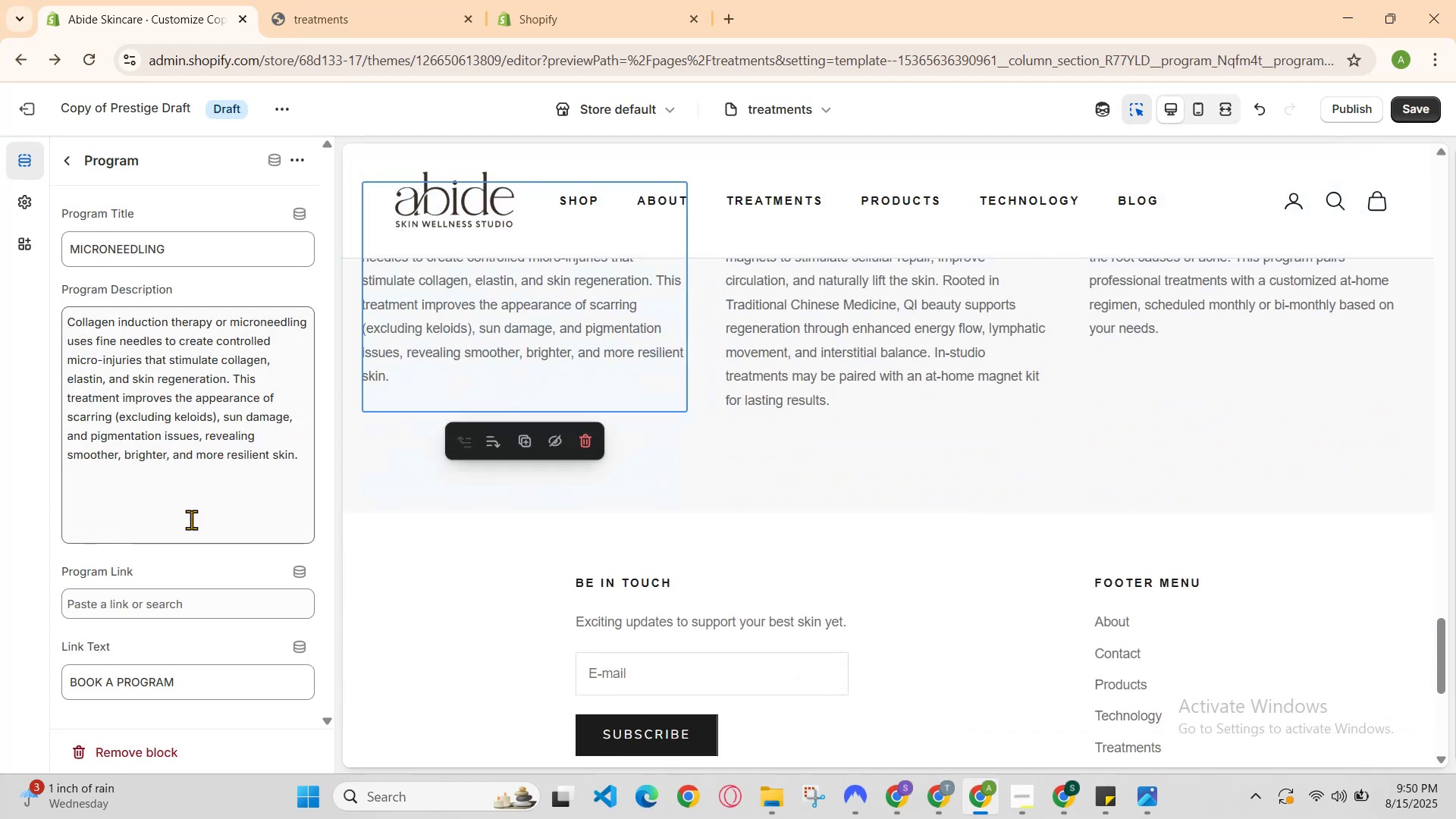 
scroll: coordinate [229, 613], scroll_direction: down, amount: 1.0
 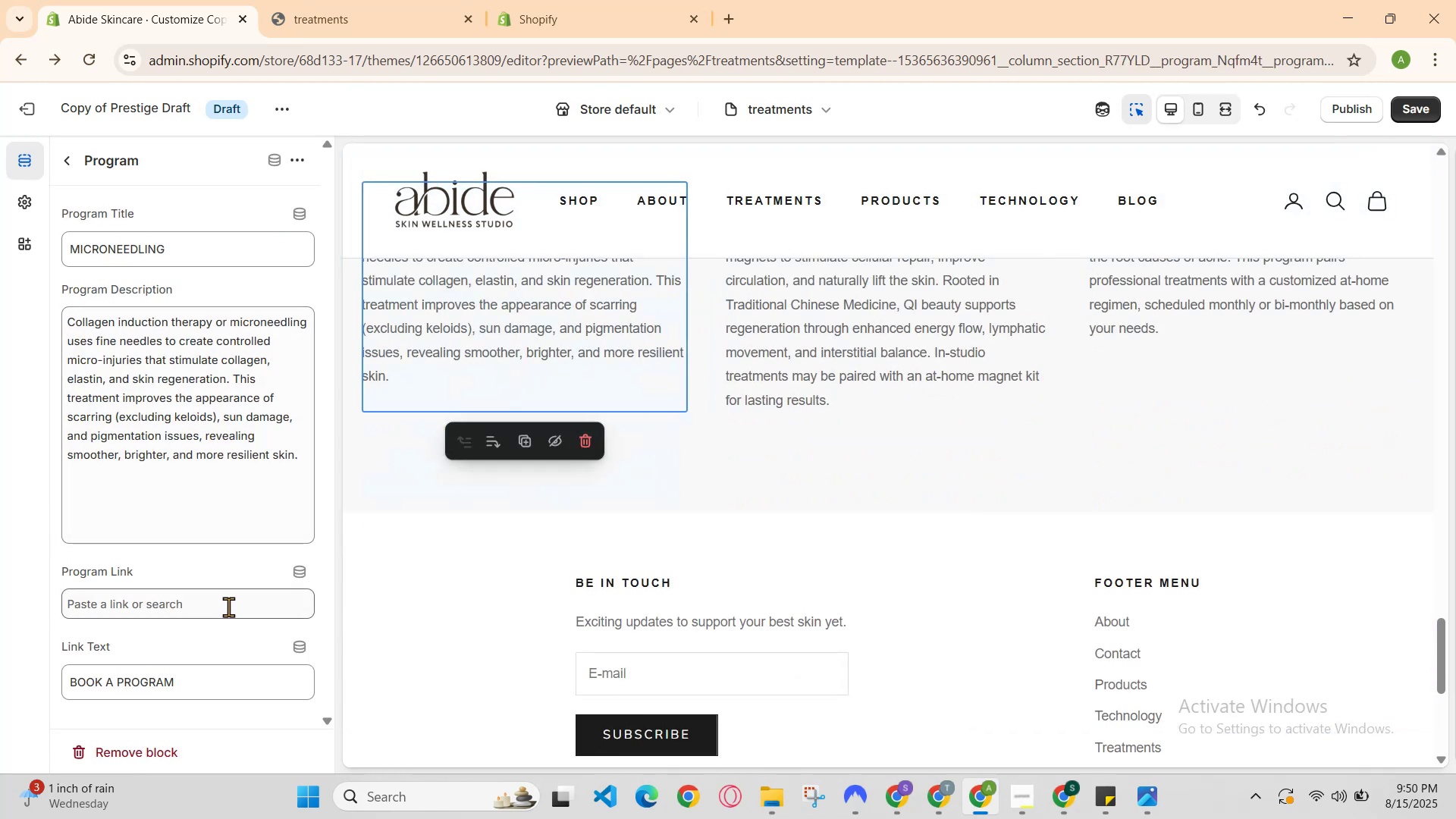 
left_click([227, 601])
 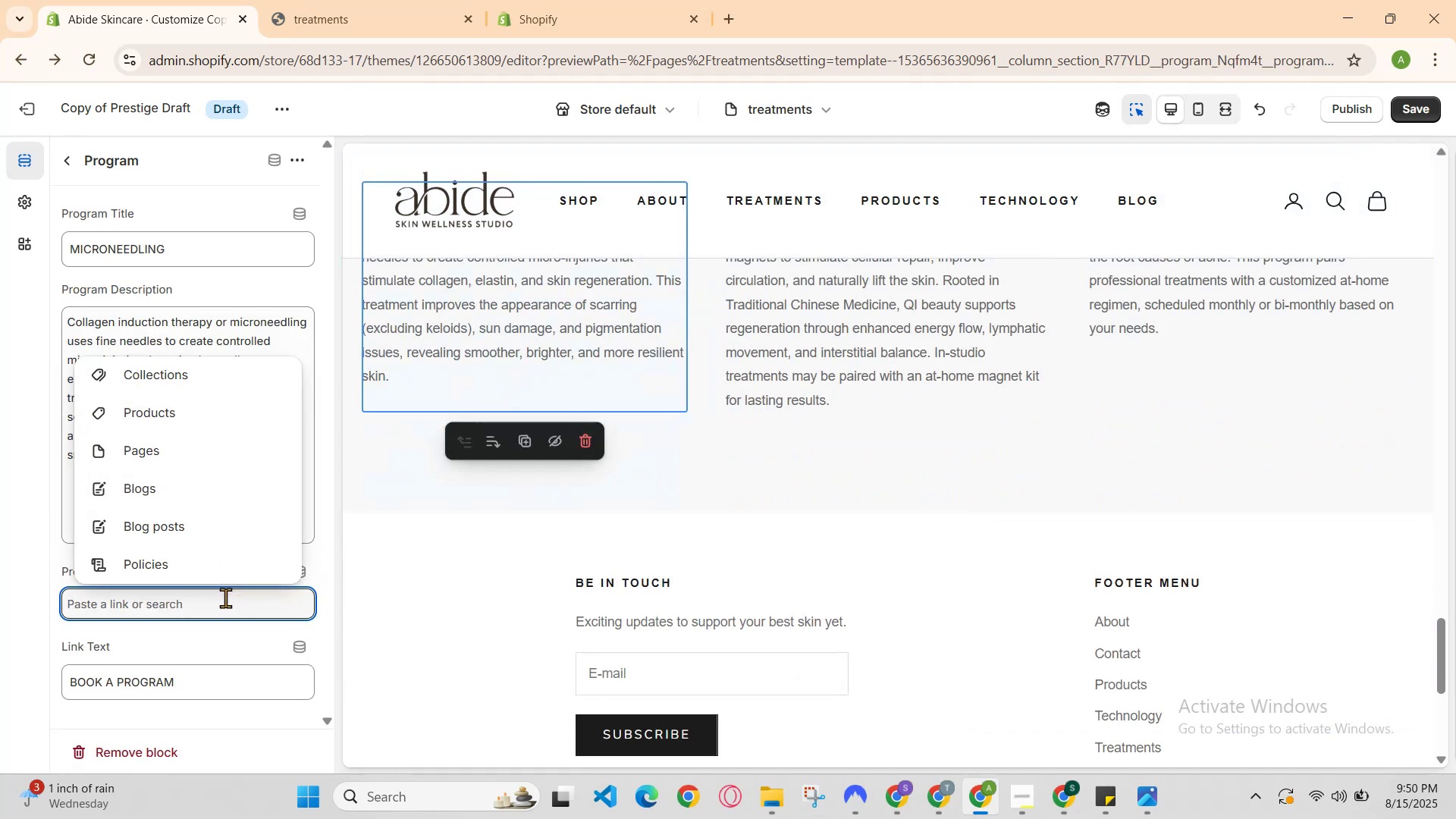 
left_click([224, 613])
 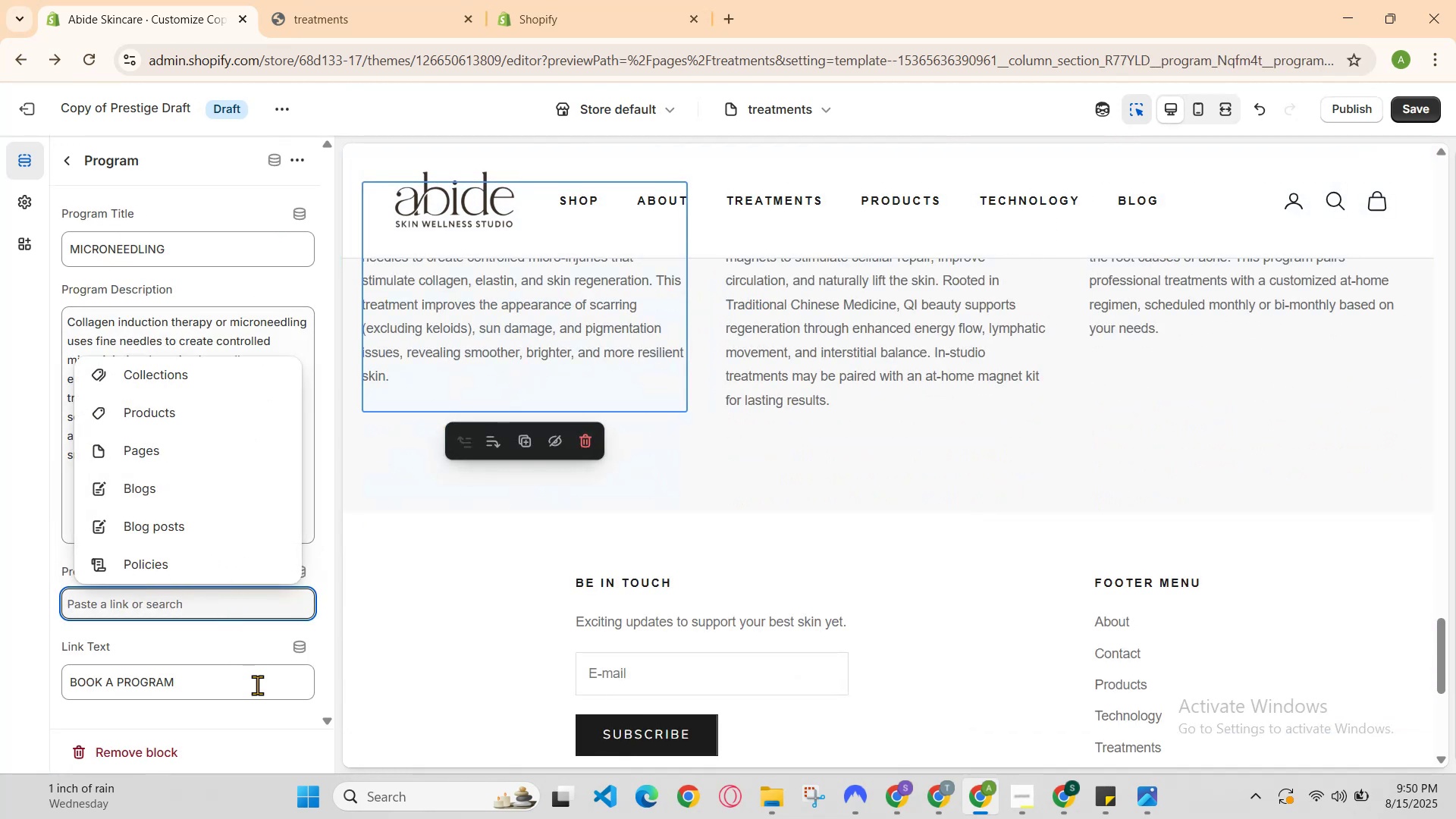 
left_click([257, 686])
 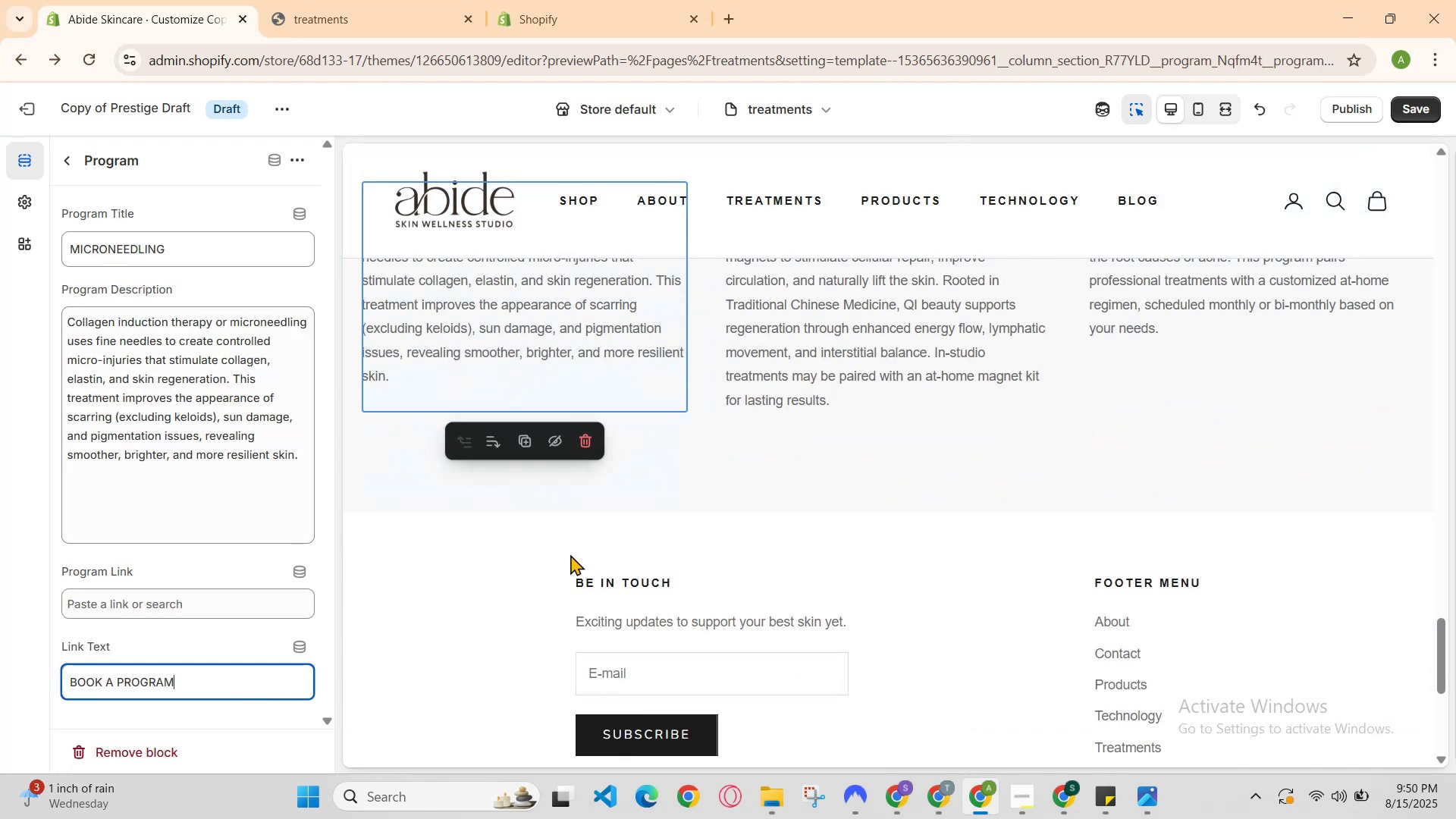 
scroll: coordinate [794, 462], scroll_direction: up, amount: 1.0
 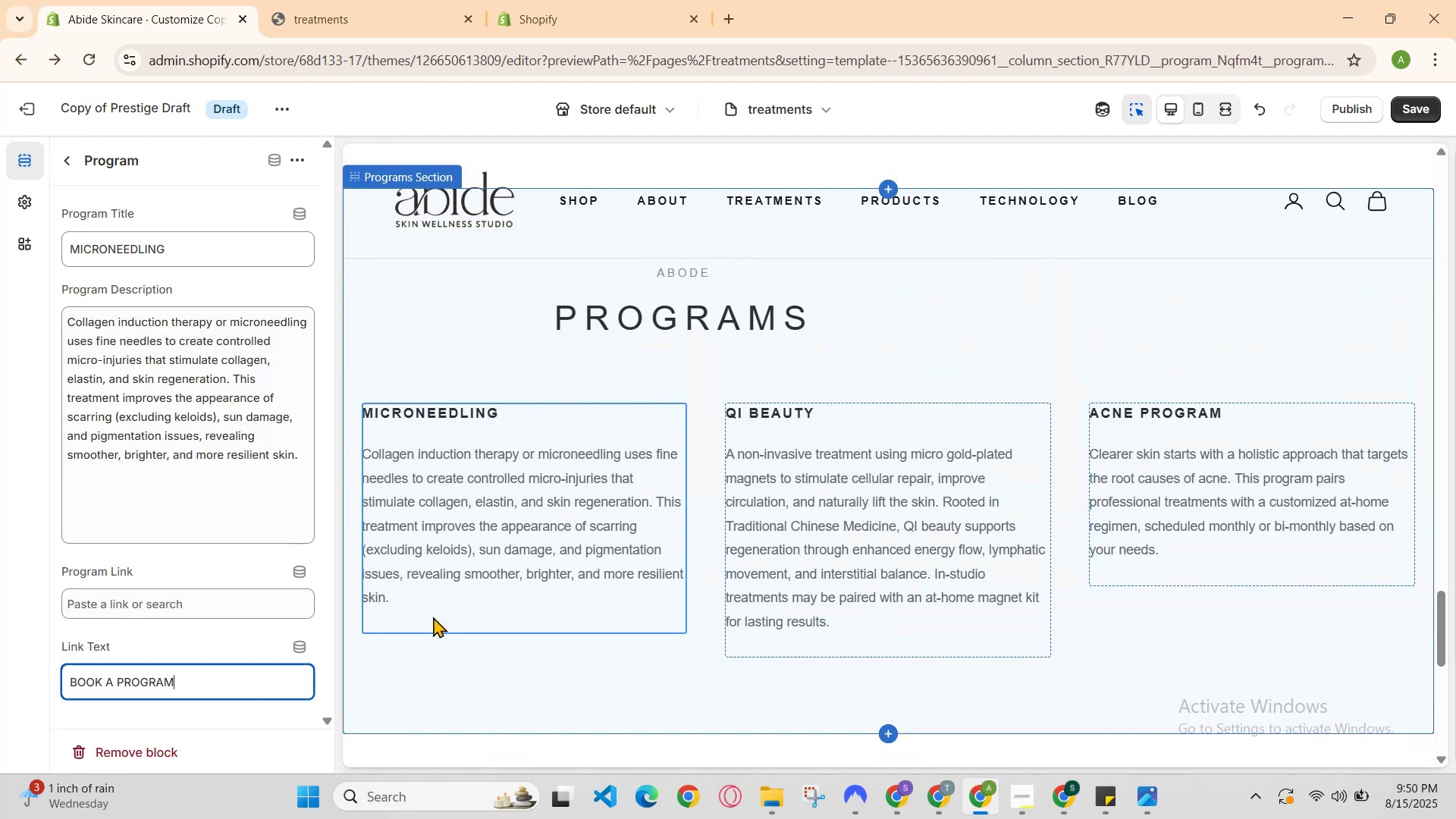 
scroll: coordinate [348, 346], scroll_direction: none, amount: 0.0
 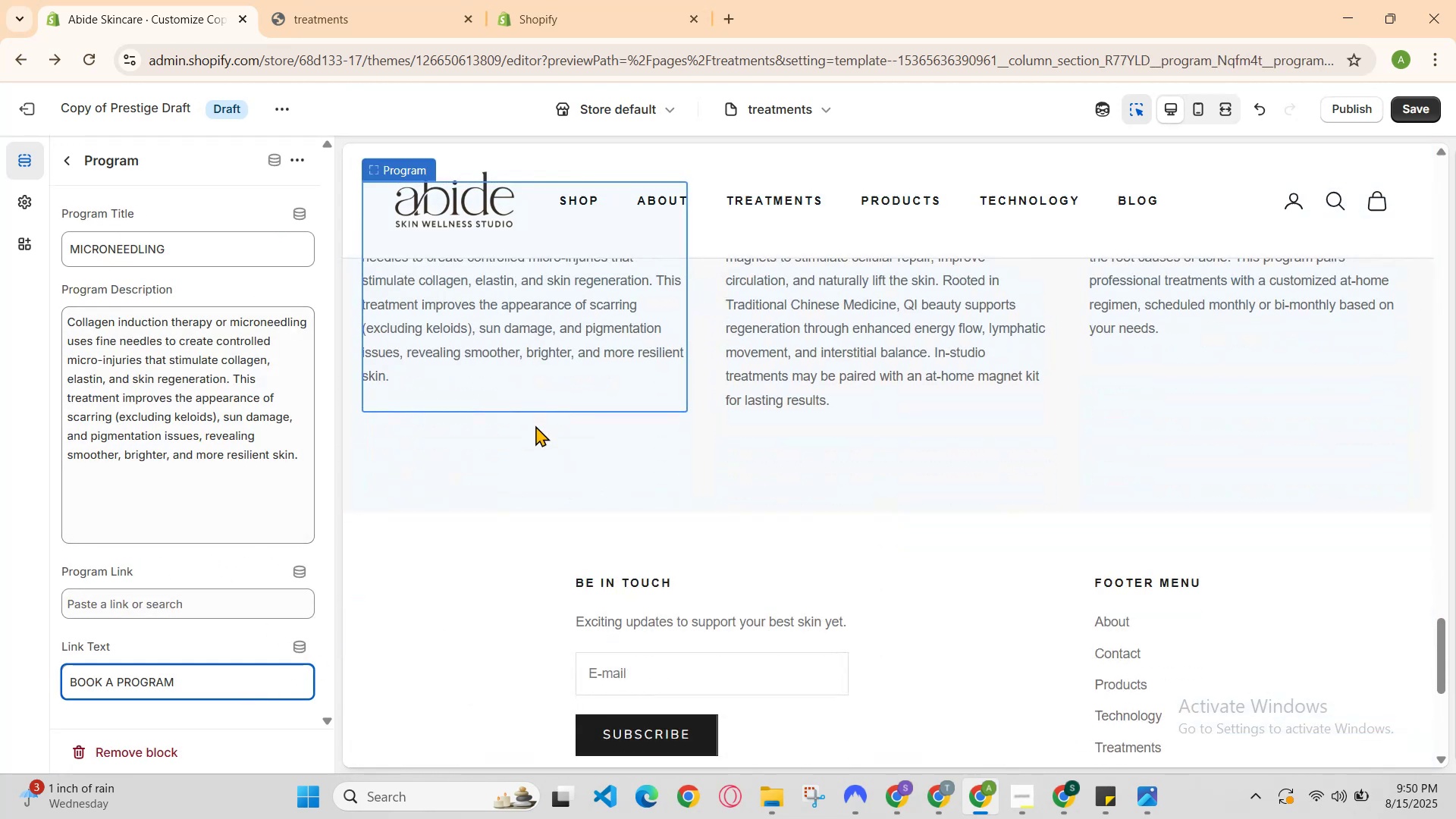 
scroll: coordinate [234, 440], scroll_direction: up, amount: 3.0
 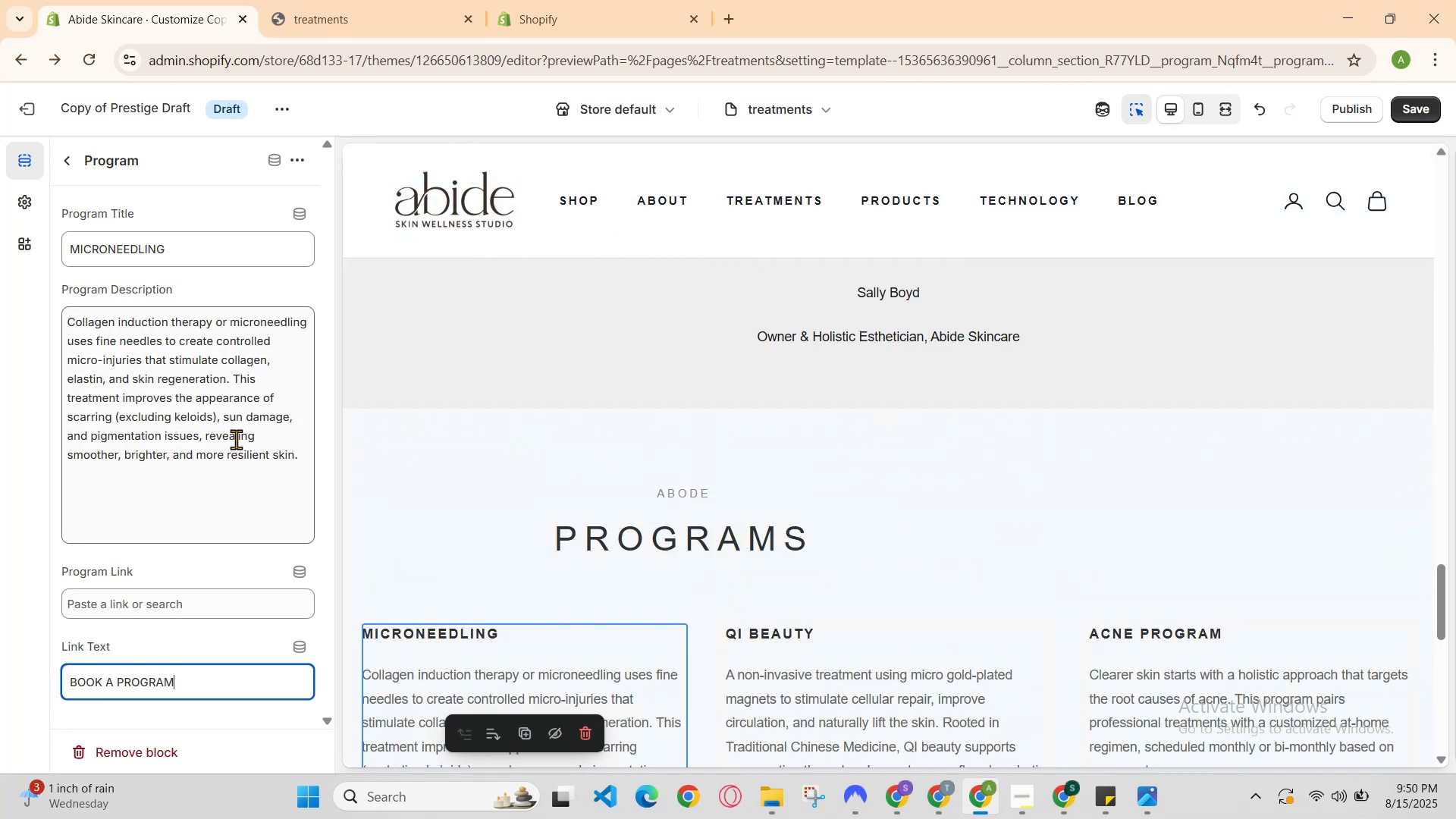 
scroll: coordinate [475, 589], scroll_direction: down, amount: 3.0
 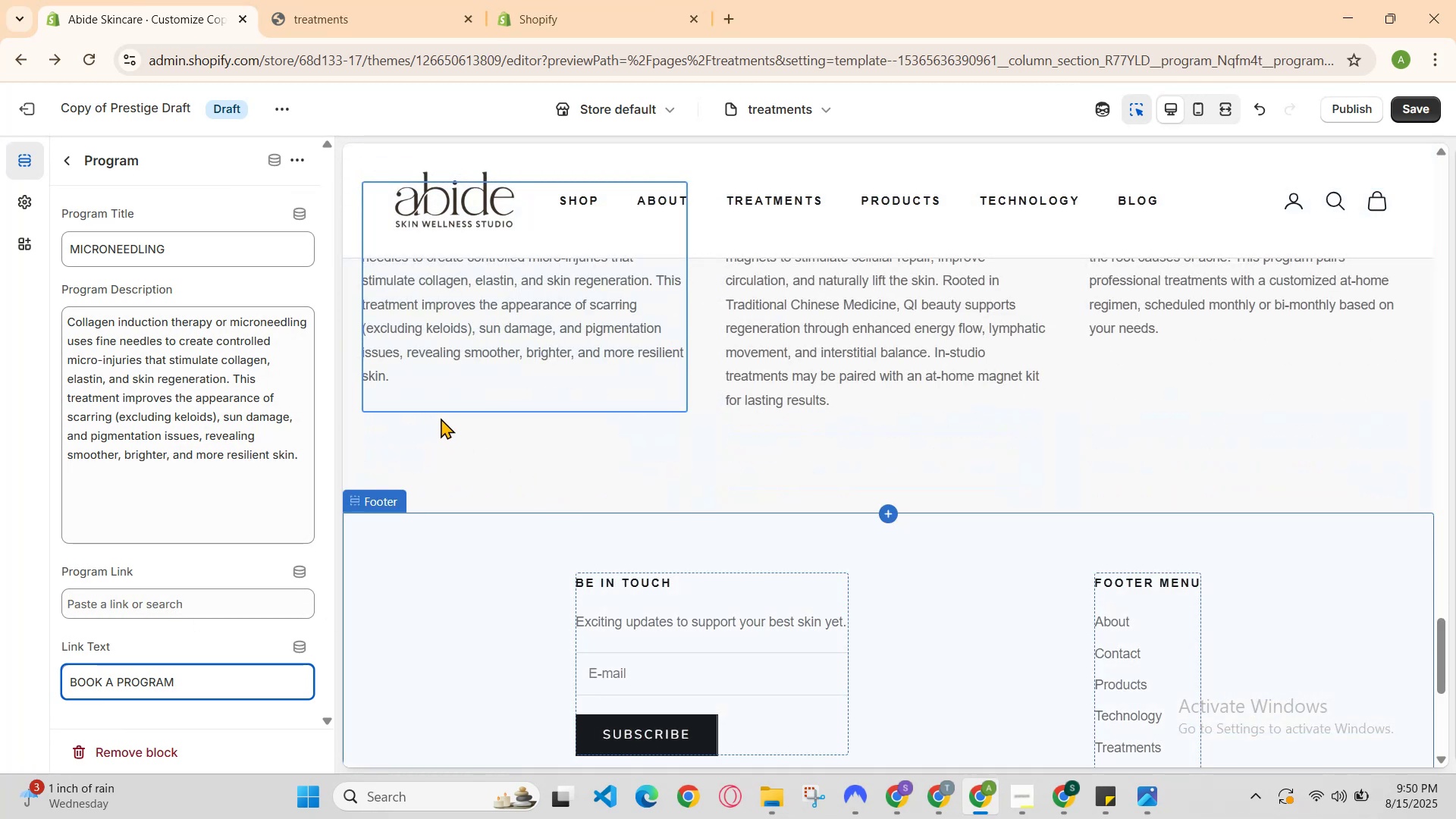 
scroll: coordinate [470, 388], scroll_direction: up, amount: 1.0
 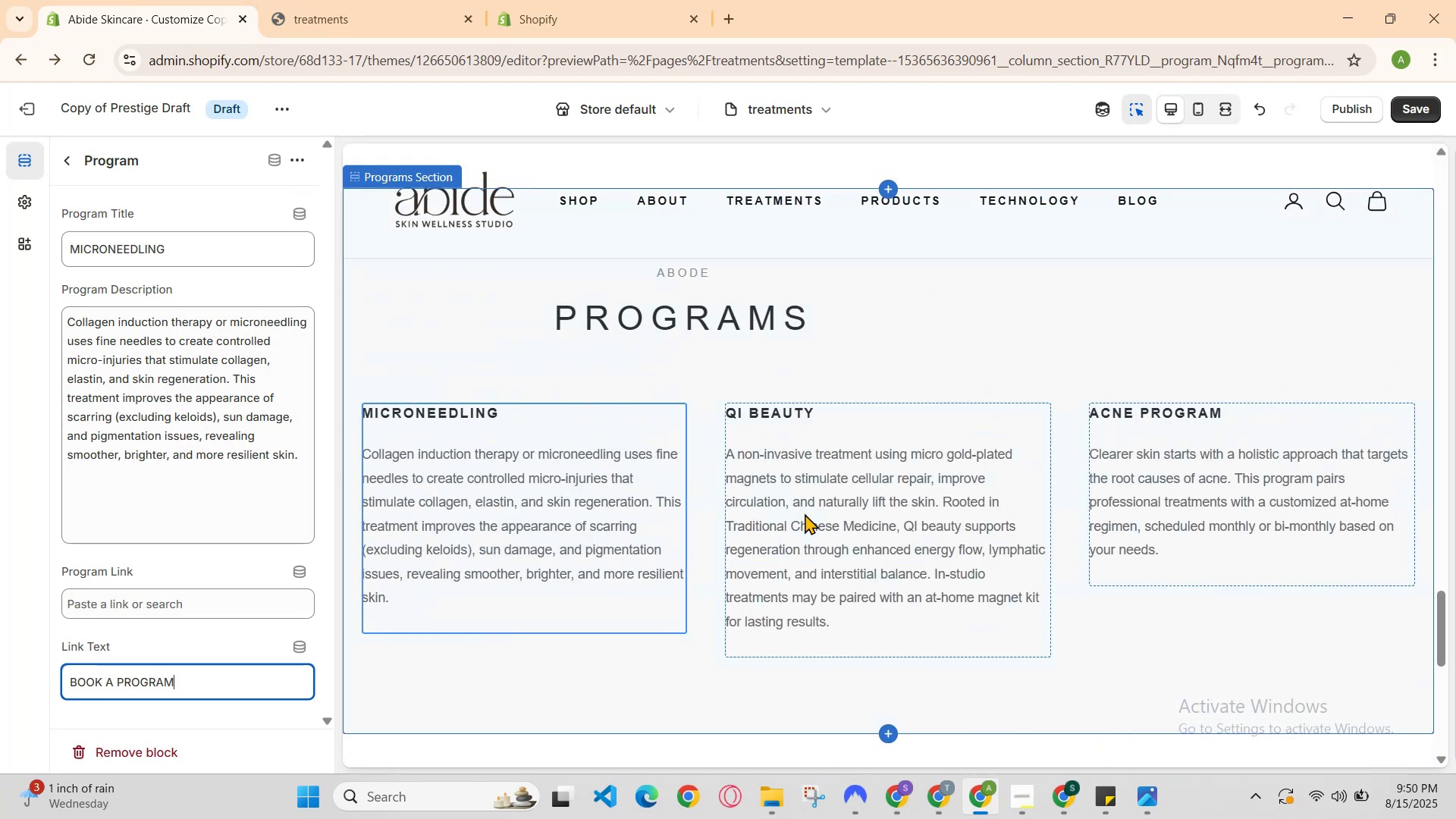 
scroll: coordinate [457, 572], scroll_direction: down, amount: 1.0
 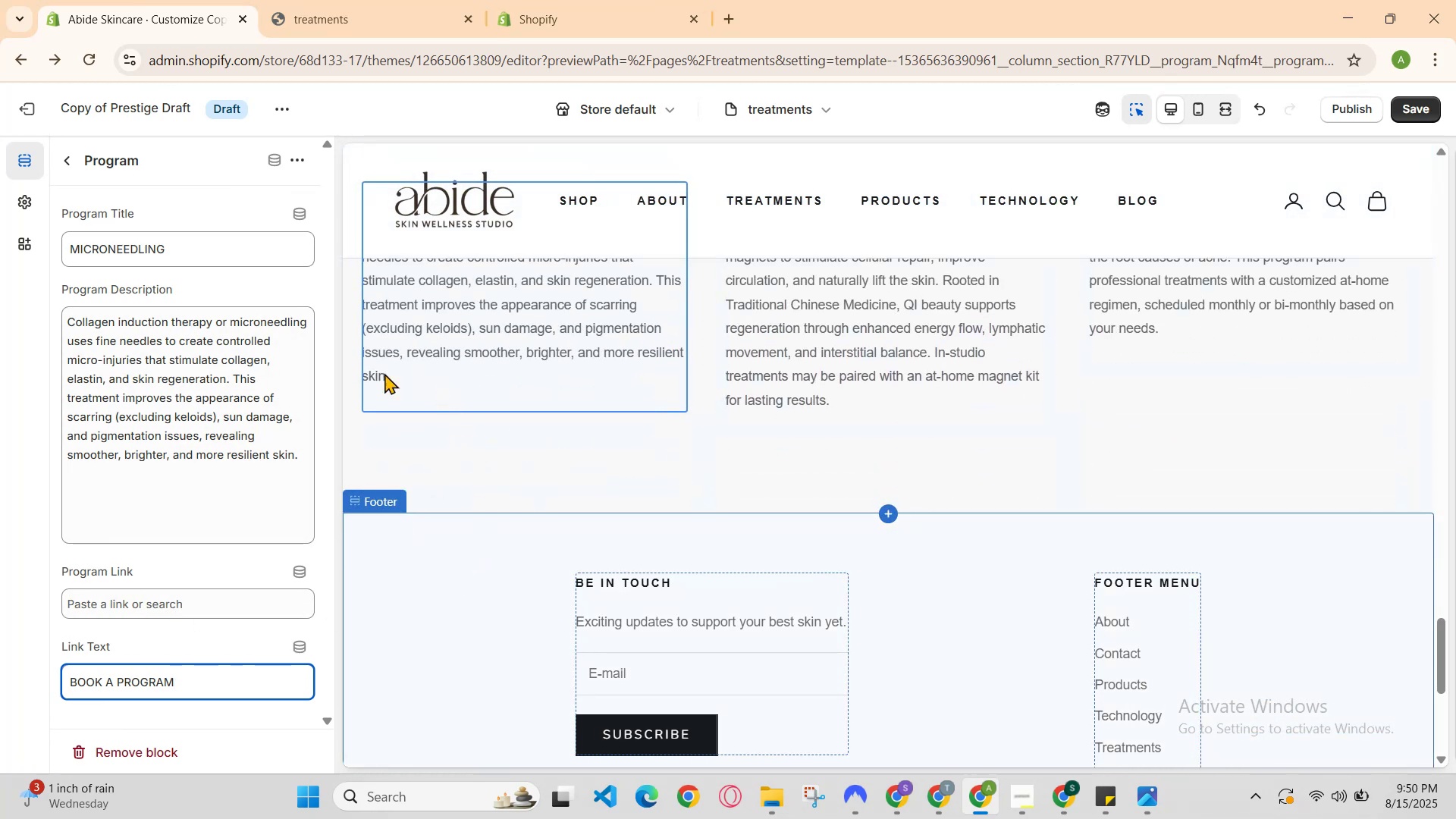 
scroll: coordinate [853, 407], scroll_direction: up, amount: 4.0
 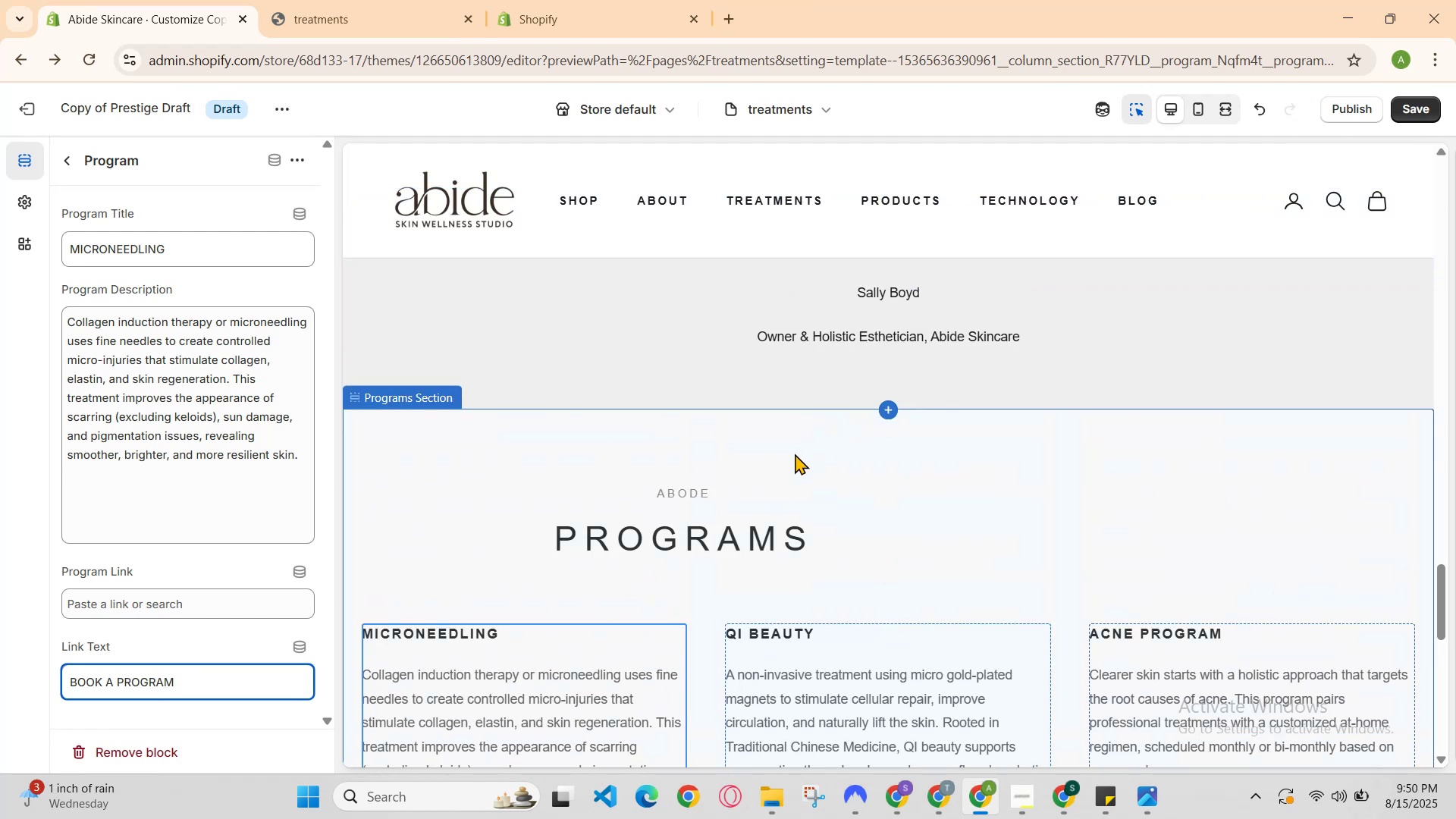 
scroll: coordinate [729, 487], scroll_direction: down, amount: 2.0
 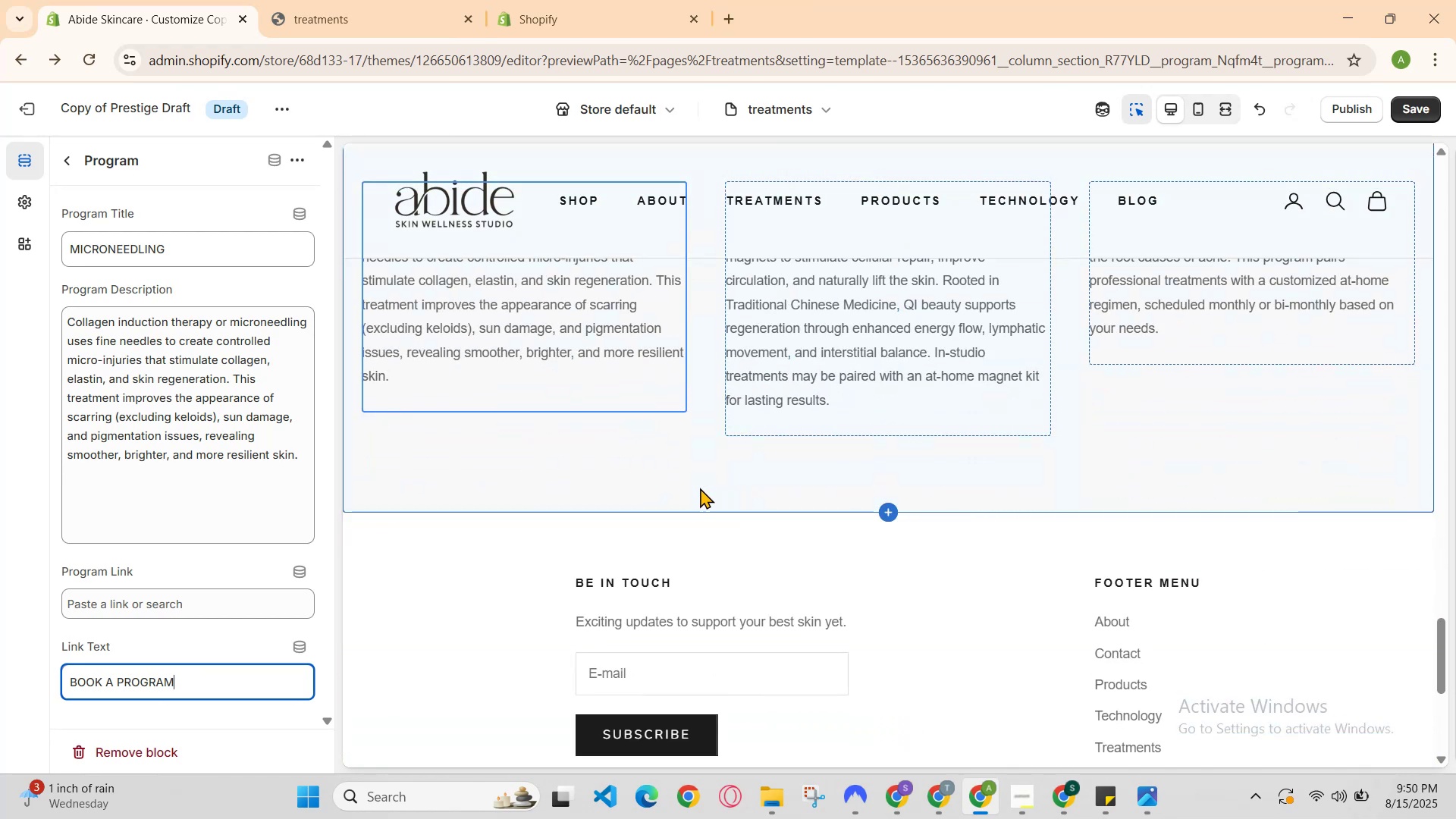 
scroll: coordinate [700, 488], scroll_direction: up, amount: 1.0
 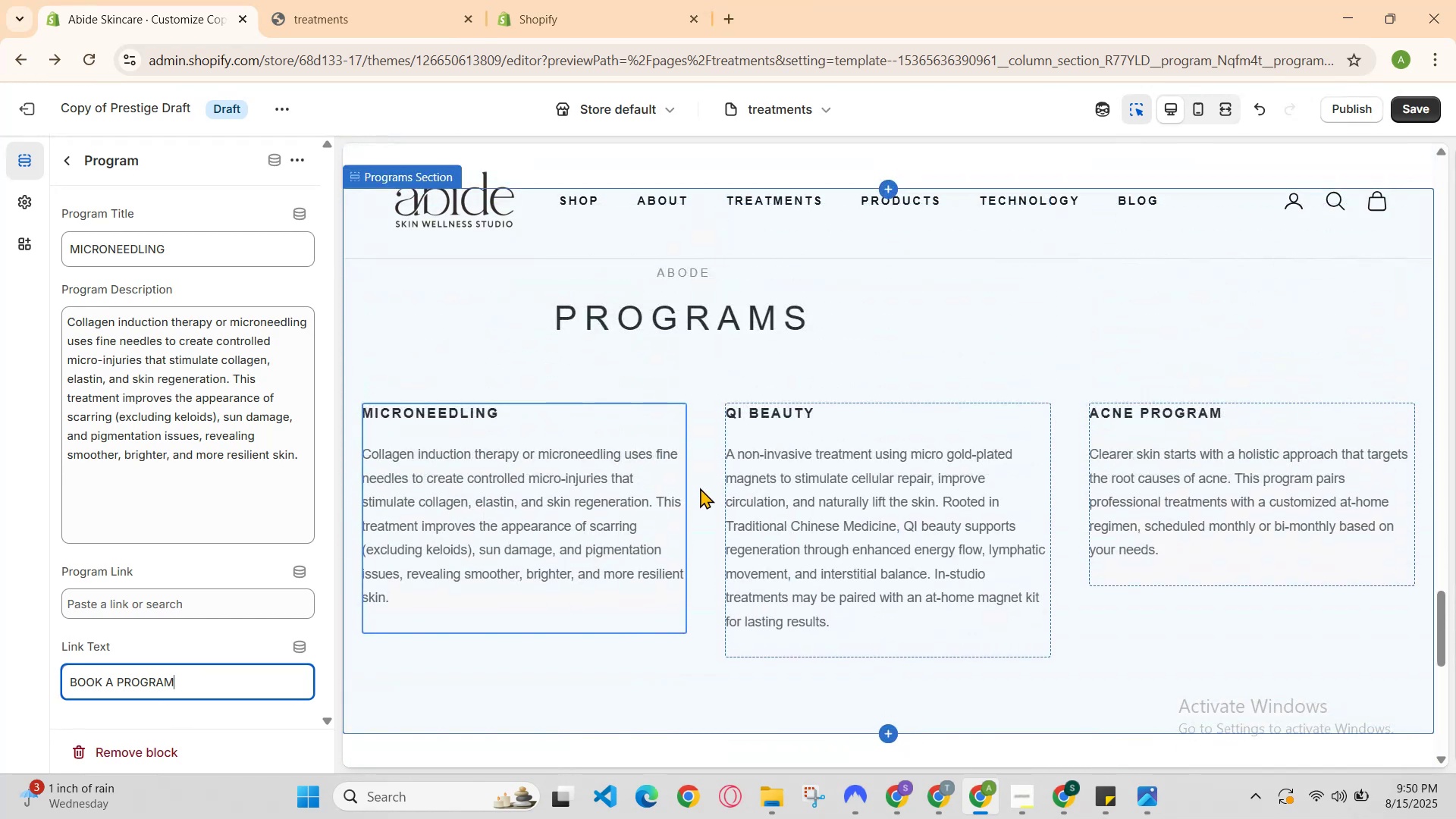 
scroll: coordinate [700, 488], scroll_direction: none, amount: 0.0
 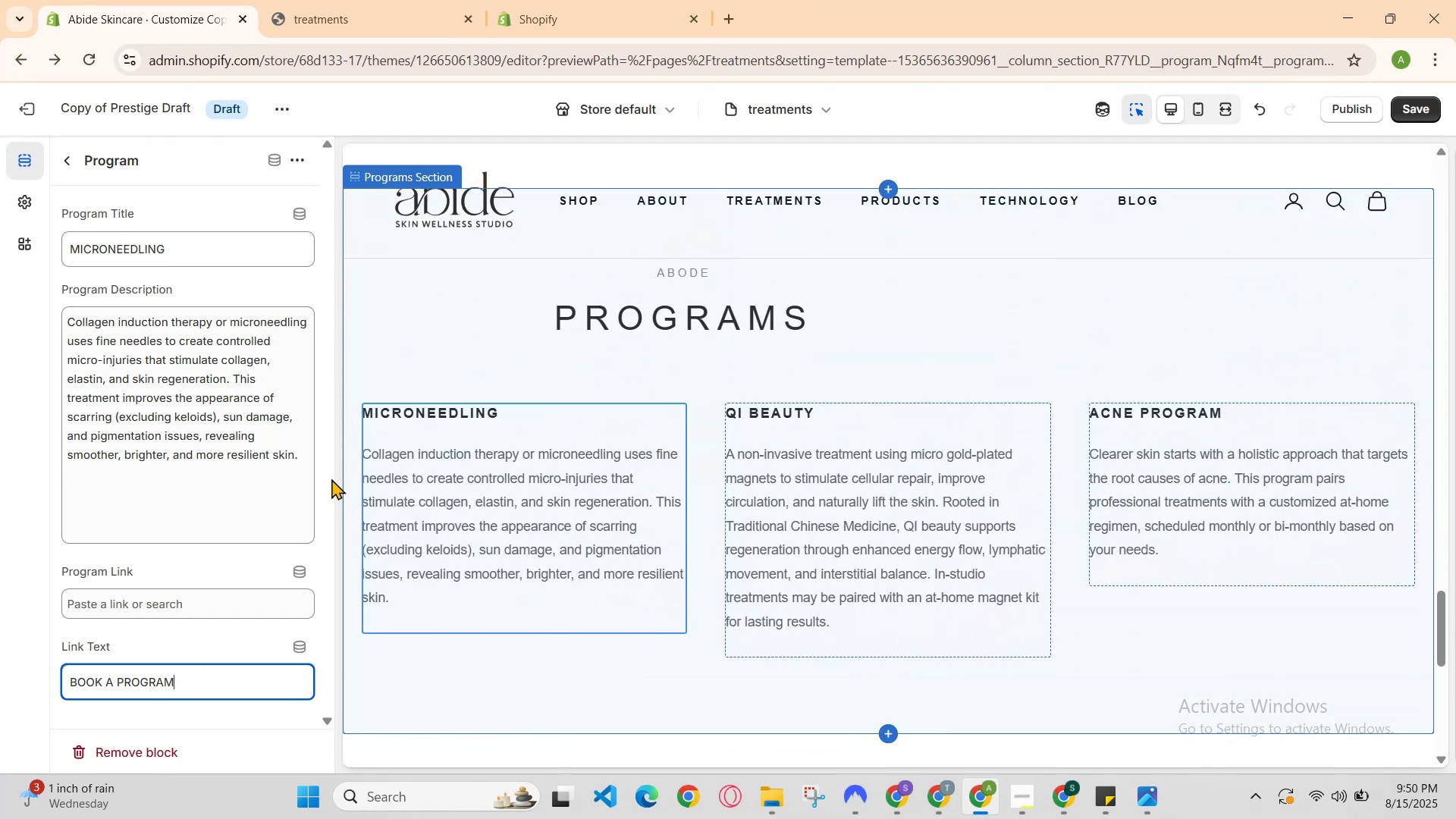 
scroll: coordinate [246, 475], scroll_direction: up, amount: 1.0
 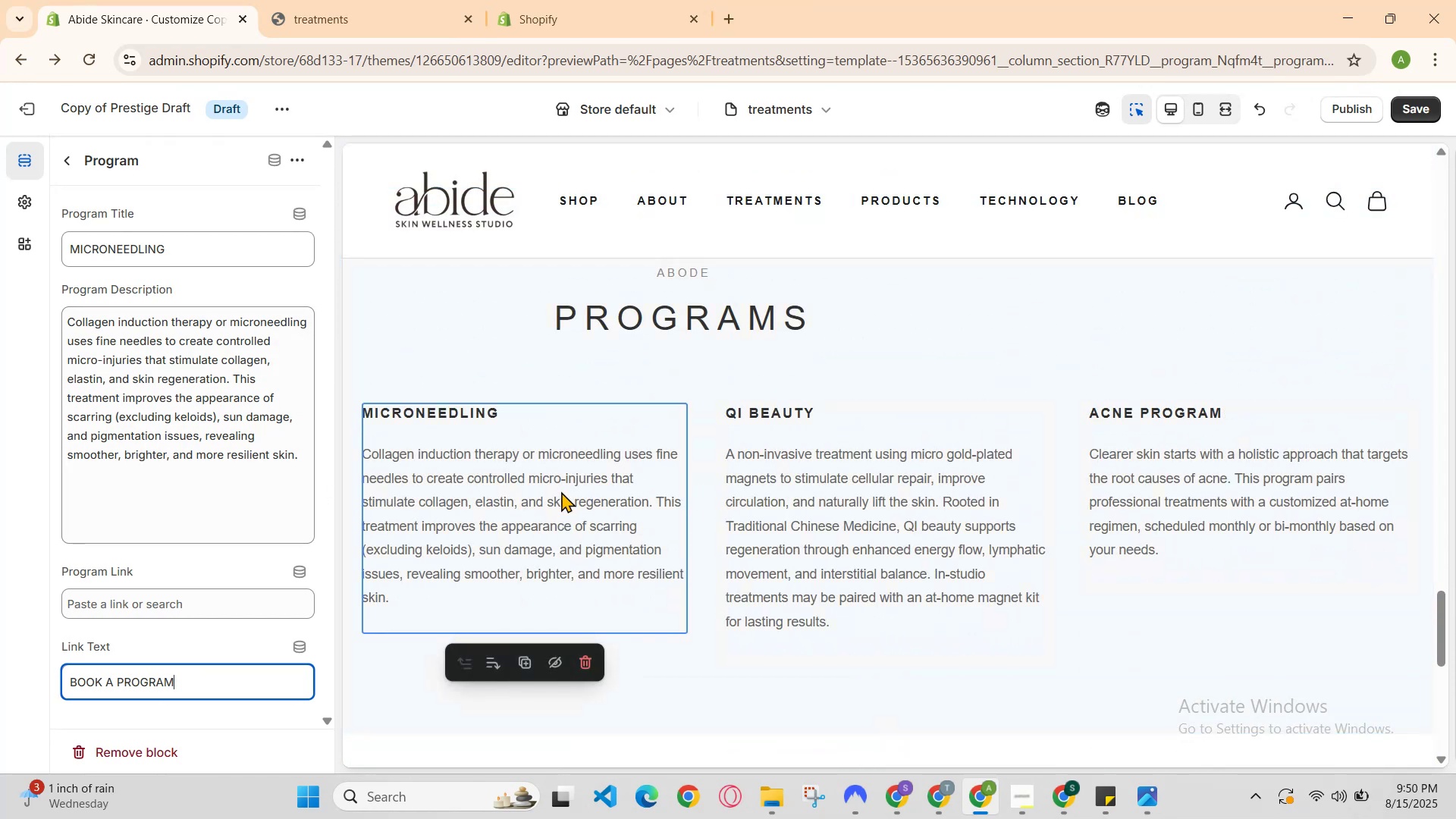 
scroll: coordinate [421, 538], scroll_direction: down, amount: 1.0
 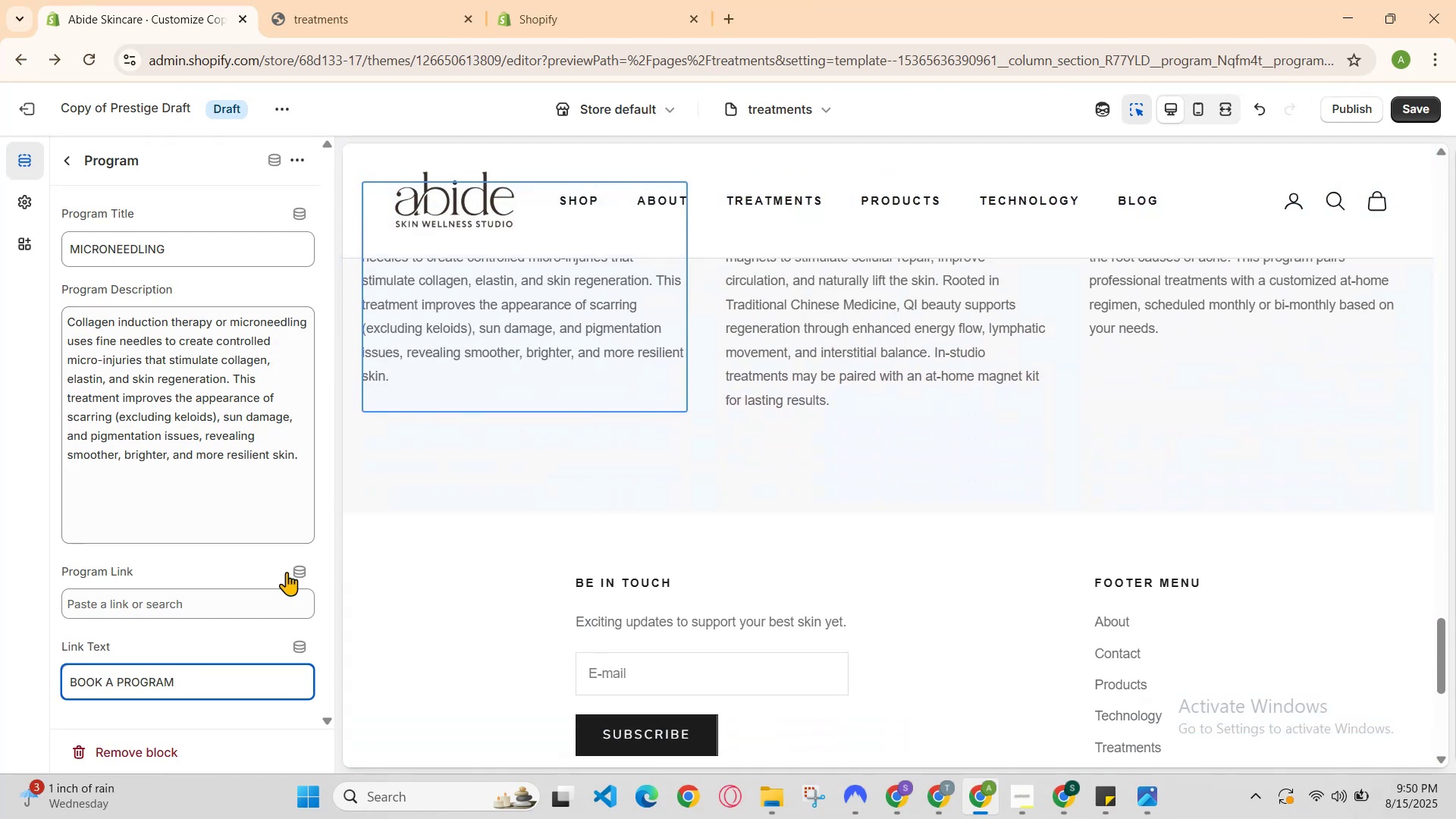 
scroll: coordinate [278, 576], scroll_direction: up, amount: 1.0
 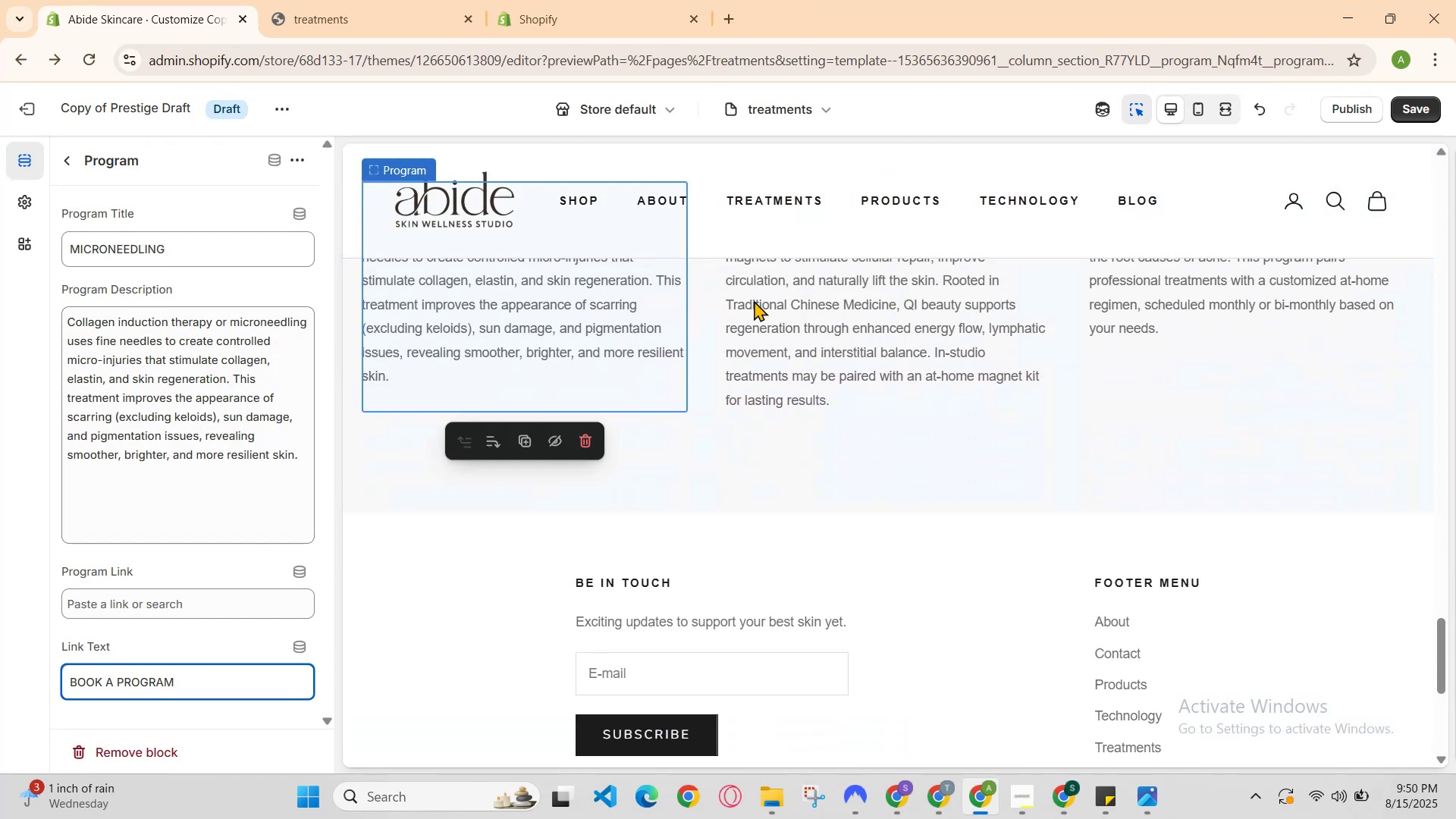 
left_click([800, 320])
 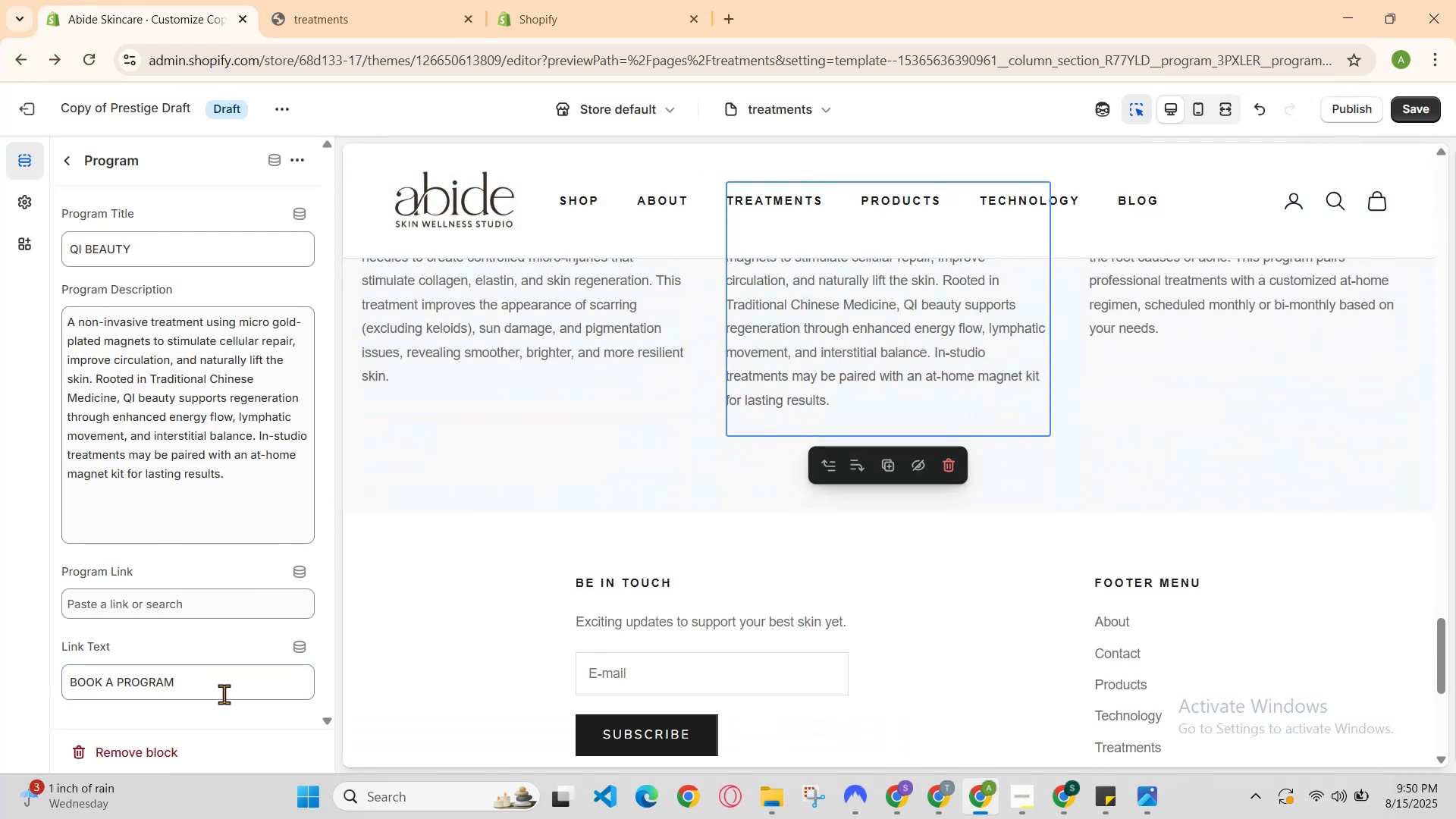 
double_click([221, 692])
 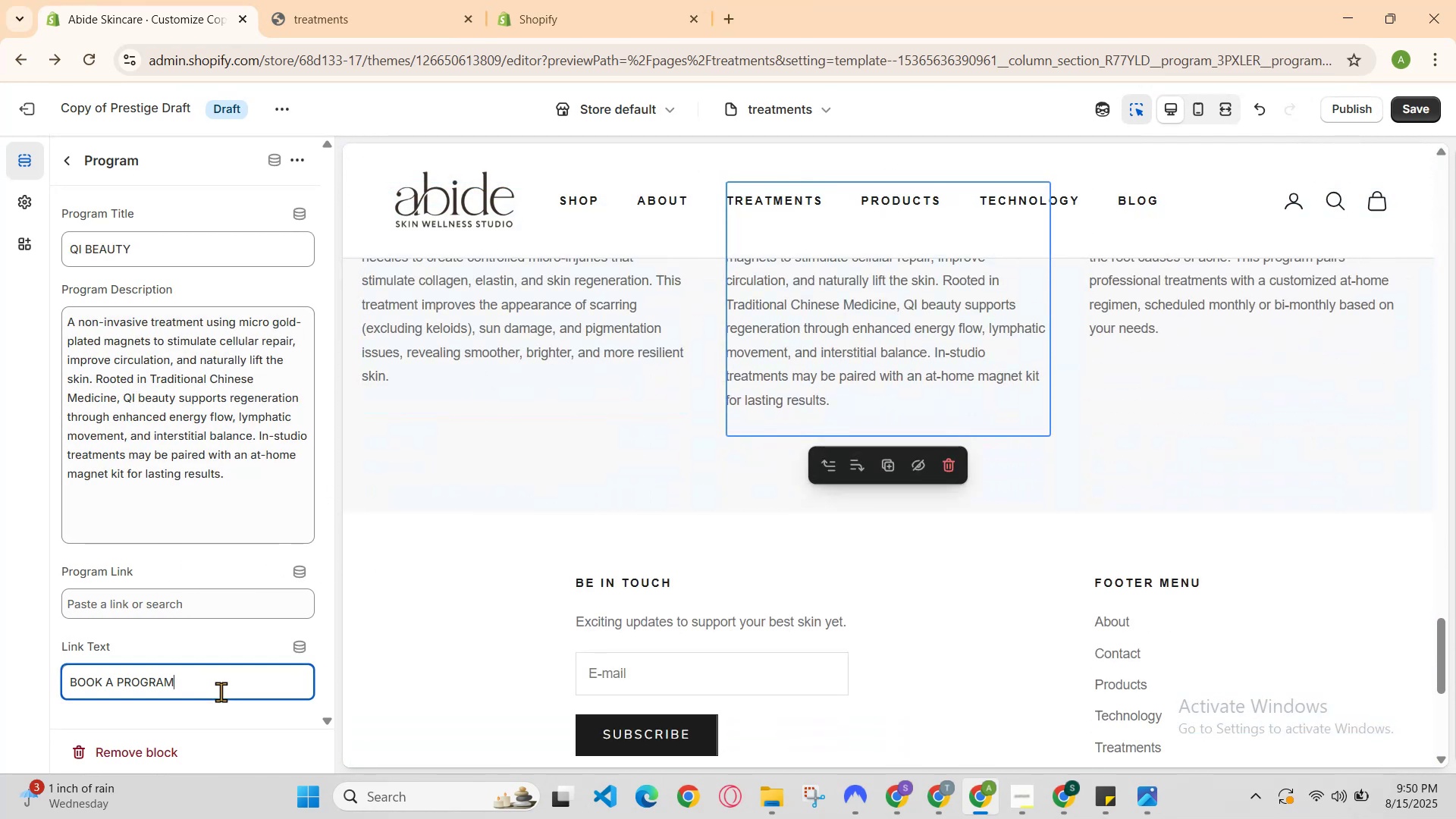 
left_click([221, 692])
 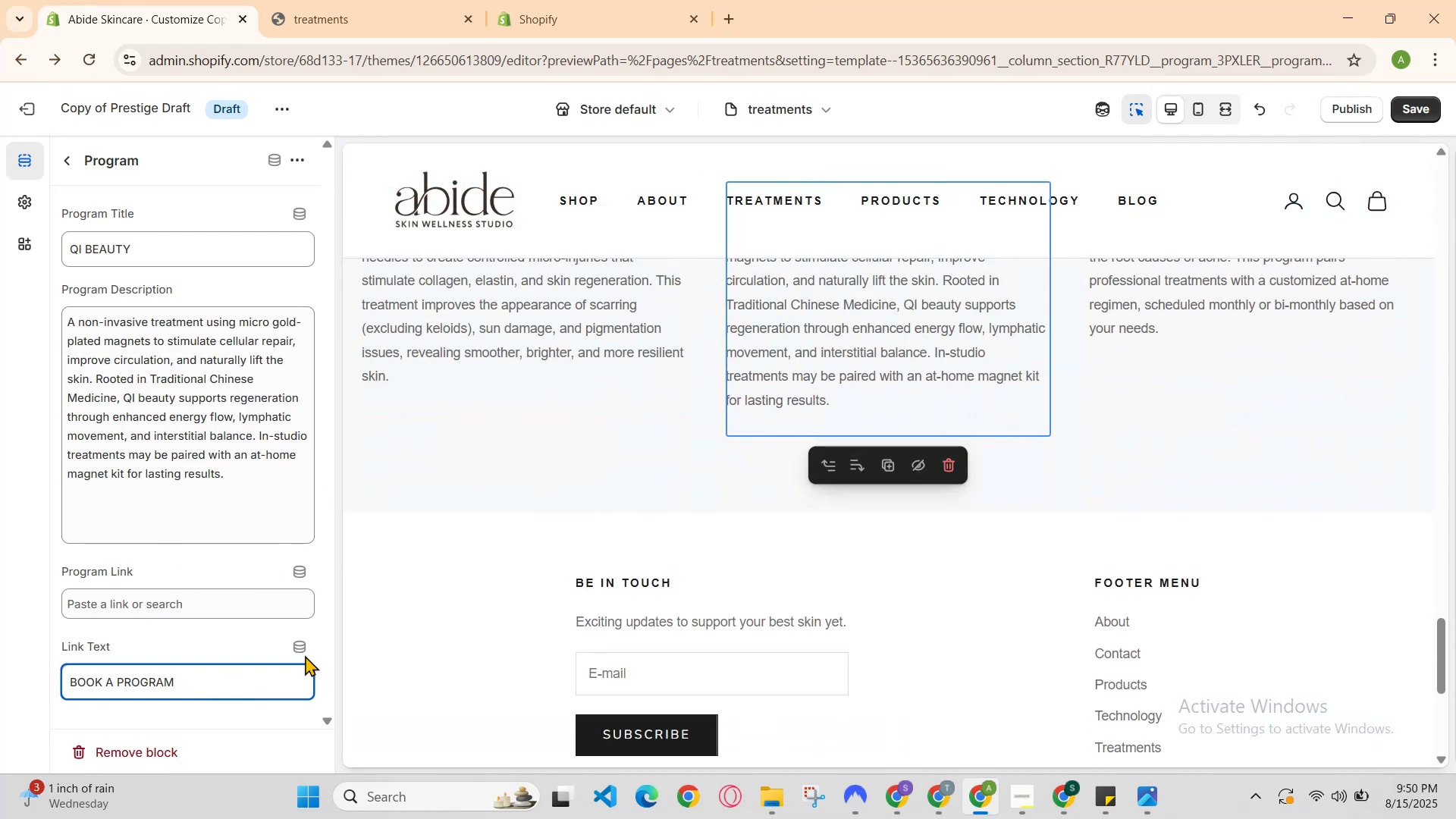 
left_click_drag(start_coordinate=[154, 648], to_coordinate=[58, 649])
 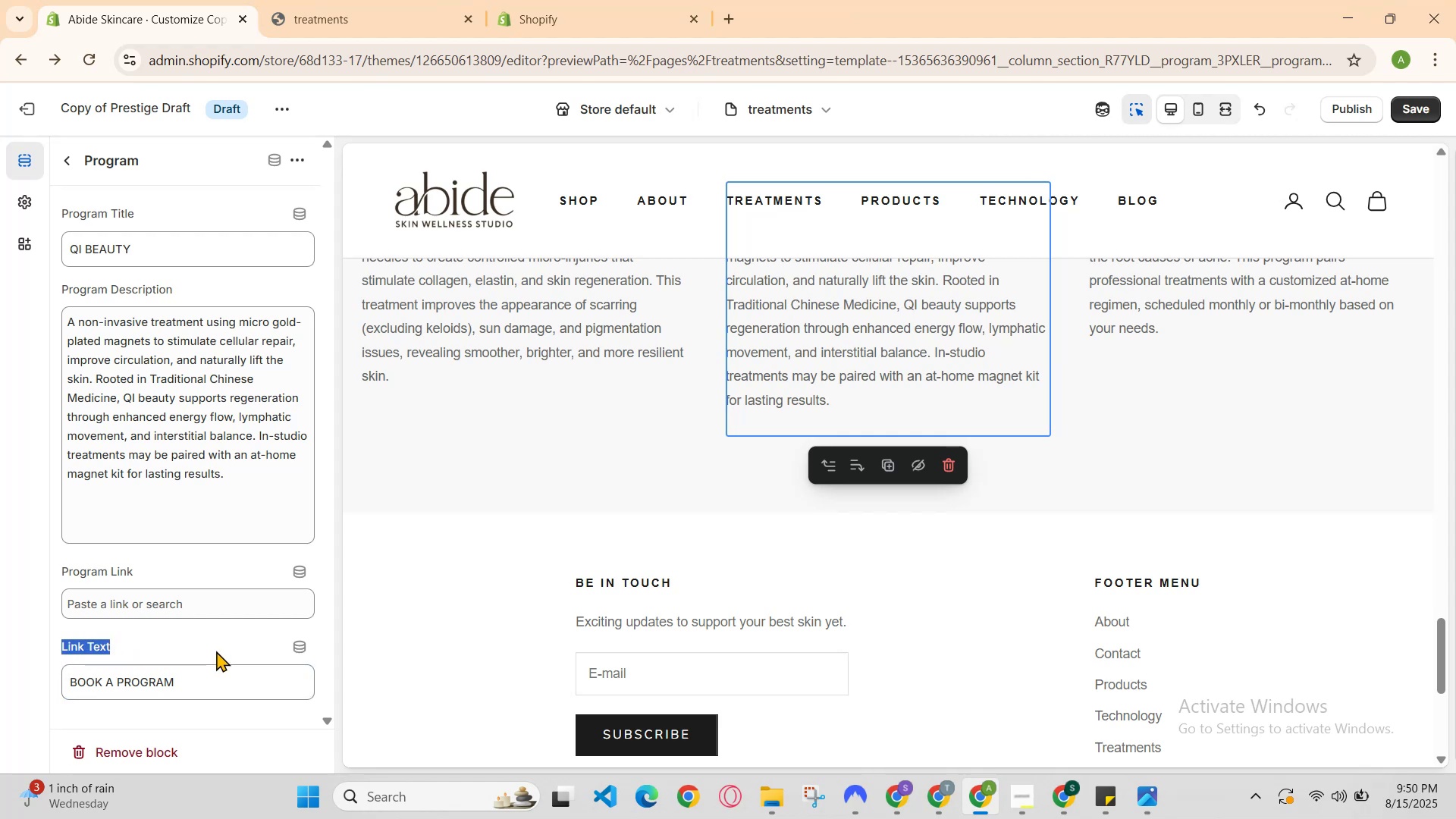 
scroll: coordinate [216, 651], scroll_direction: down, amount: 2.0
 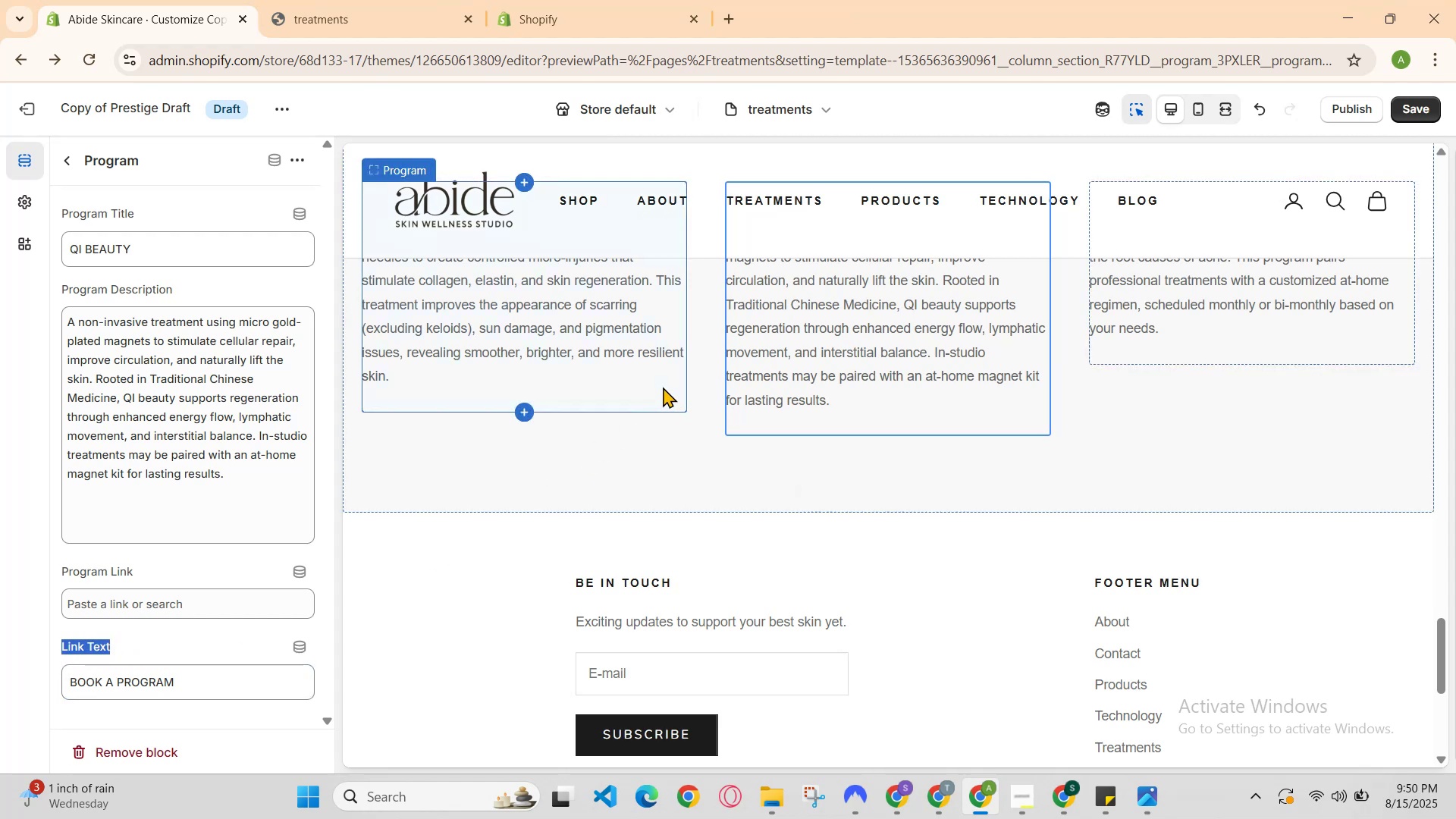 
left_click([661, 384])
 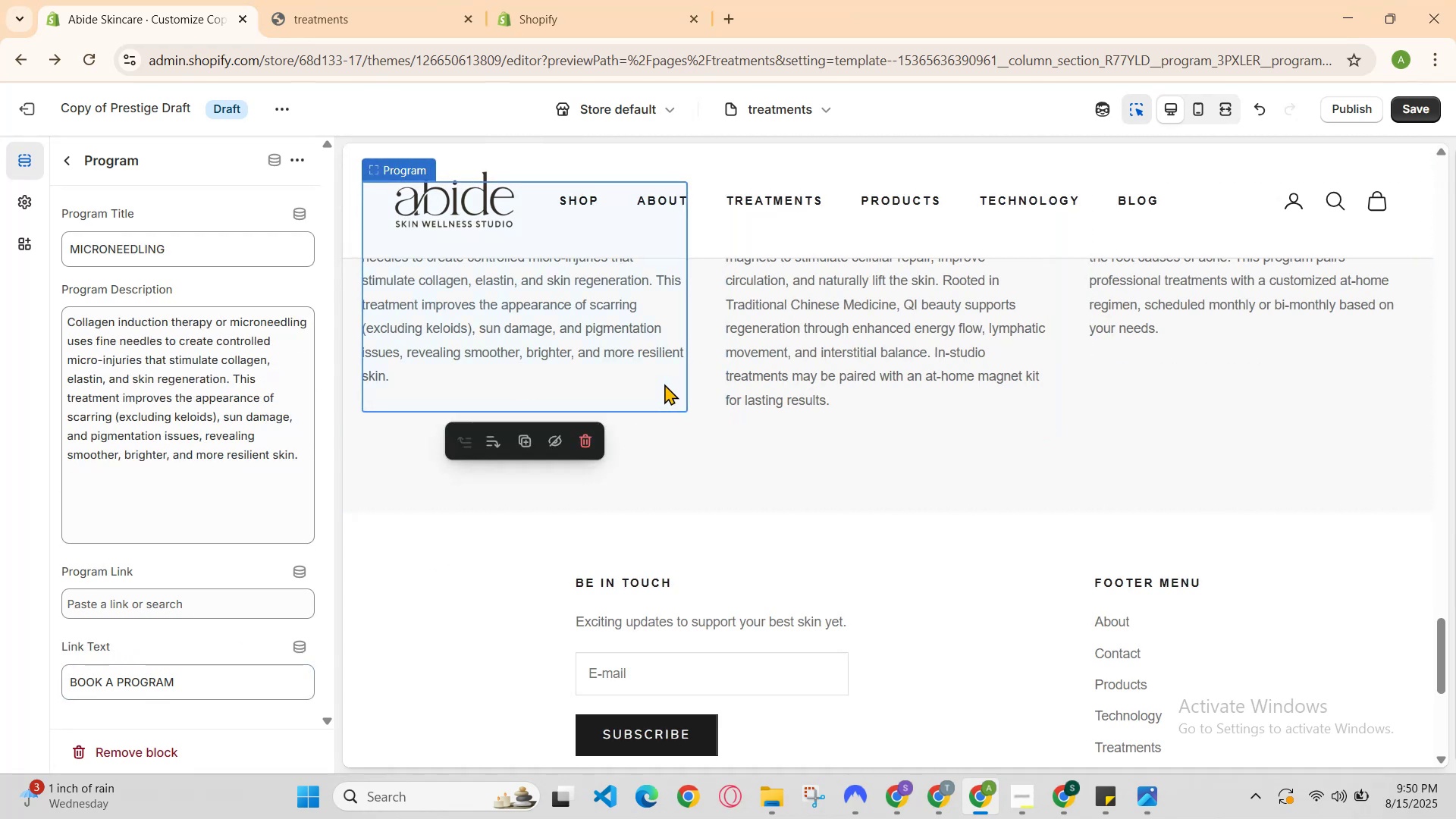 
scroll: coordinate [795, 384], scroll_direction: up, amount: 2.0
 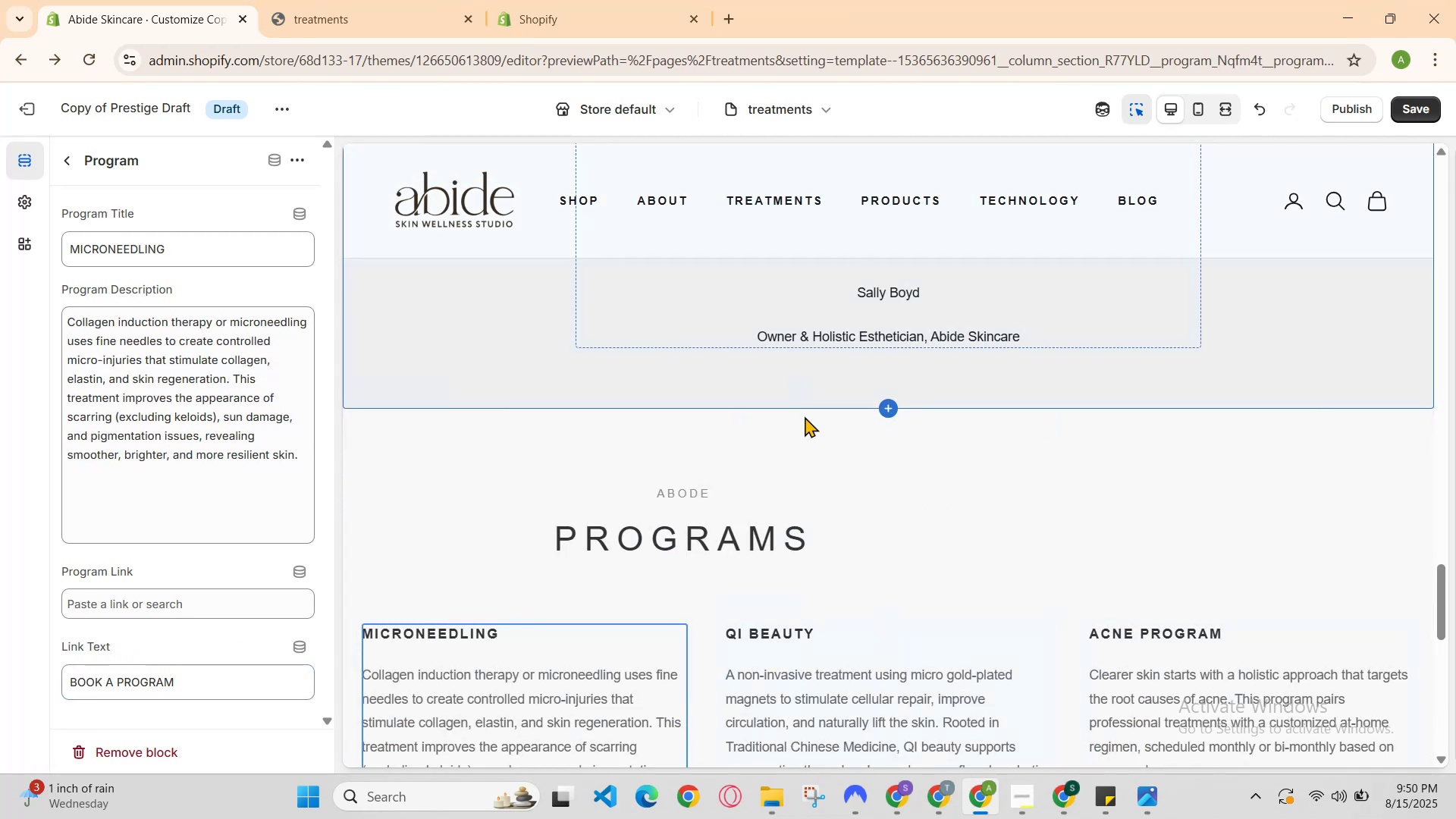 
scroll: coordinate [837, 512], scroll_direction: none, amount: 0.0
 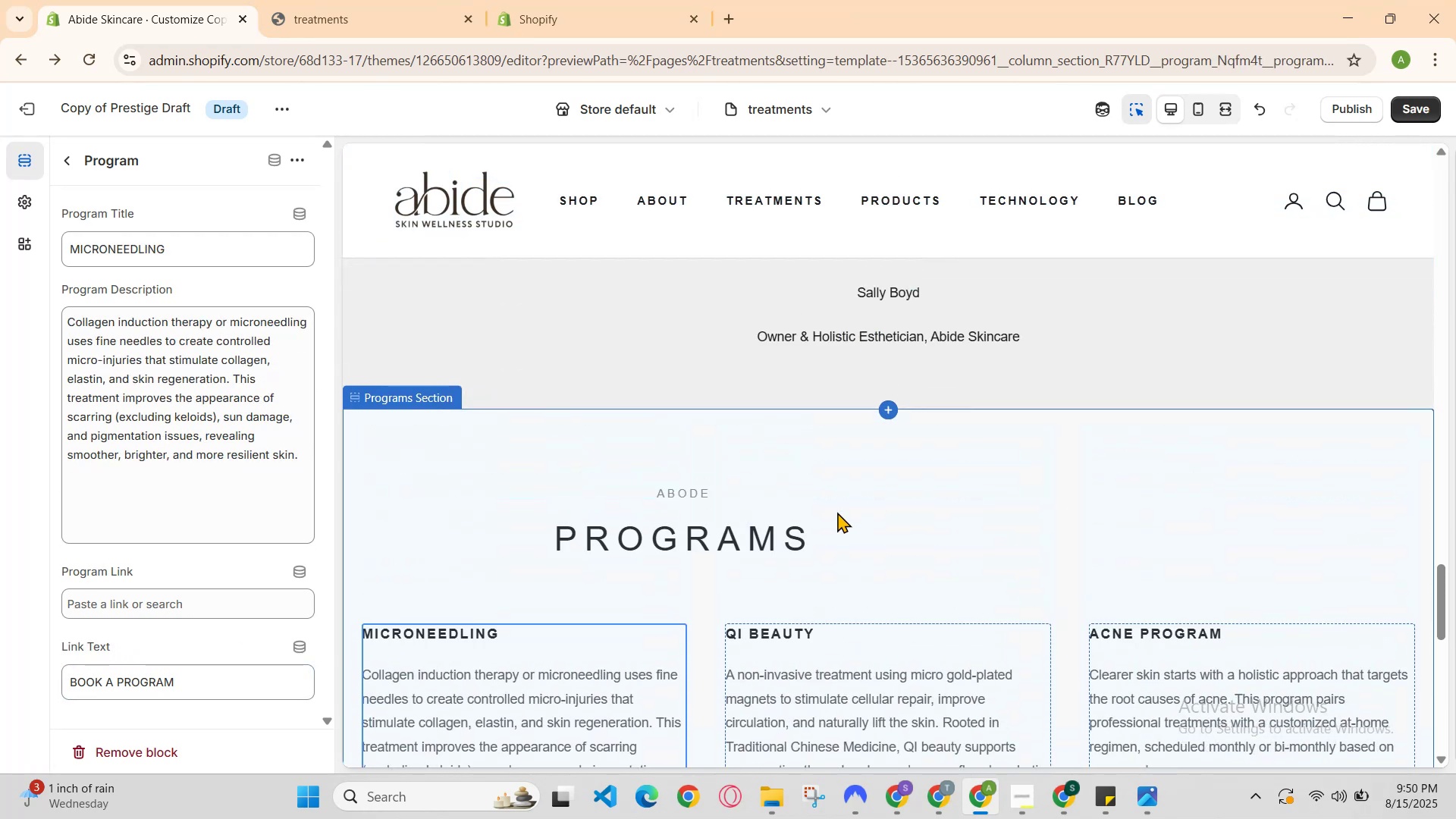 
scroll: coordinate [837, 512], scroll_direction: up, amount: 1.0
 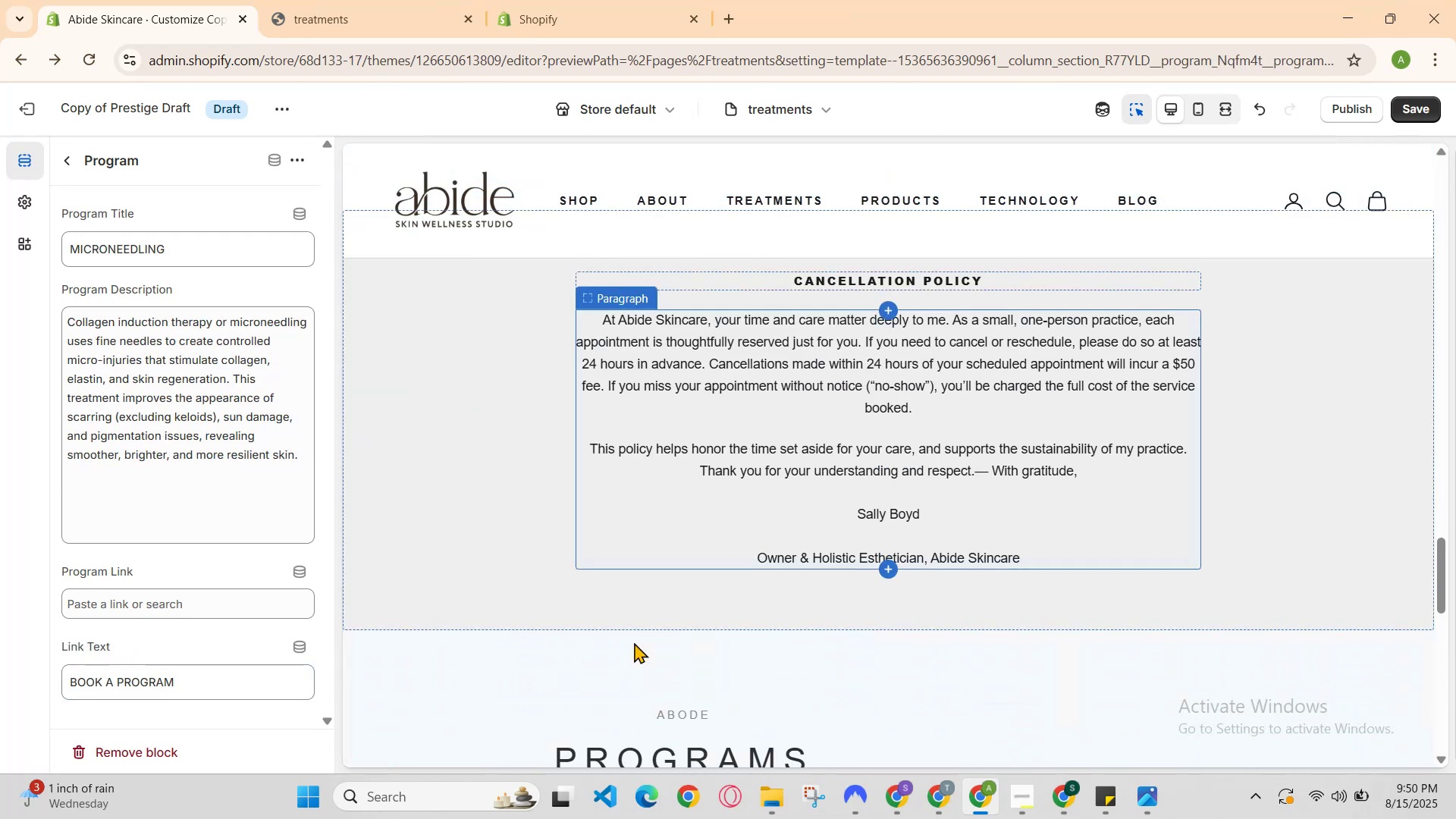 
scroll: coordinate [554, 746], scroll_direction: down, amount: 1.0
 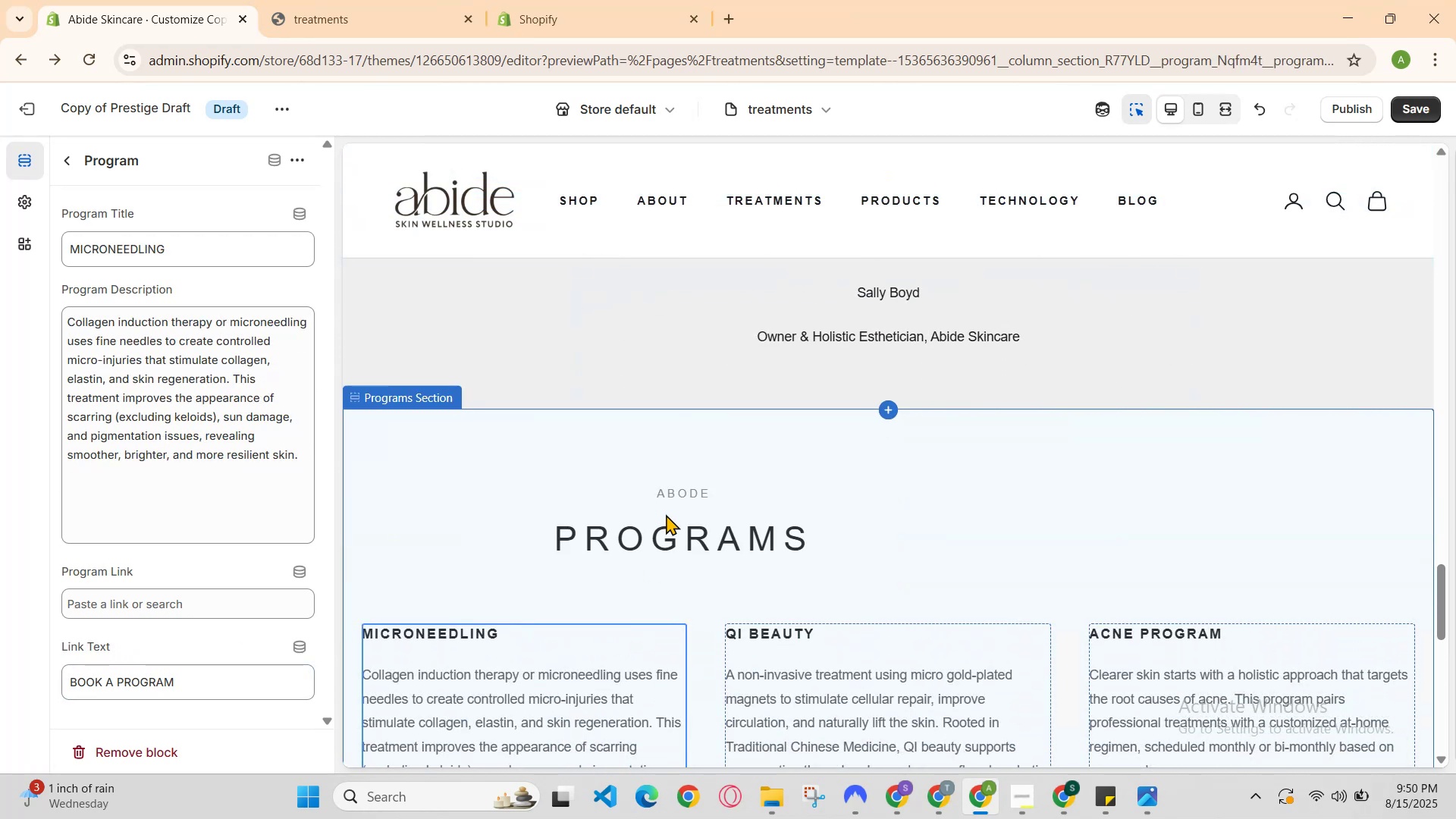 
left_click([666, 514])
 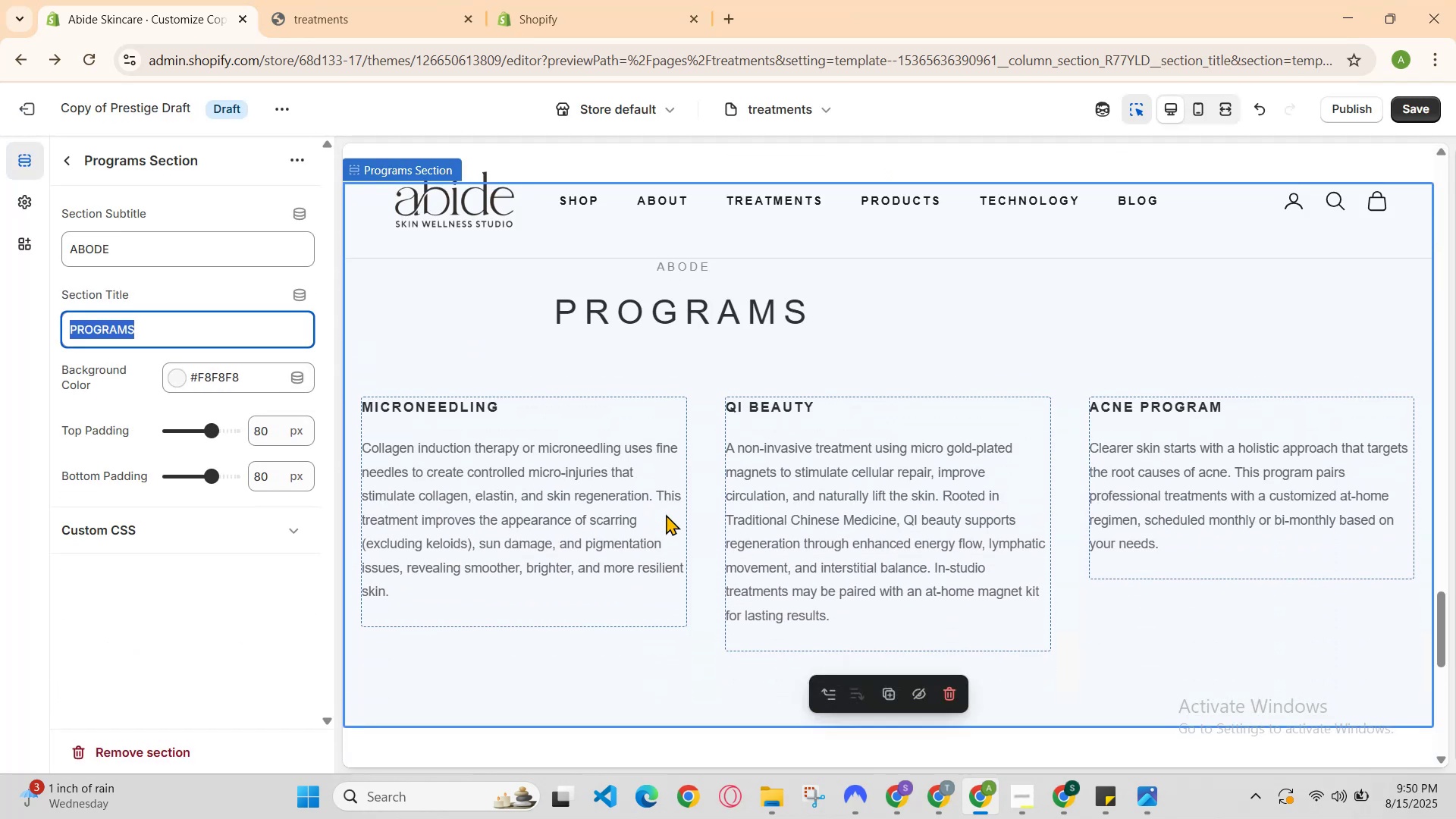 
scroll: coordinate [666, 514], scroll_direction: down, amount: 1.0
 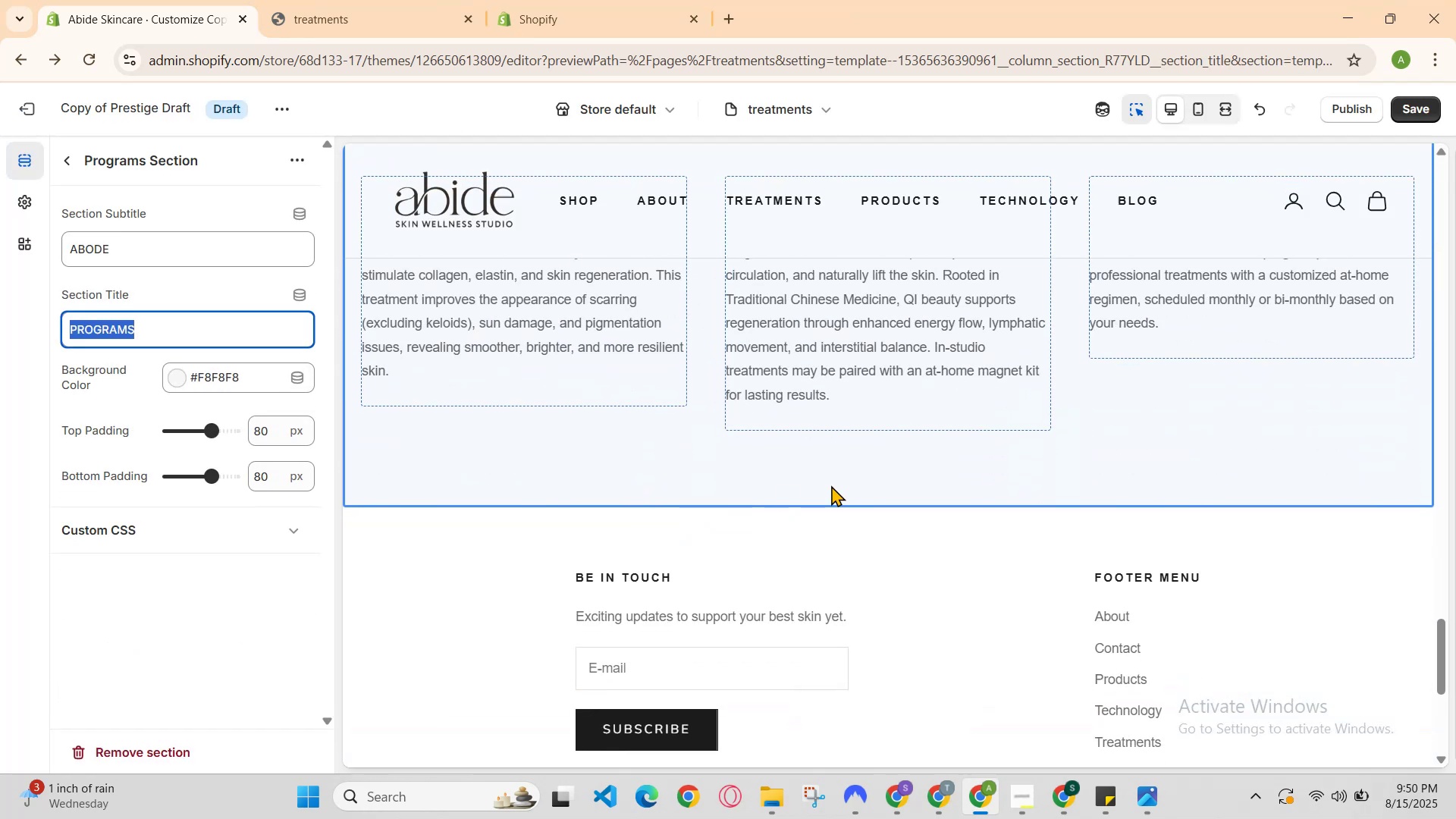 
scroll: coordinate [835, 484], scroll_direction: up, amount: 1.0
 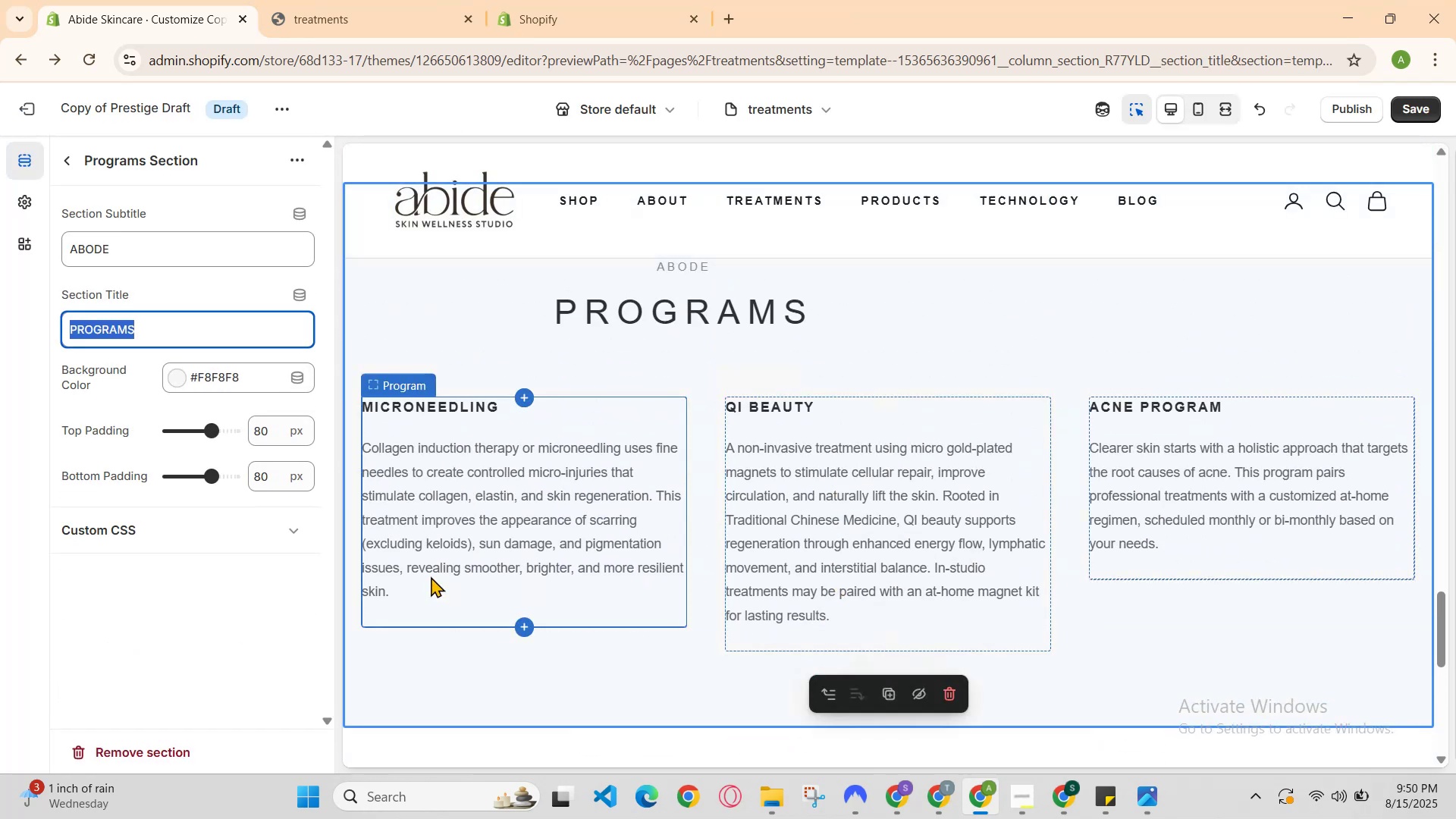 
left_click([448, 550])
 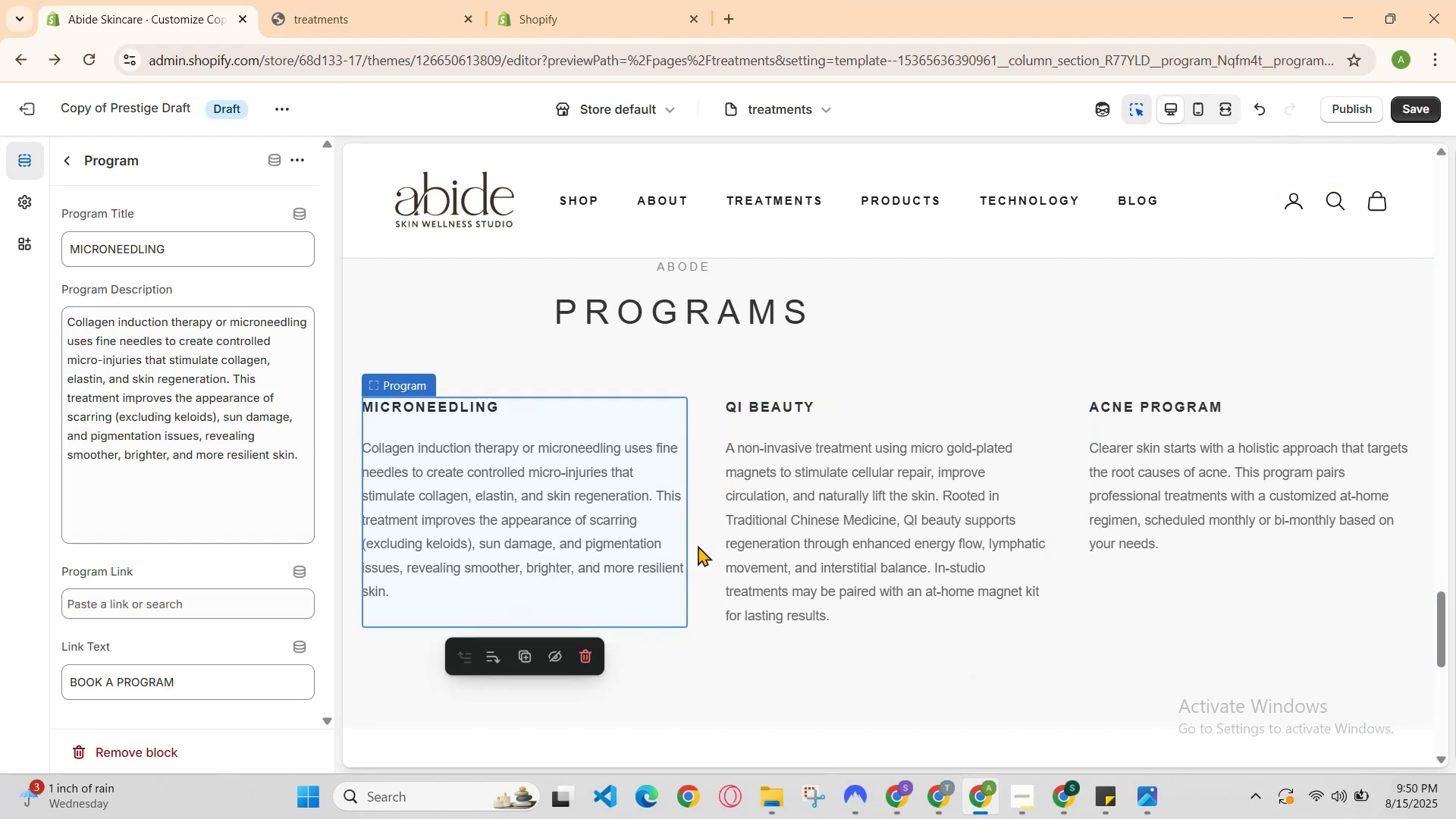 
scroll: coordinate [818, 532], scroll_direction: none, amount: 0.0
 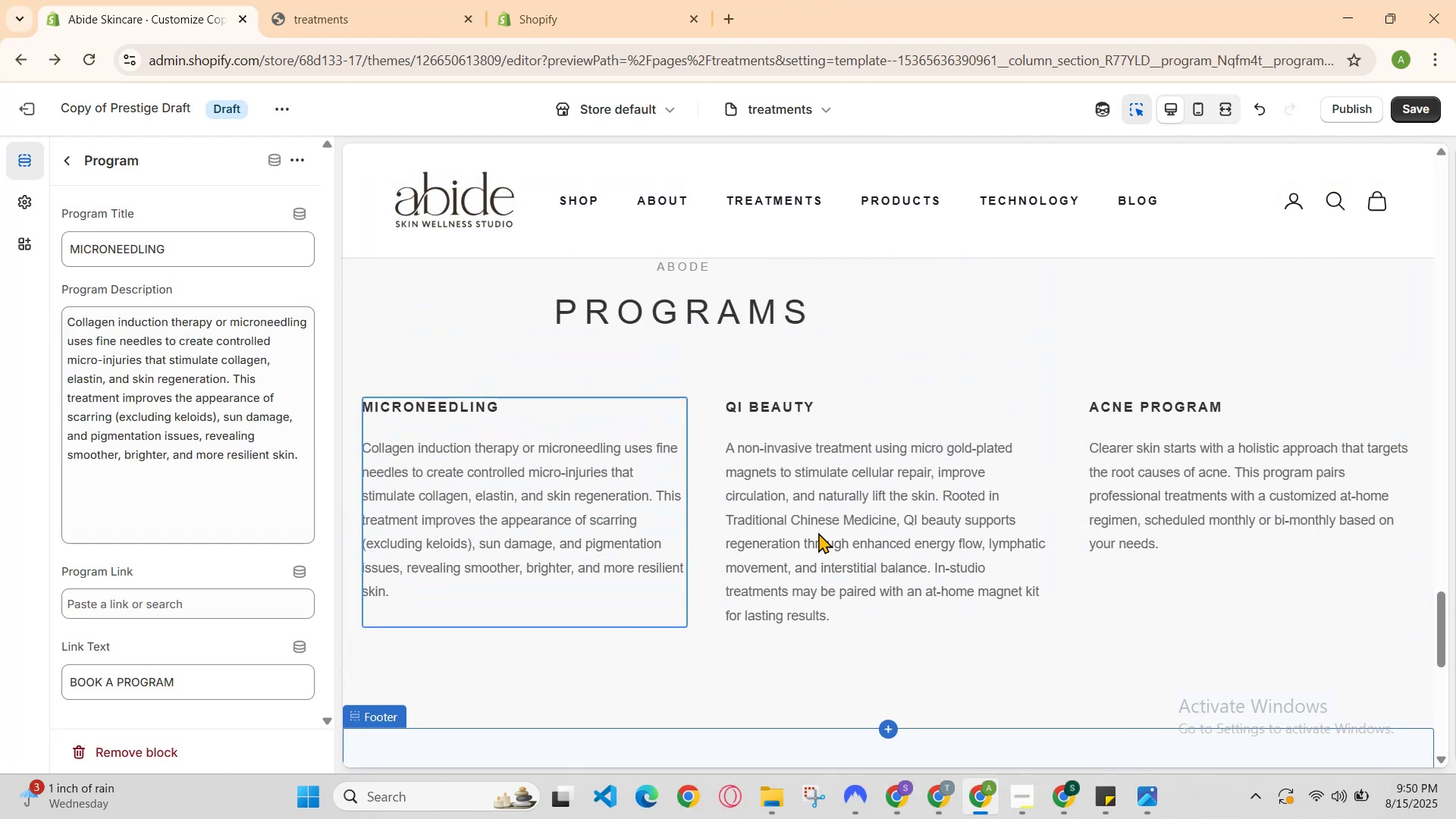 
scroll: coordinate [818, 532], scroll_direction: down, amount: 1.0
 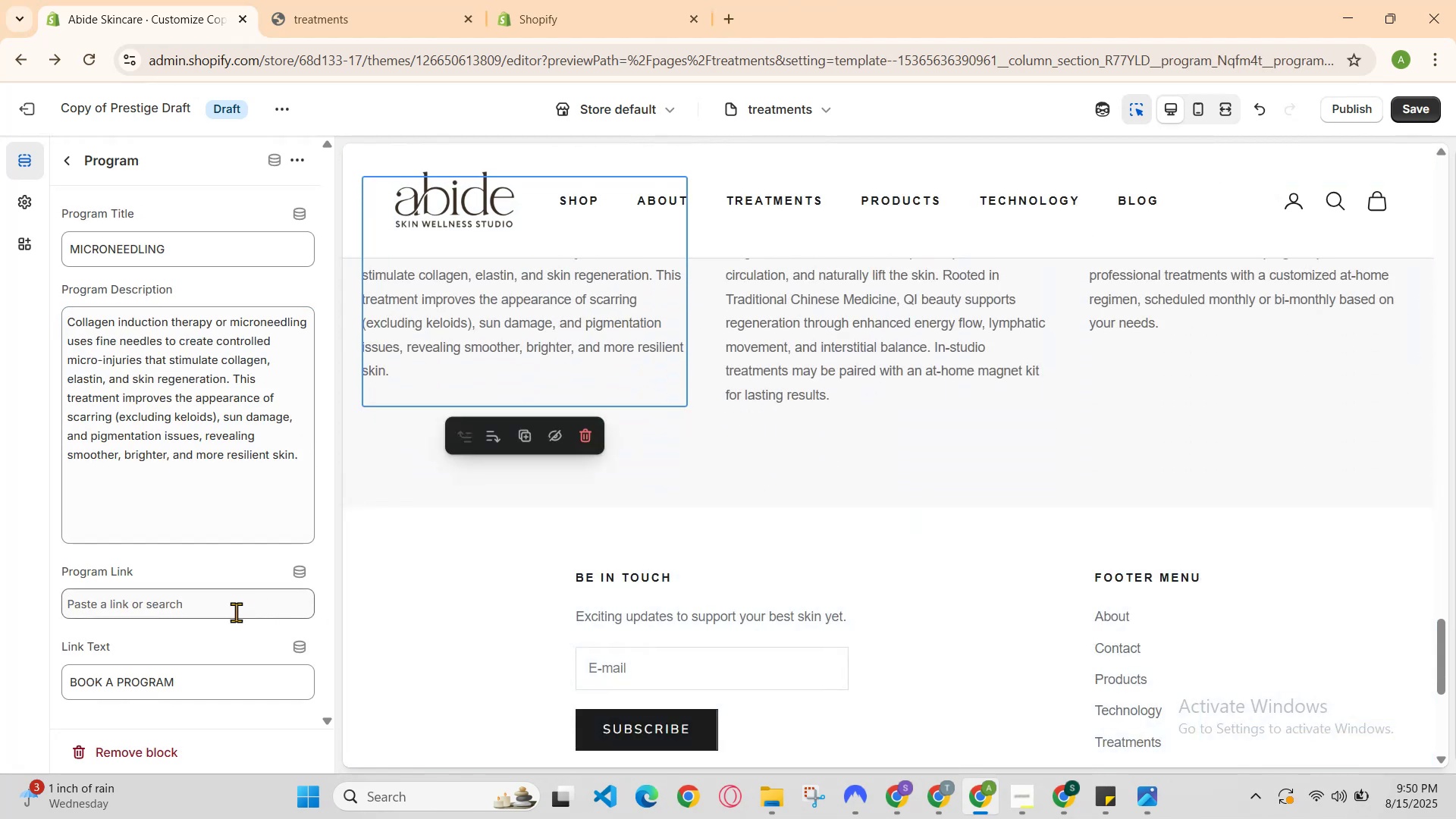 
left_click([233, 612])
 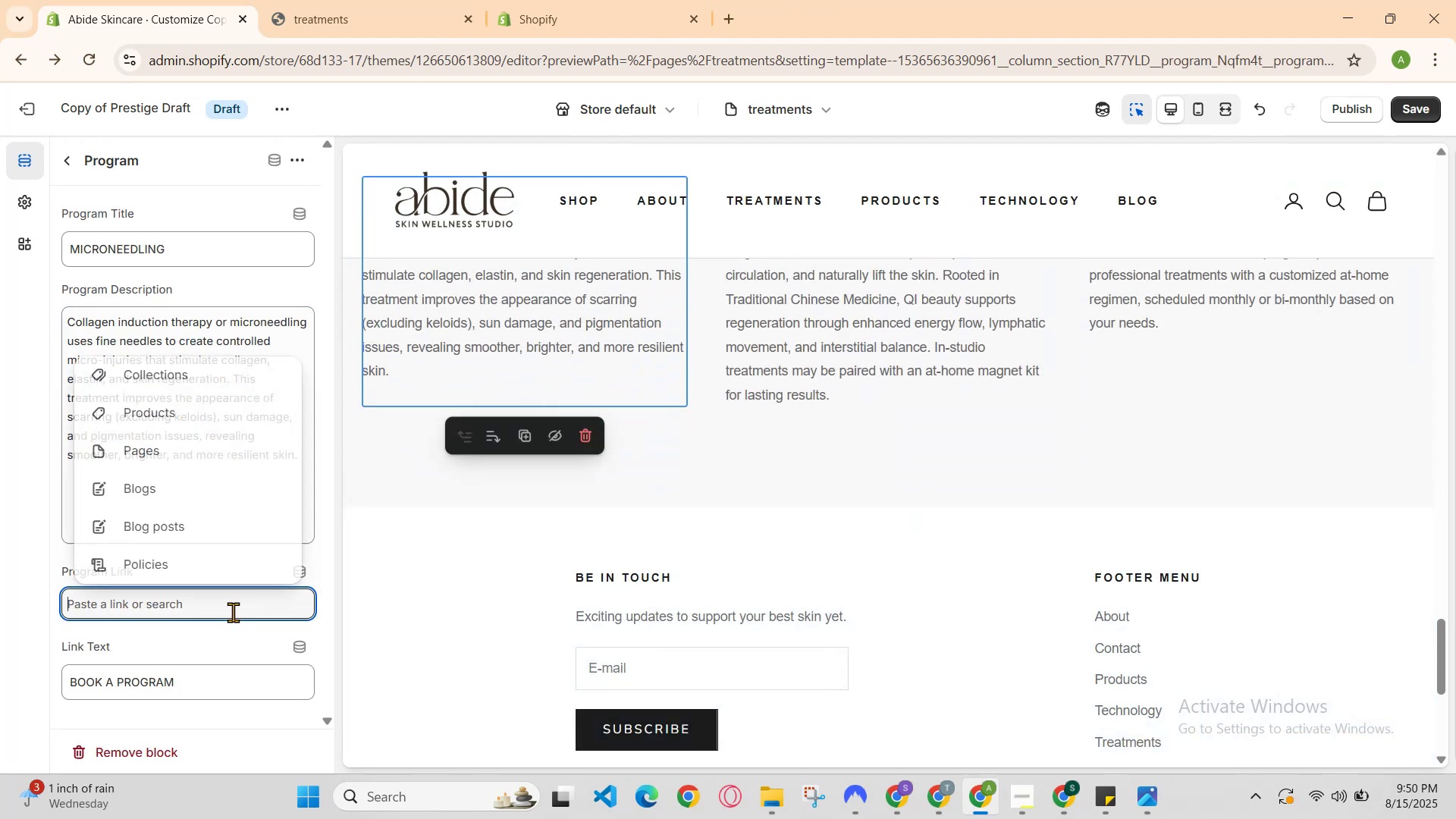 
type(sa)
key(Backspace)
 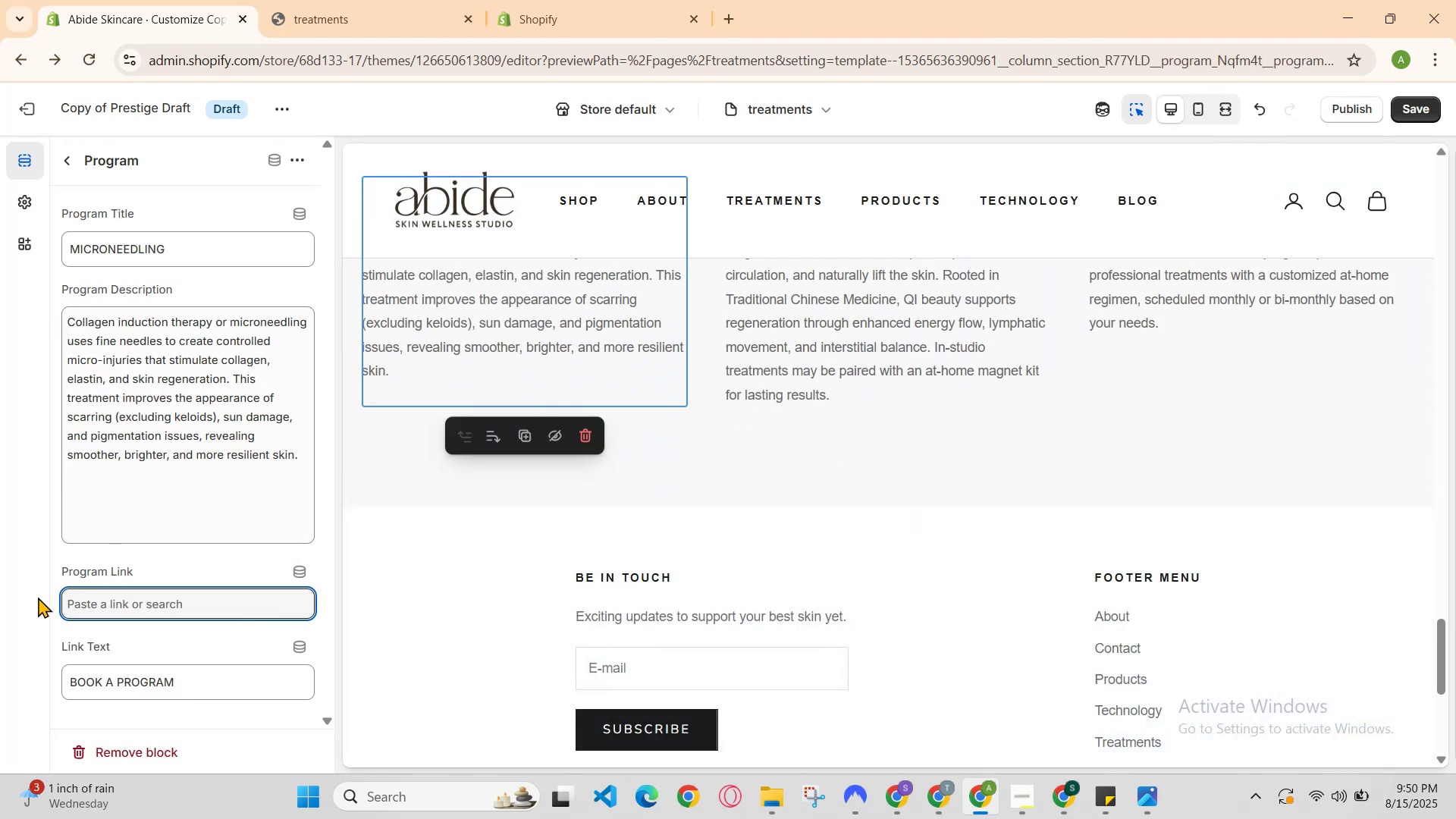 
left_click_drag(start_coordinate=[202, 592], to_coordinate=[38, 597])
 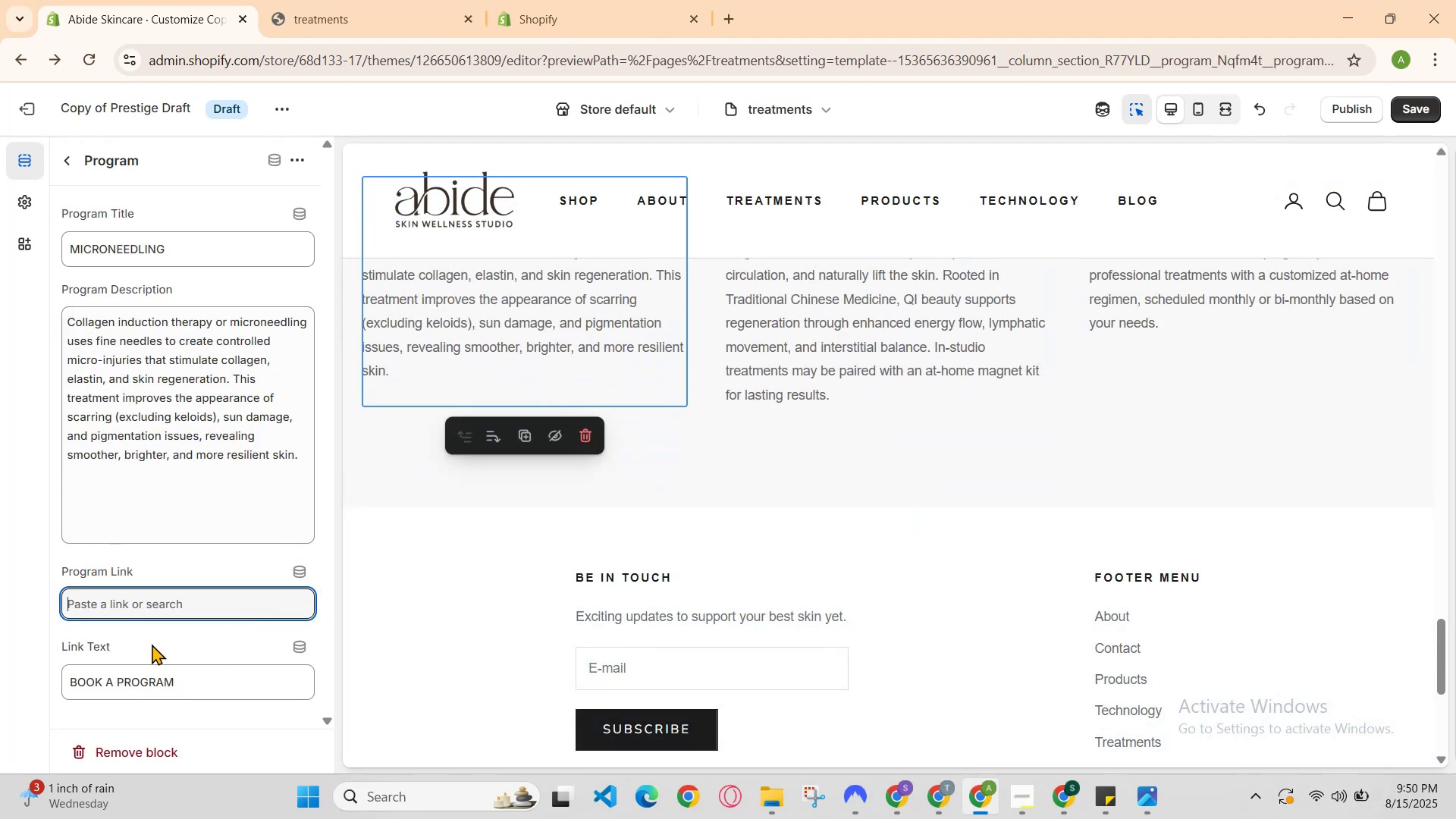 
left_click([196, 679])
 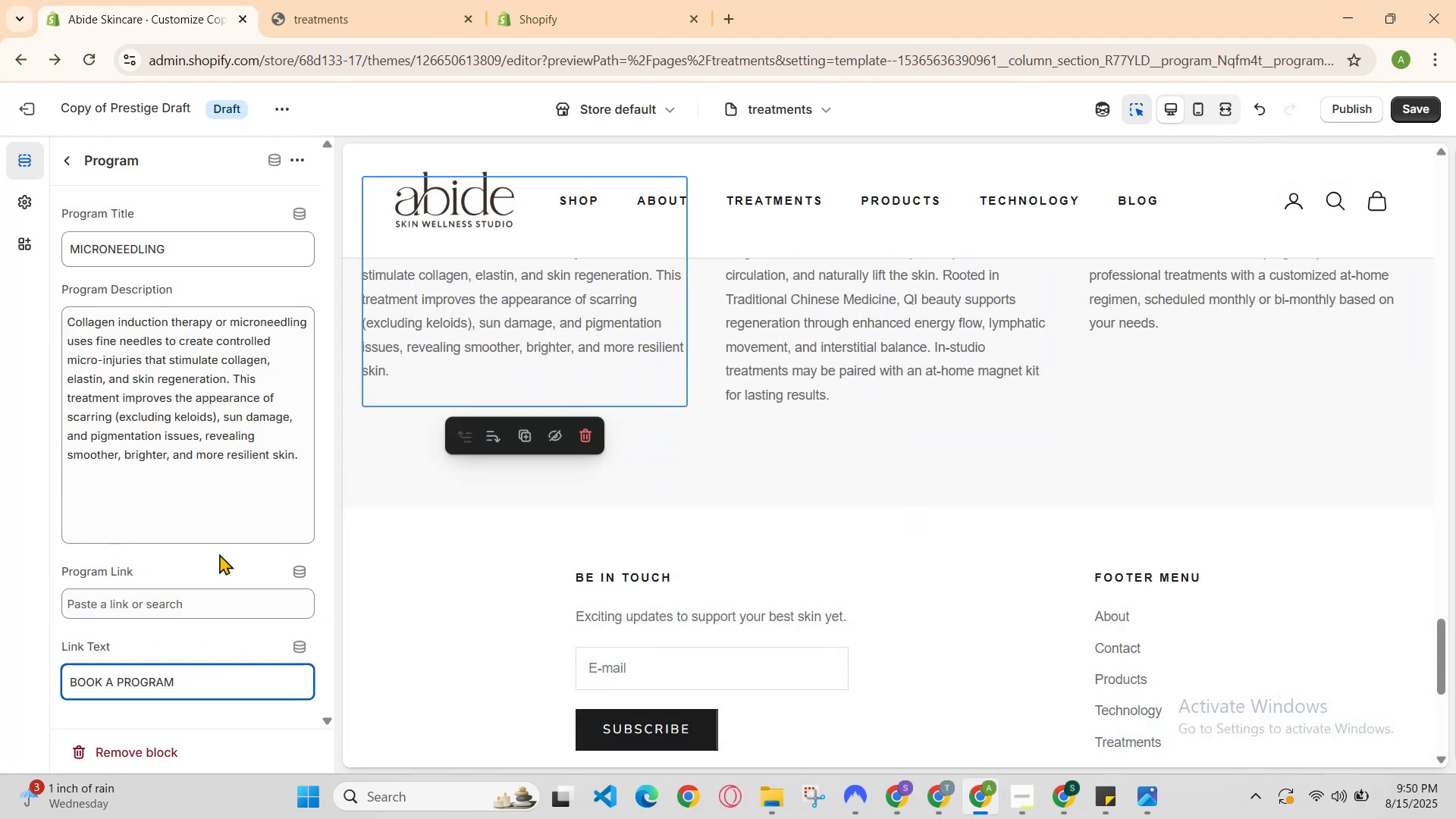 
scroll: coordinate [280, 309], scroll_direction: up, amount: 2.0
 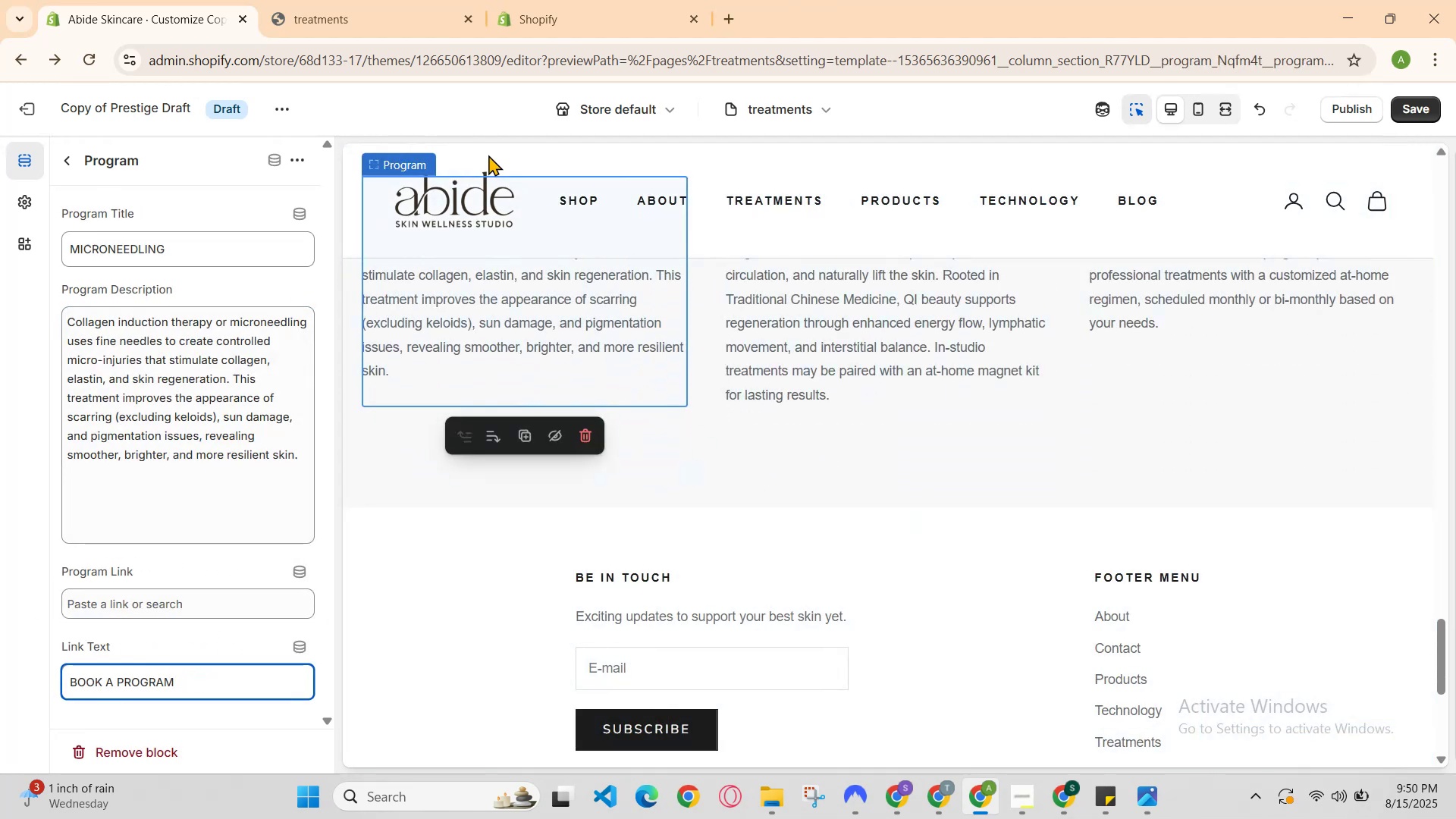 
left_click([346, 0])
 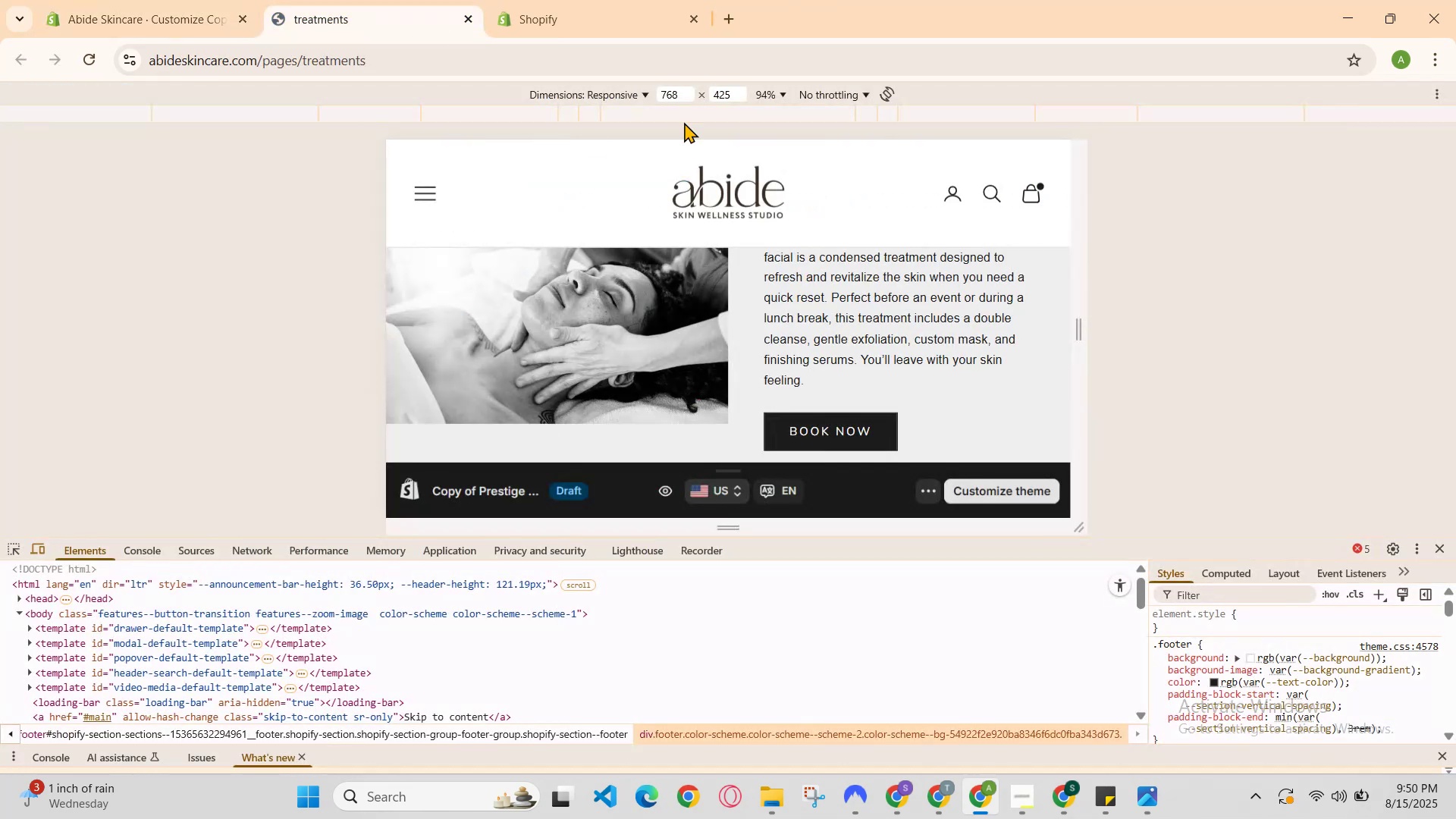 
left_click([676, 0])
 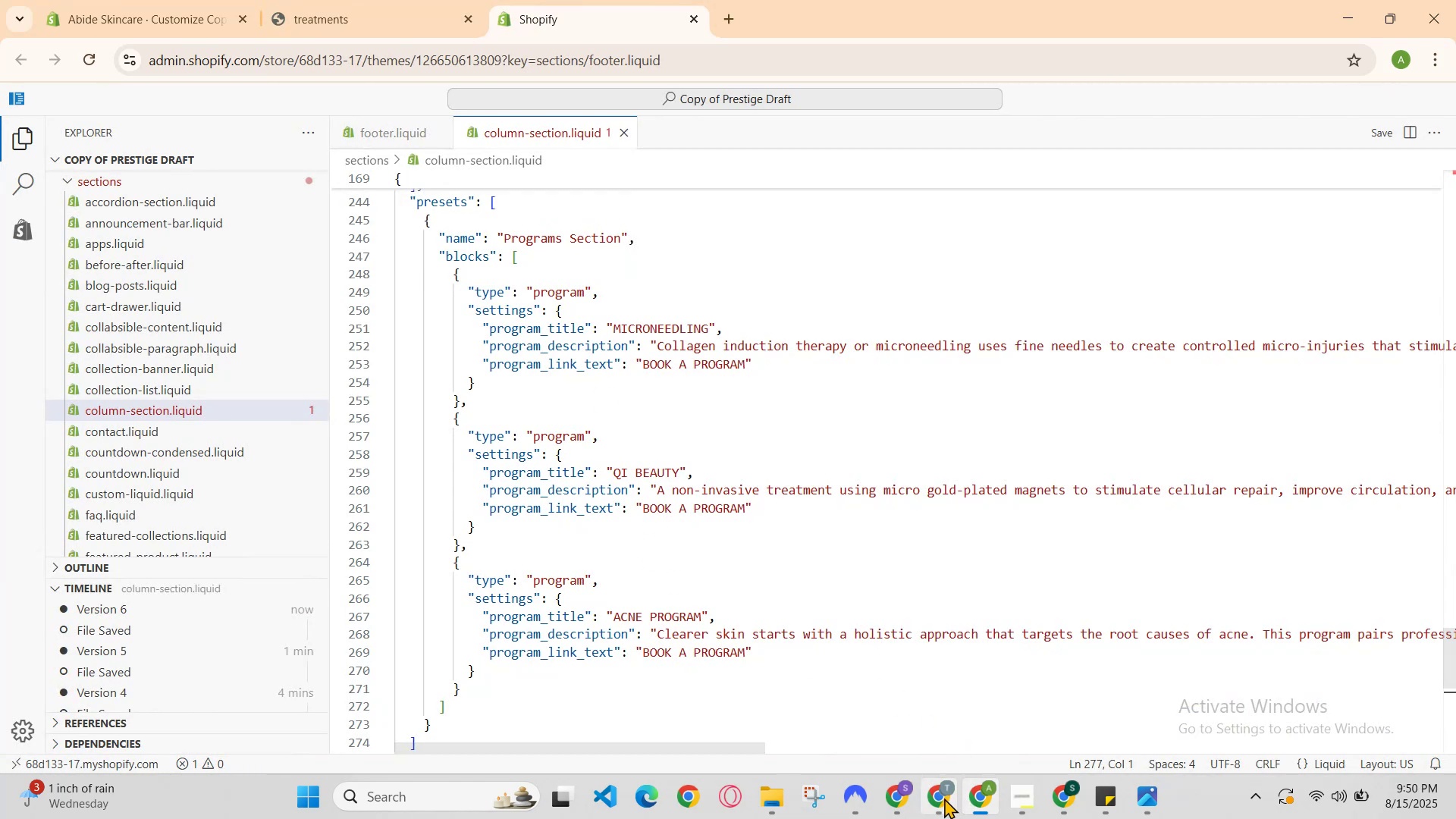 
scroll: coordinate [807, 471], scroll_direction: up, amount: 25.0
 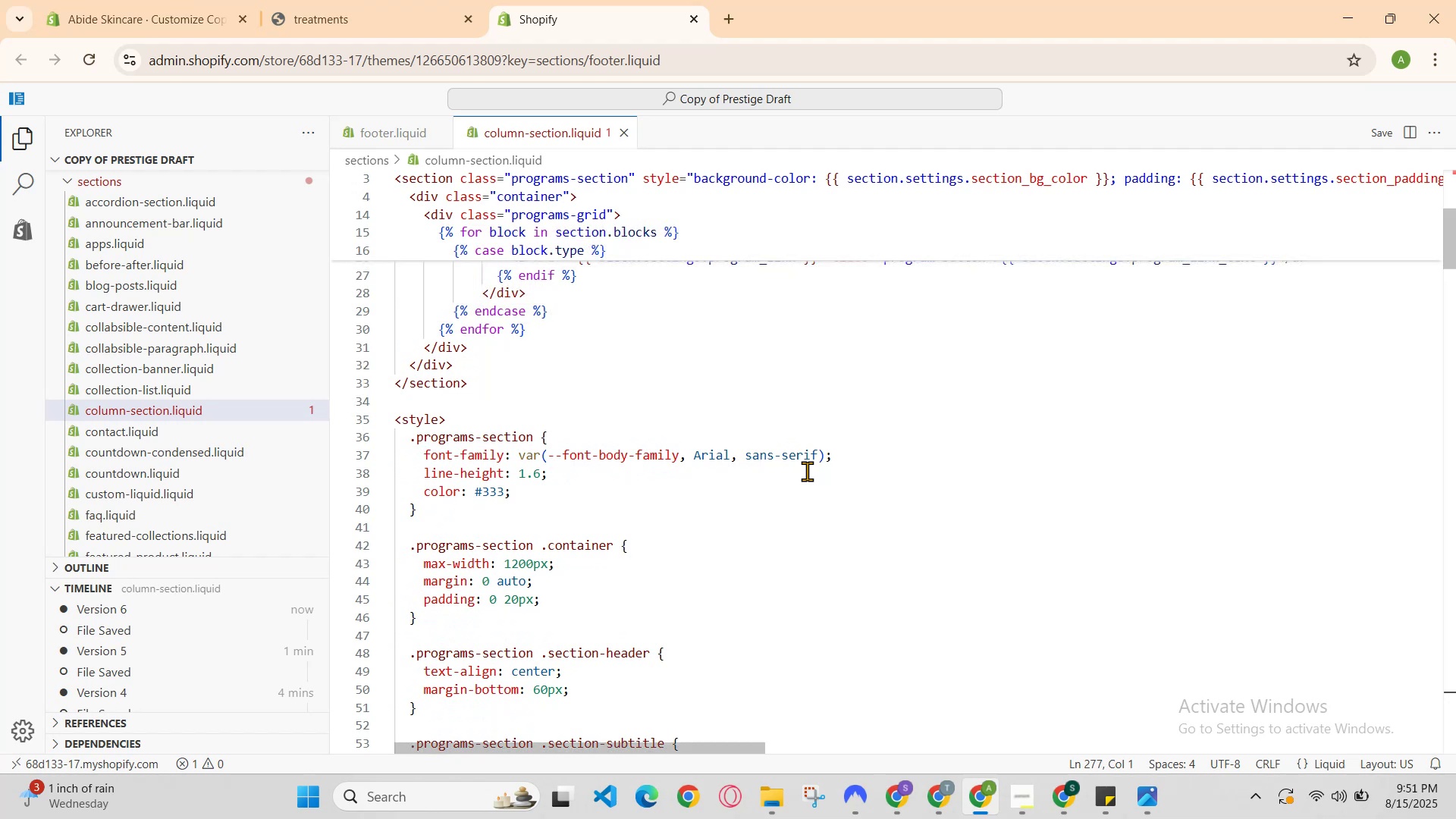 
hold_key(key=ControlLeft, duration=0.45)
 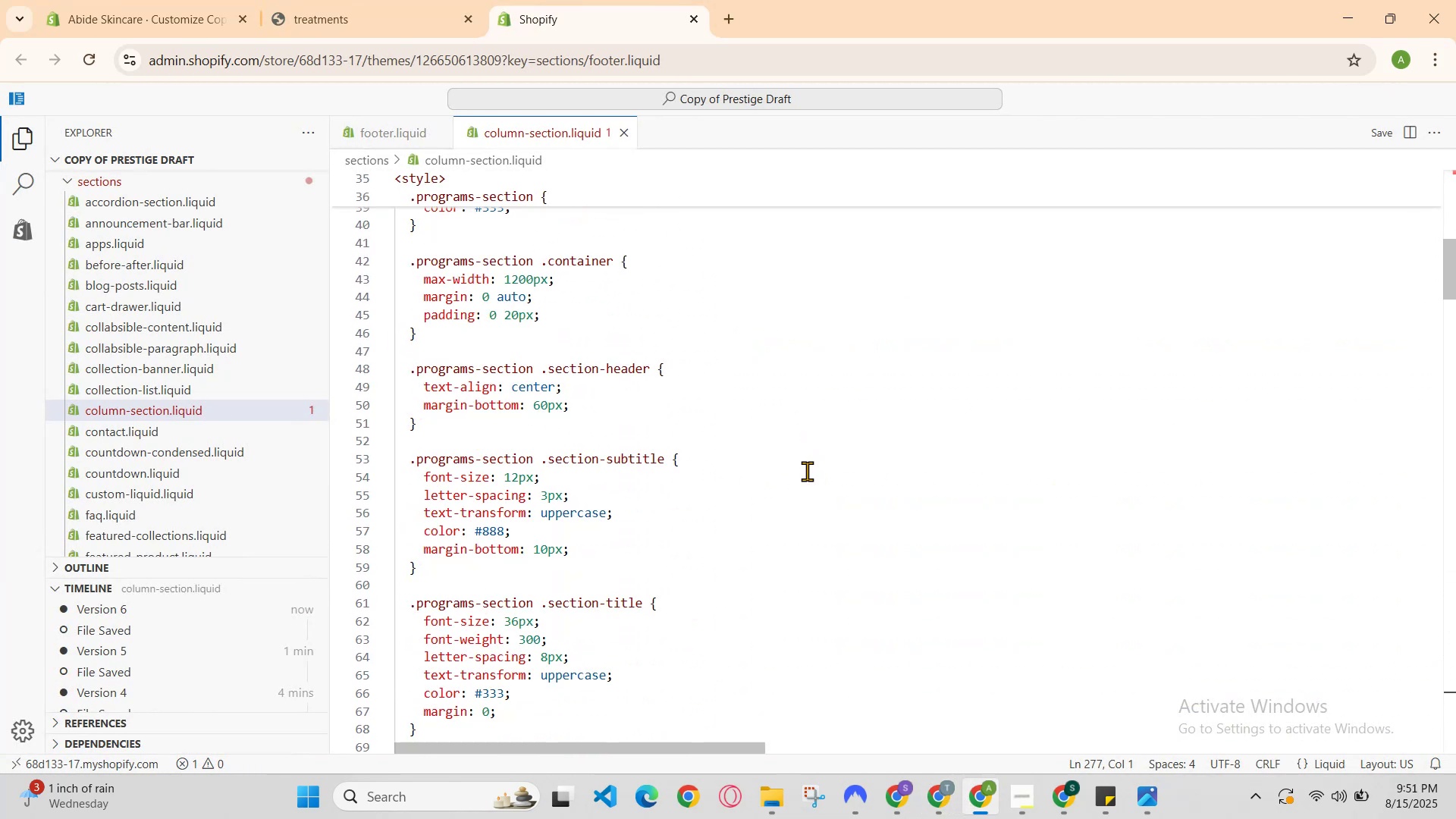 
scroll: coordinate [807, 471], scroll_direction: up, amount: 6.0
 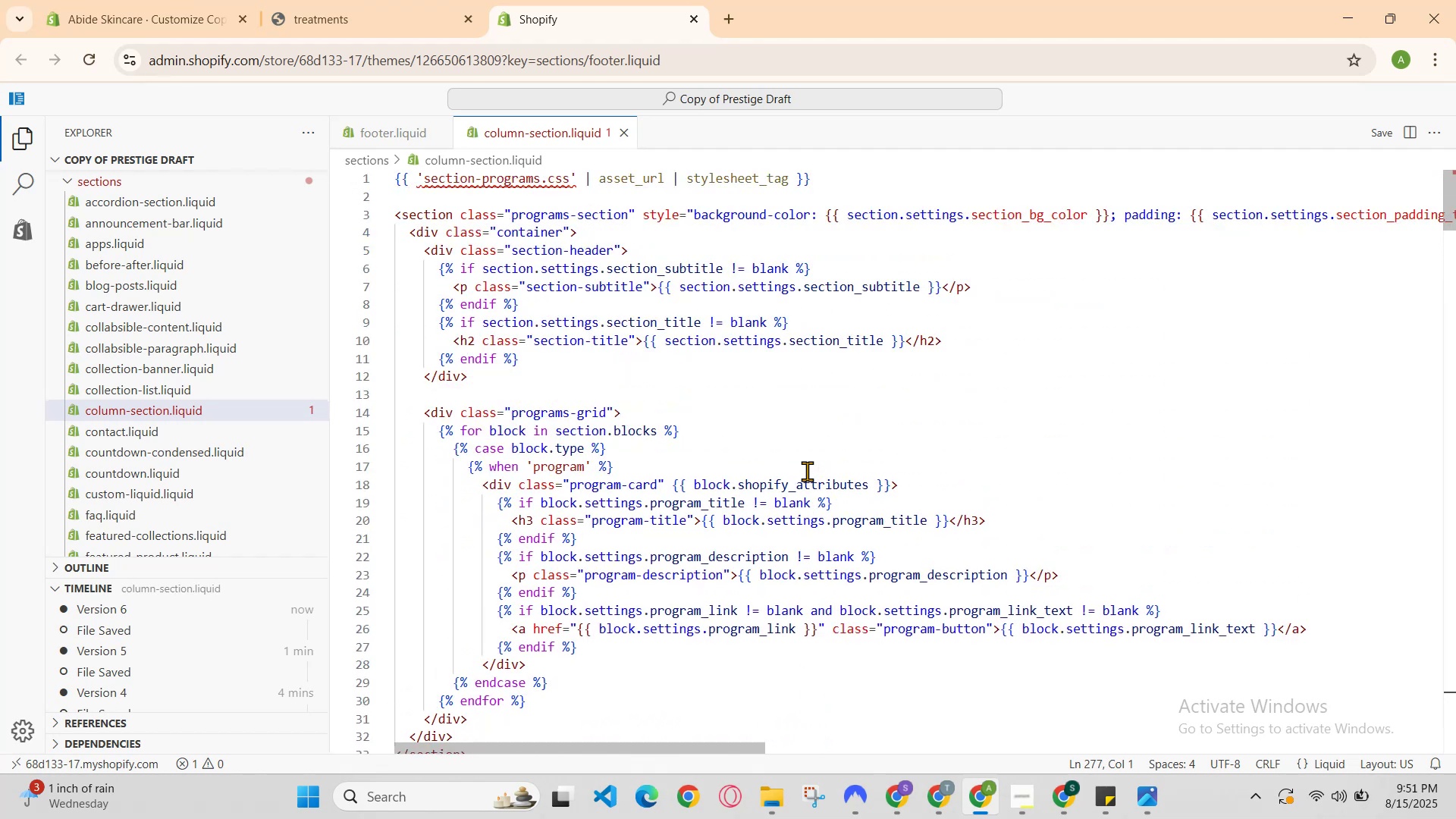 
scroll: coordinate [1062, 422], scroll_direction: down, amount: 4.0
 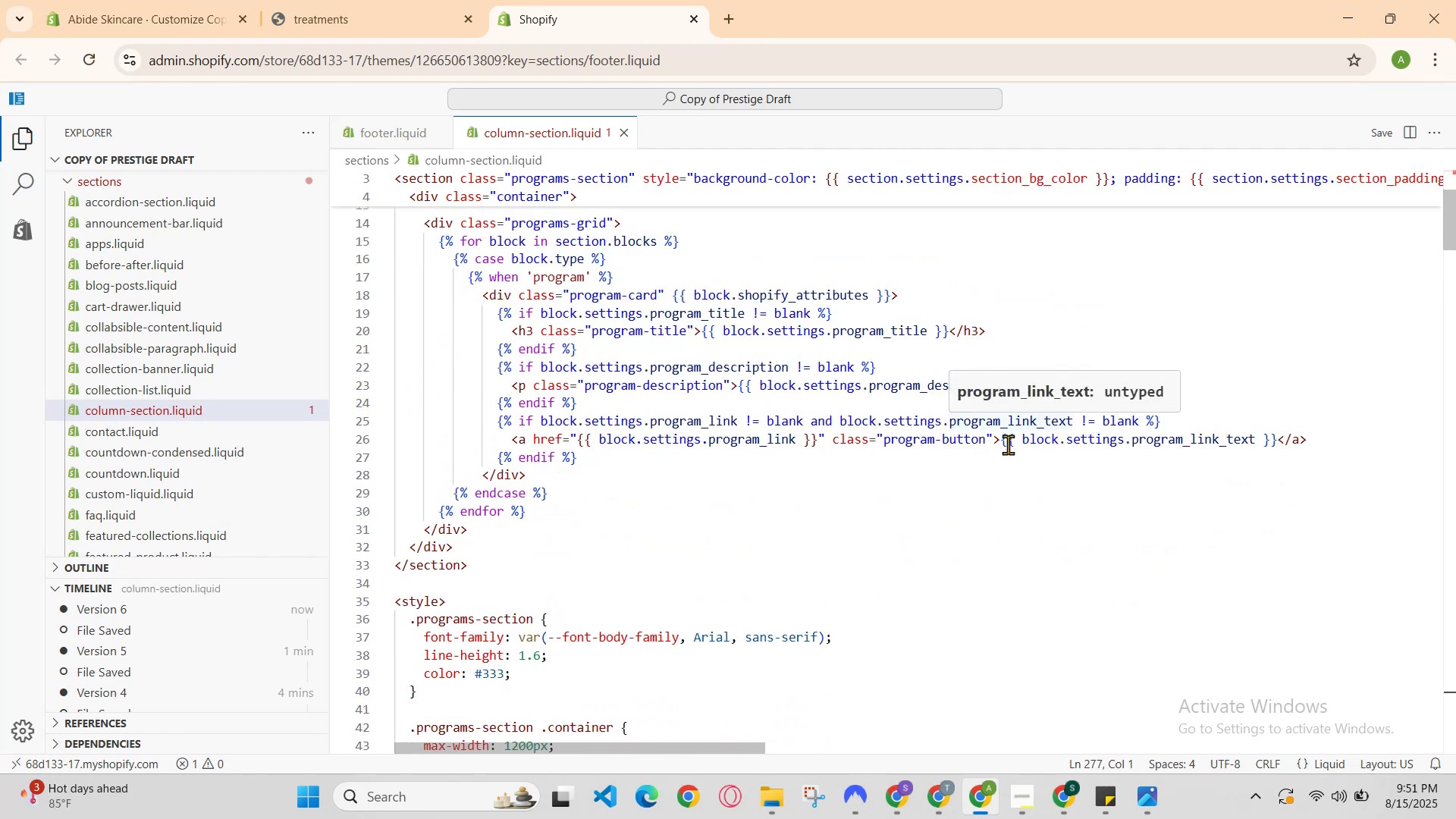 
scroll: coordinate [959, 467], scroll_direction: up, amount: 1.0
 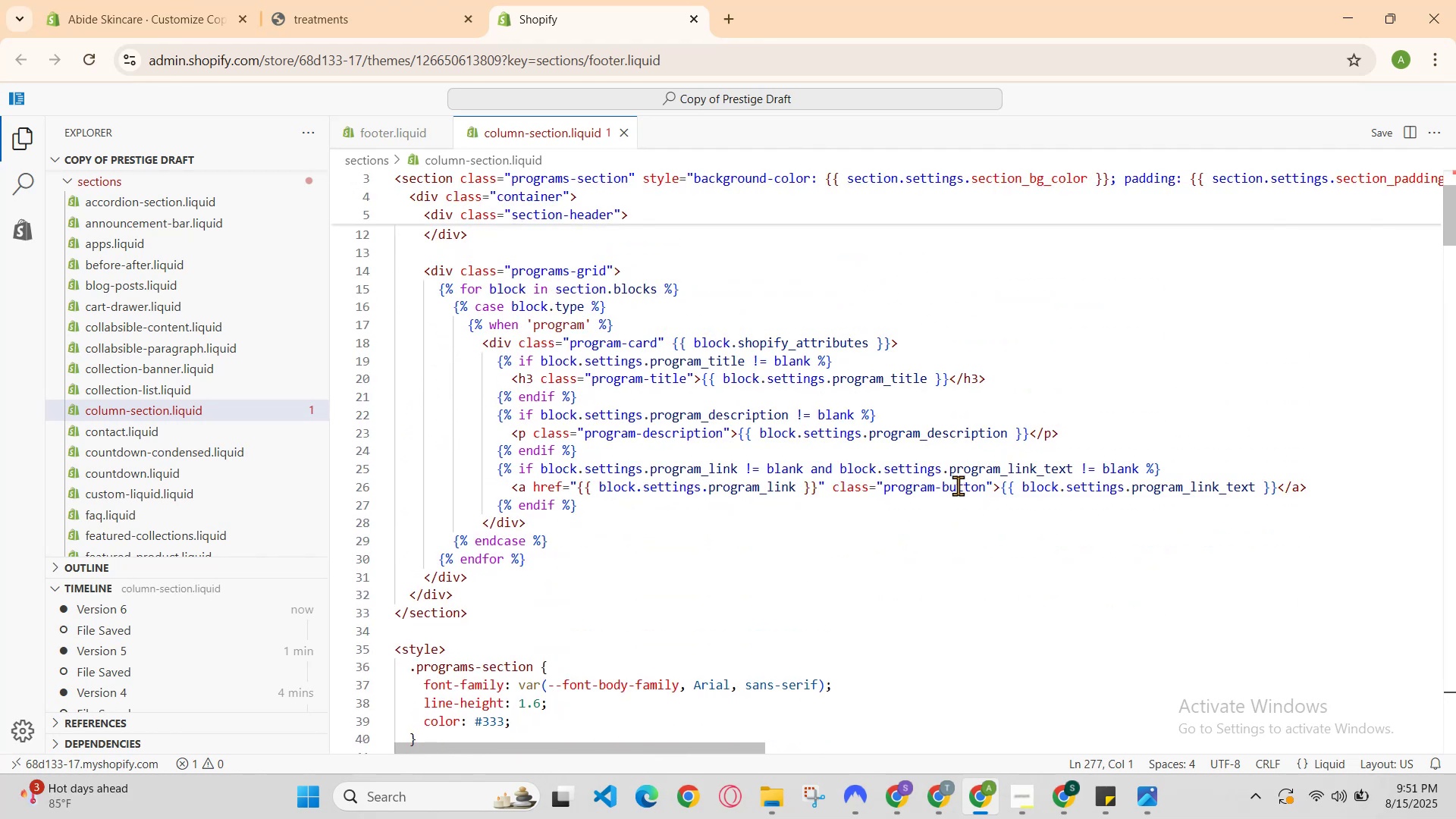 
double_click([958, 485])
 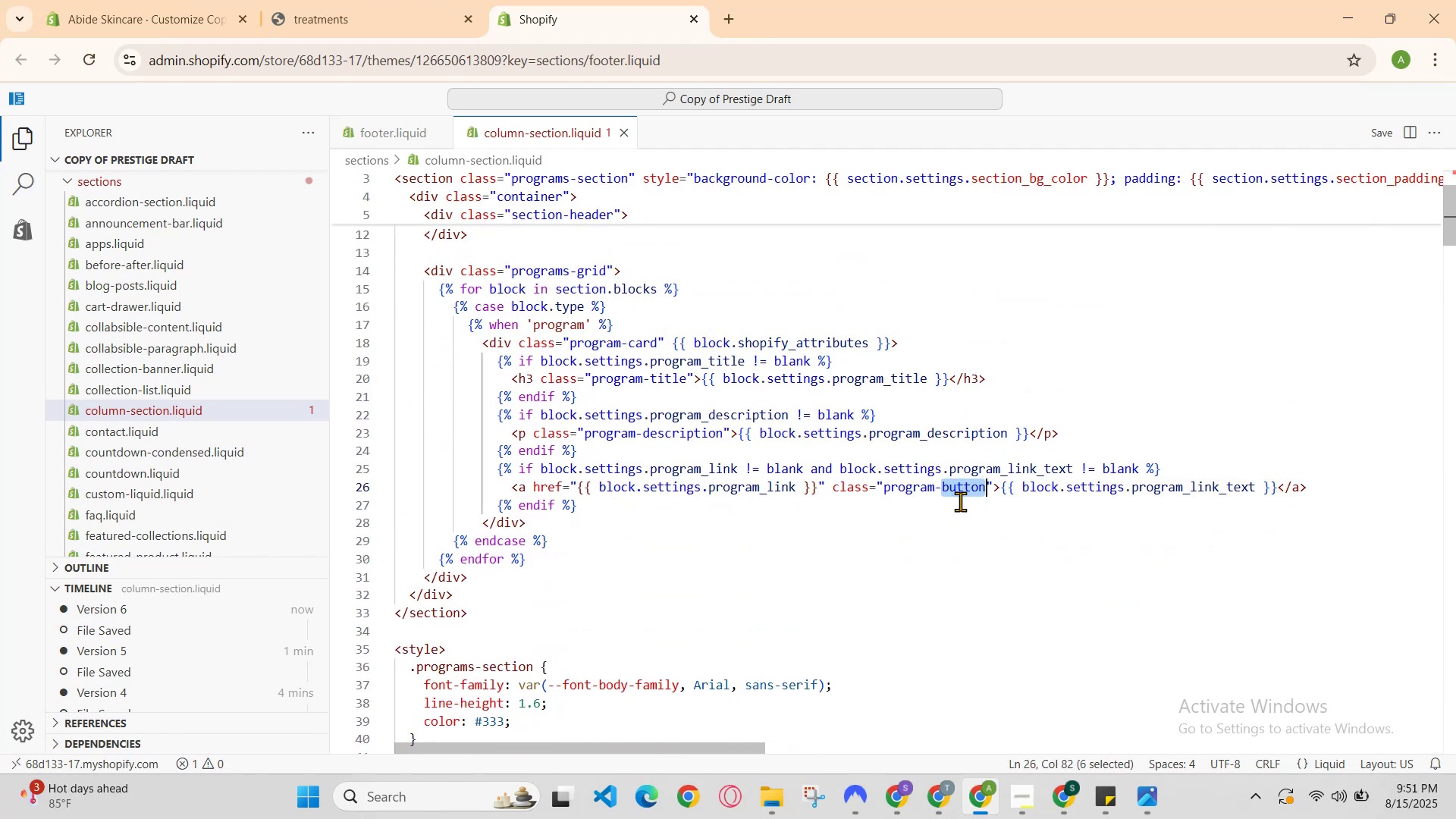 
left_click([965, 536])
 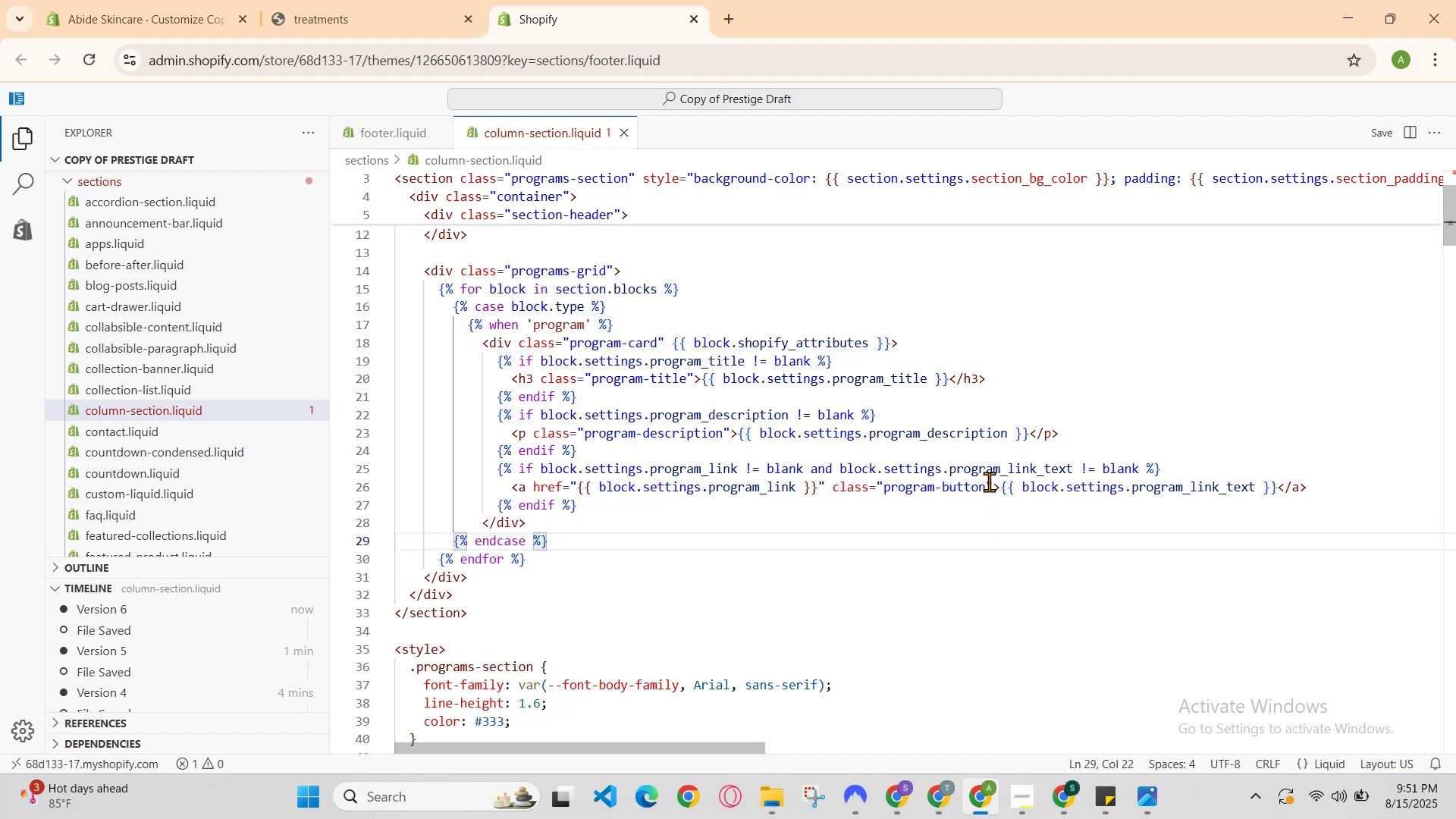 
left_click_drag(start_coordinate=[985, 487], to_coordinate=[885, 494])
 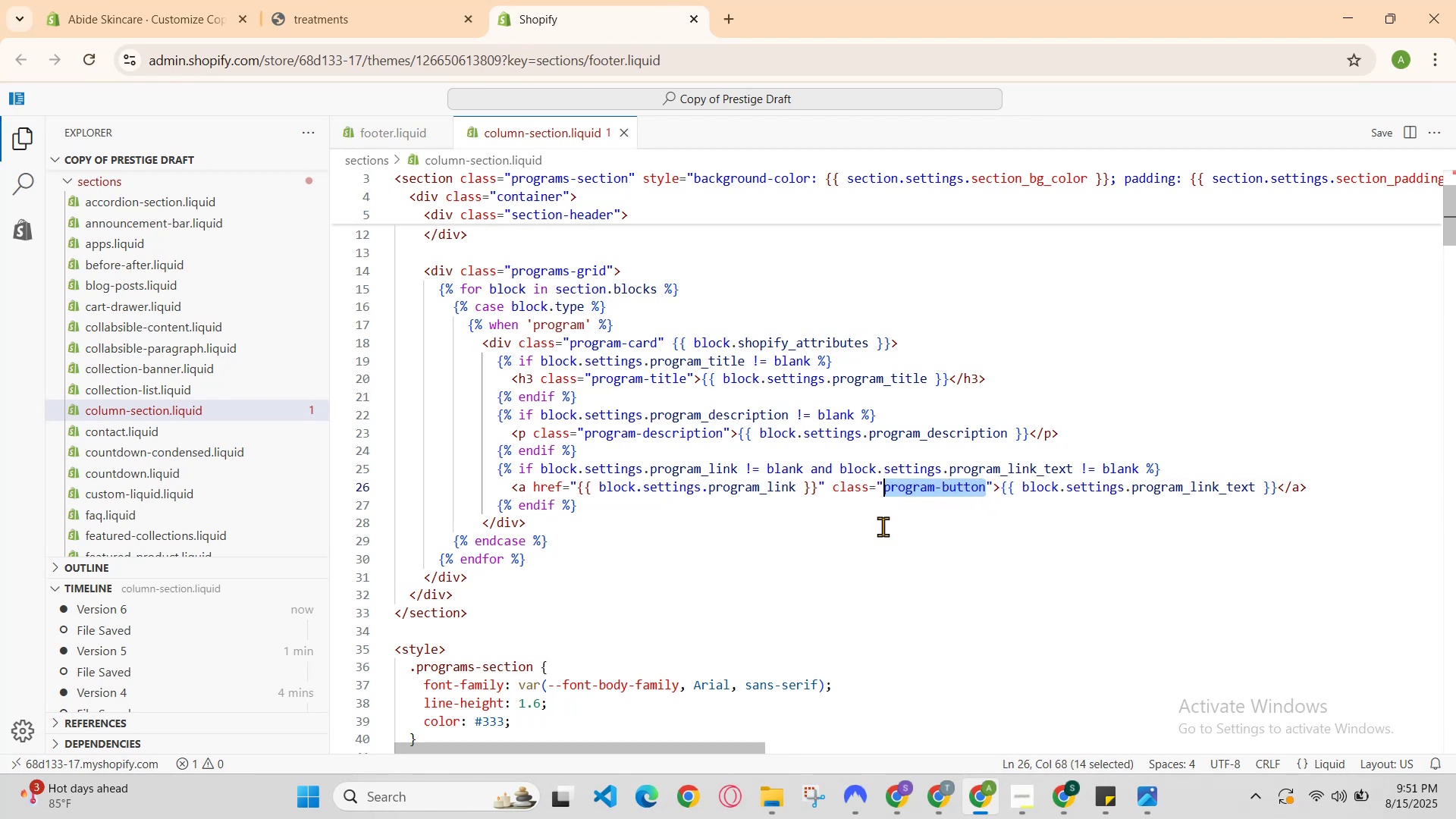 
key(Control+C)
 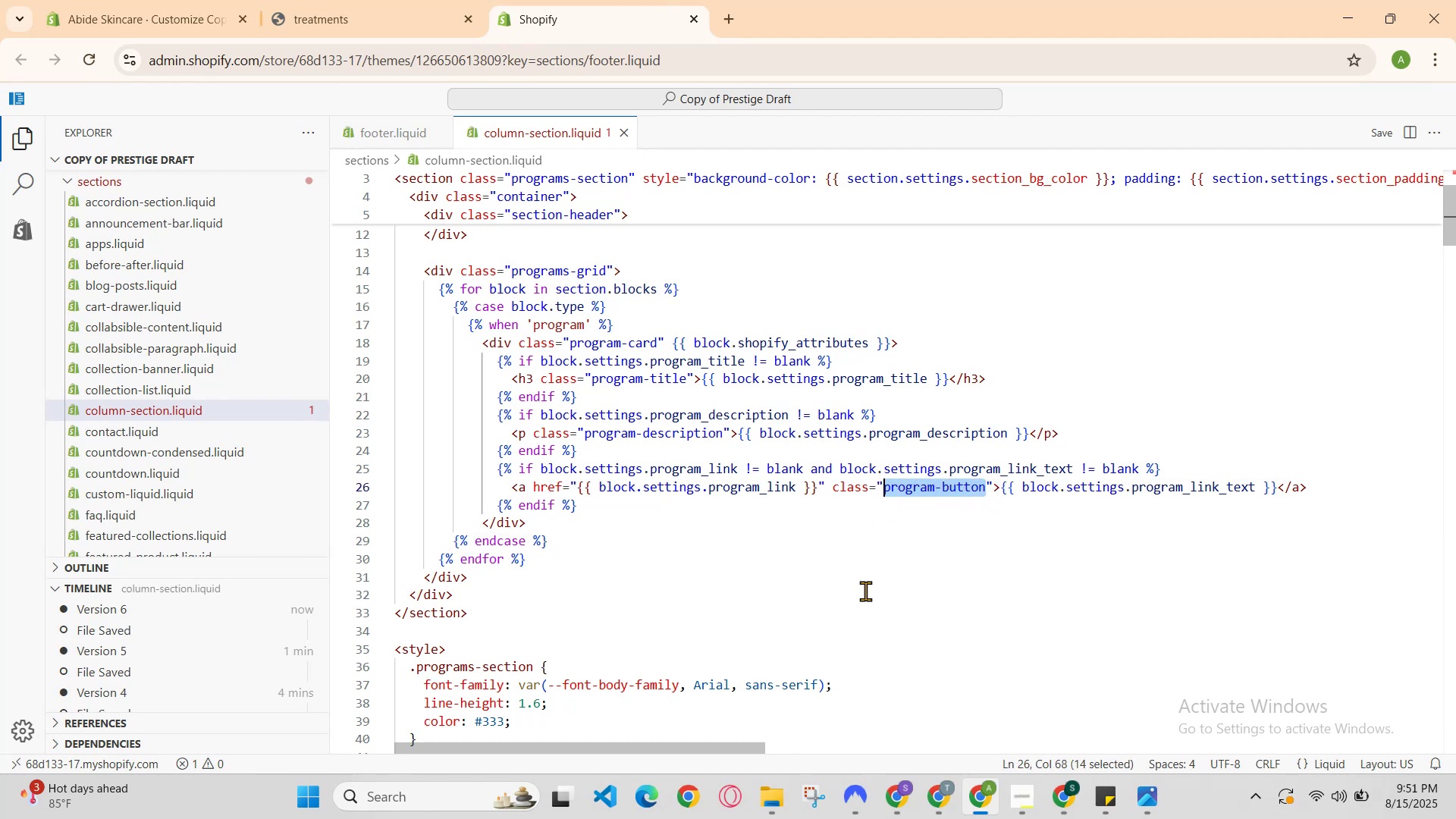 
left_click([857, 607])
 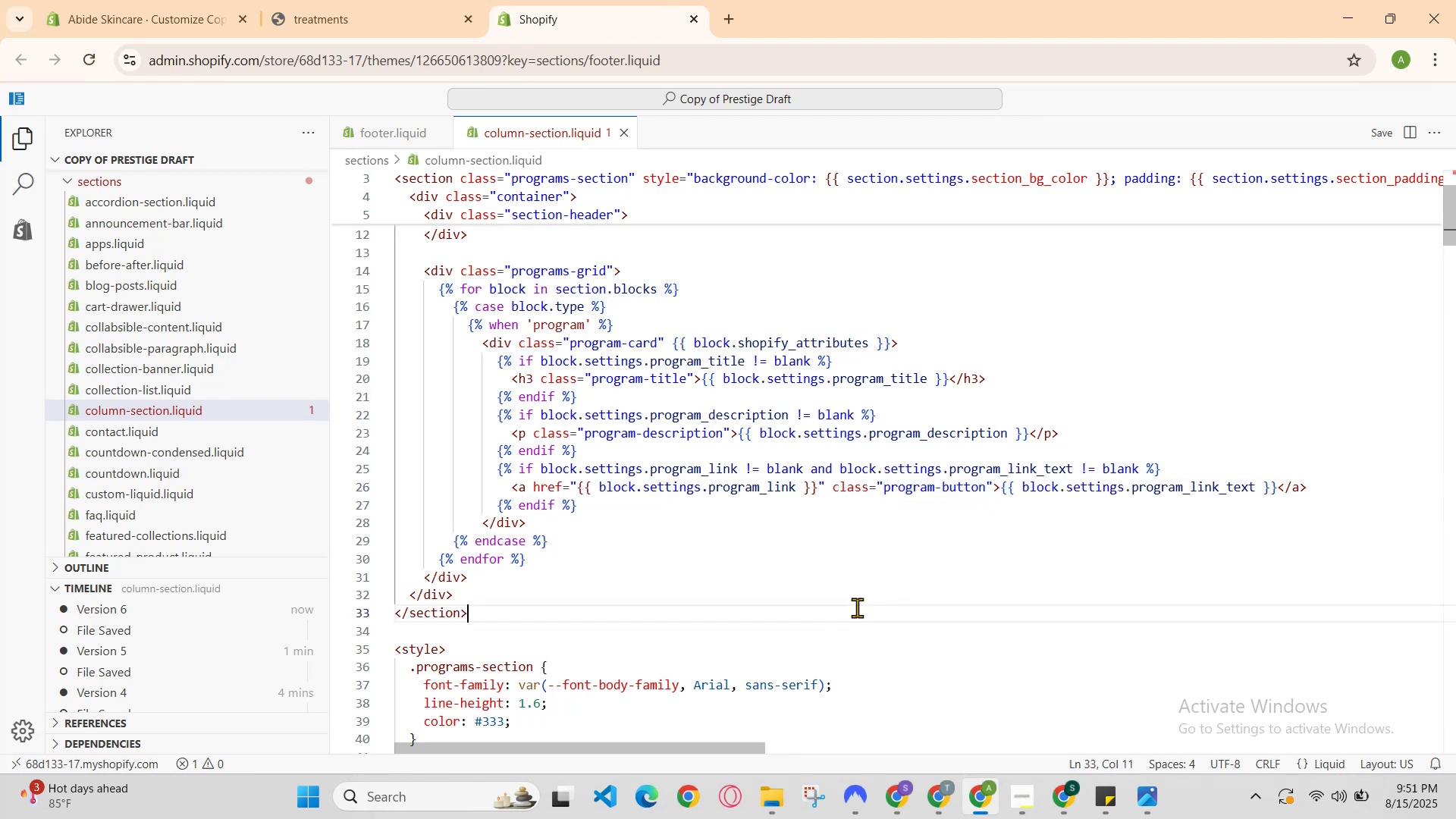 
key(Control+F)
 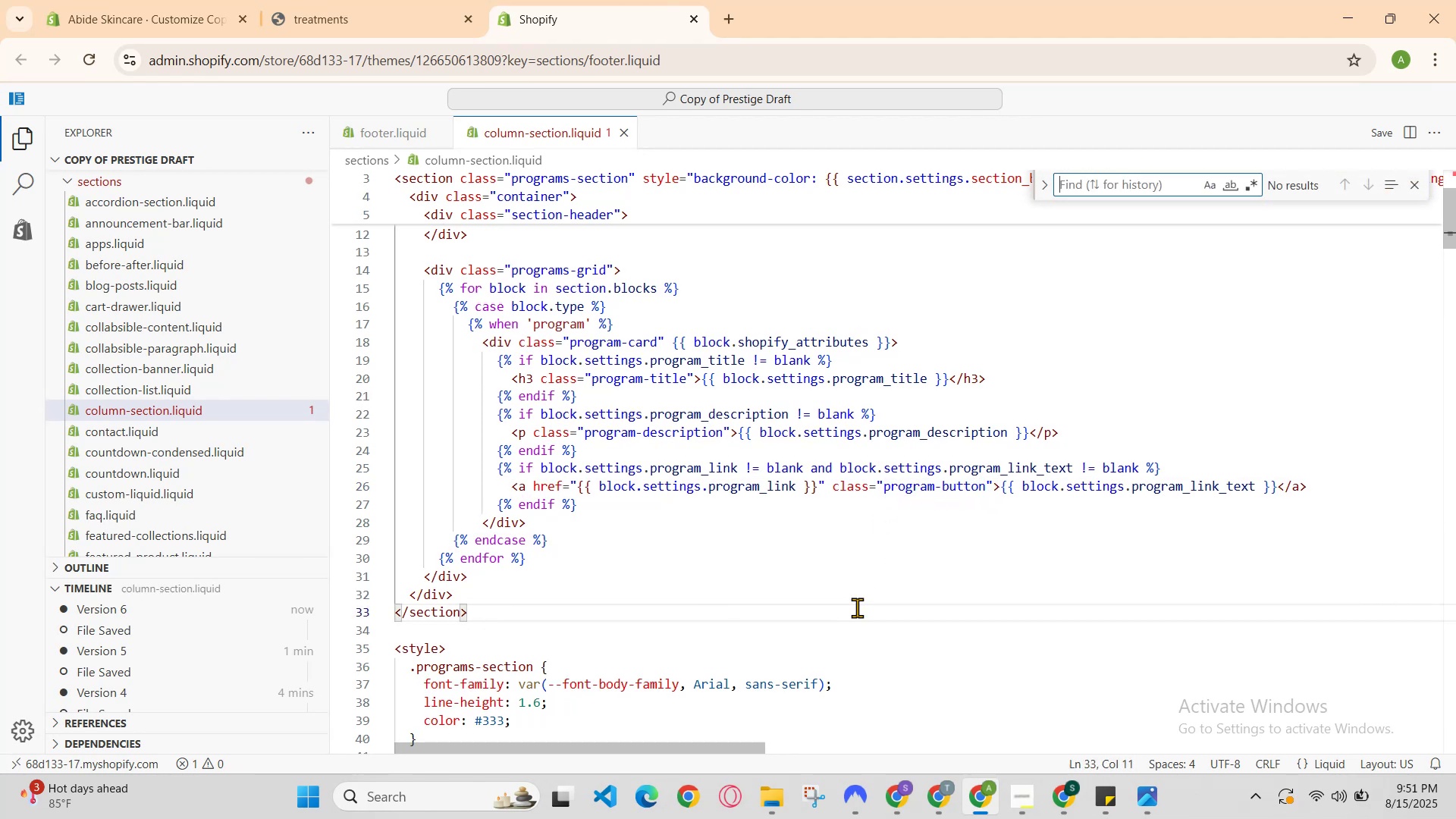 
key(Control+V)
 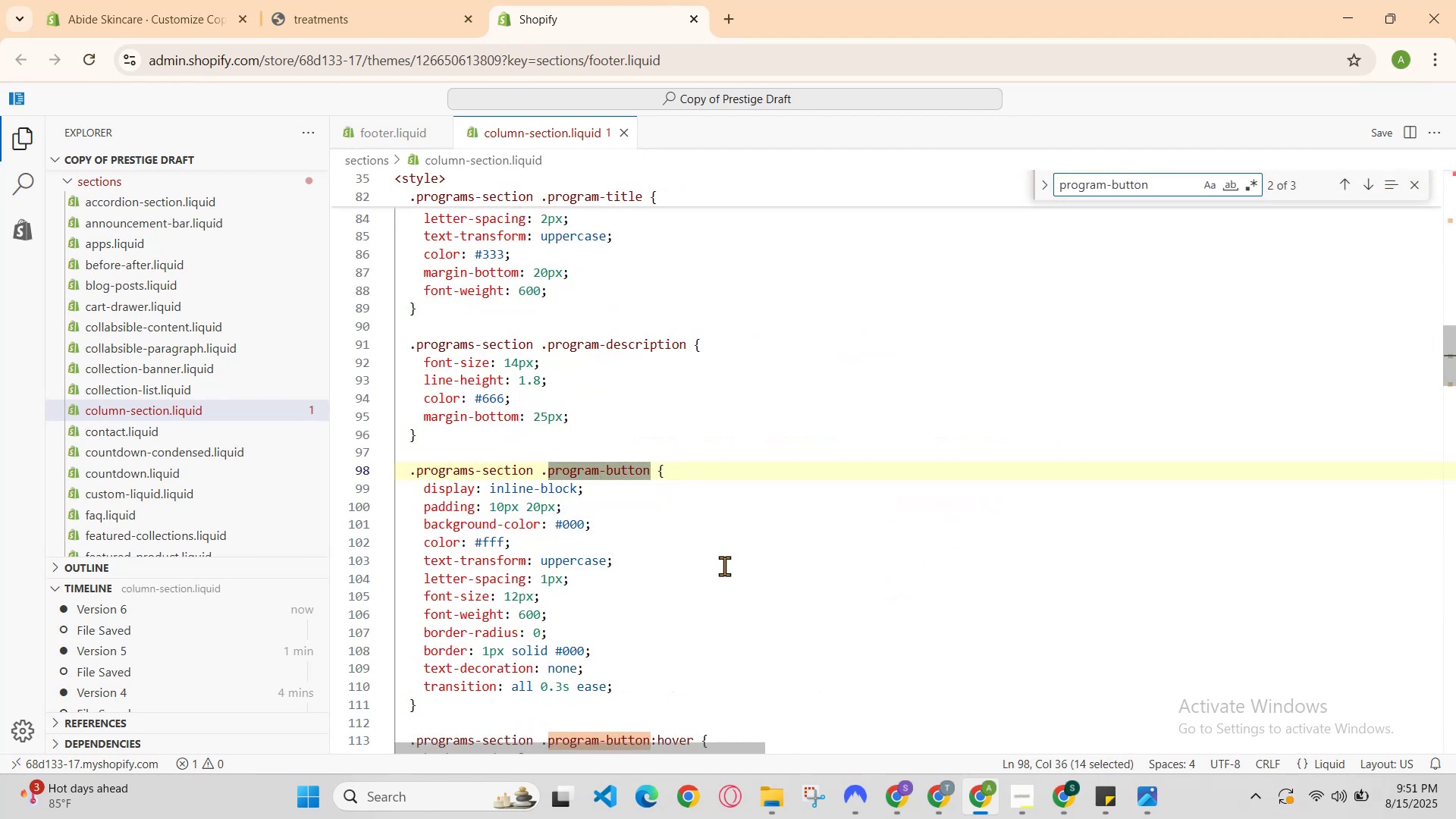 
left_click([706, 573])
 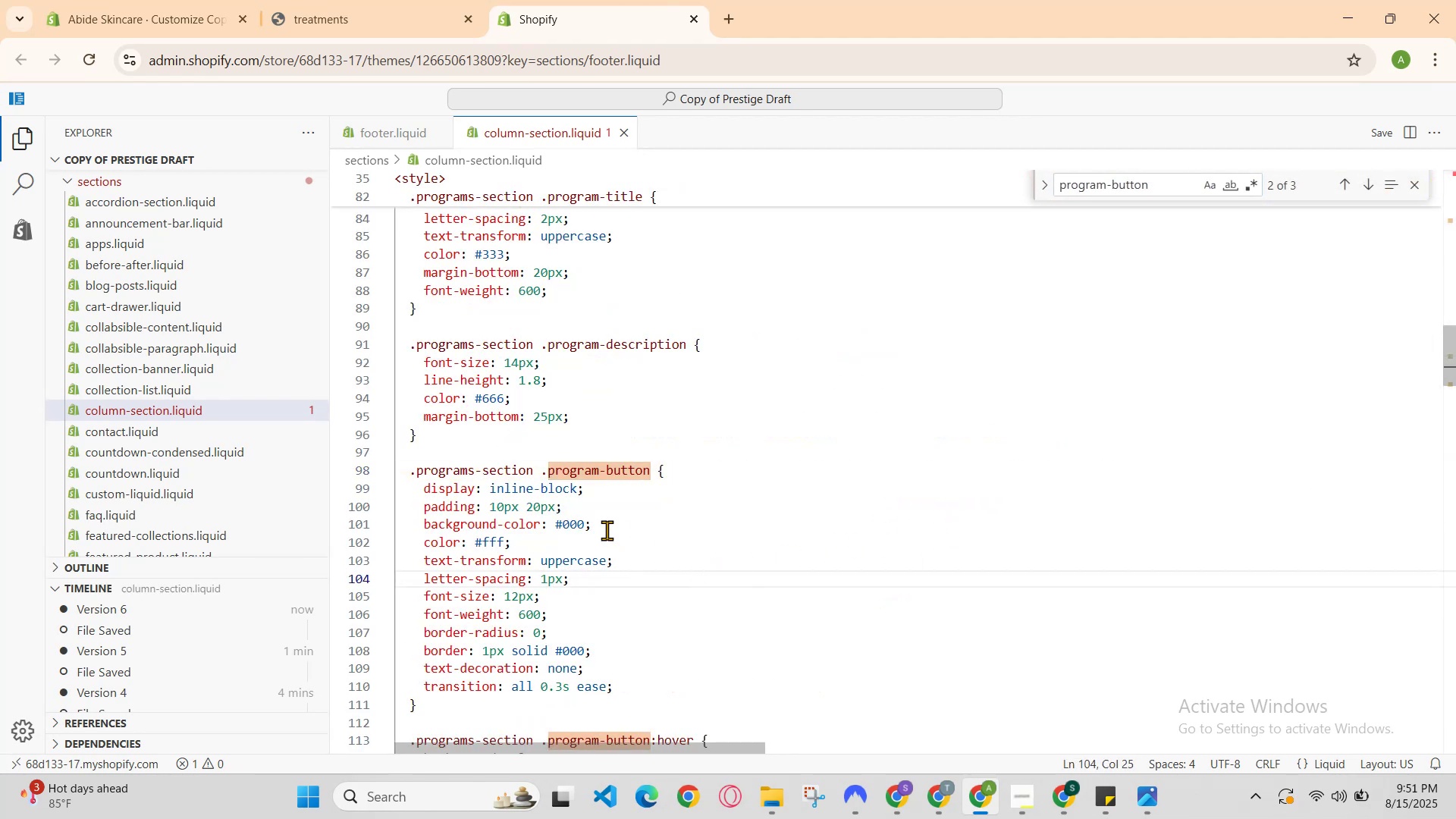 
scroll: coordinate [609, 532], scroll_direction: down, amount: 1.0
 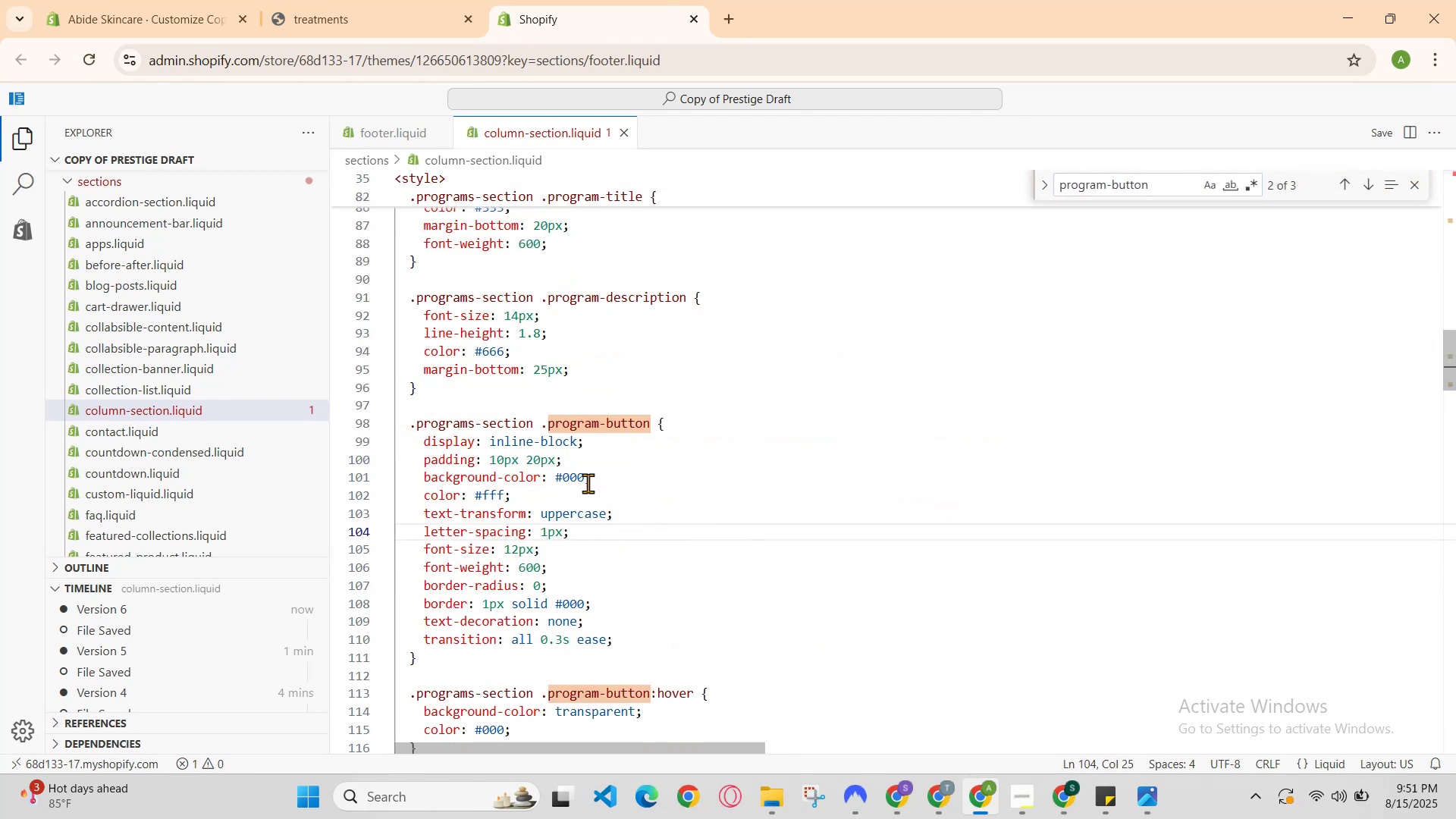 
left_click([585, 480])
 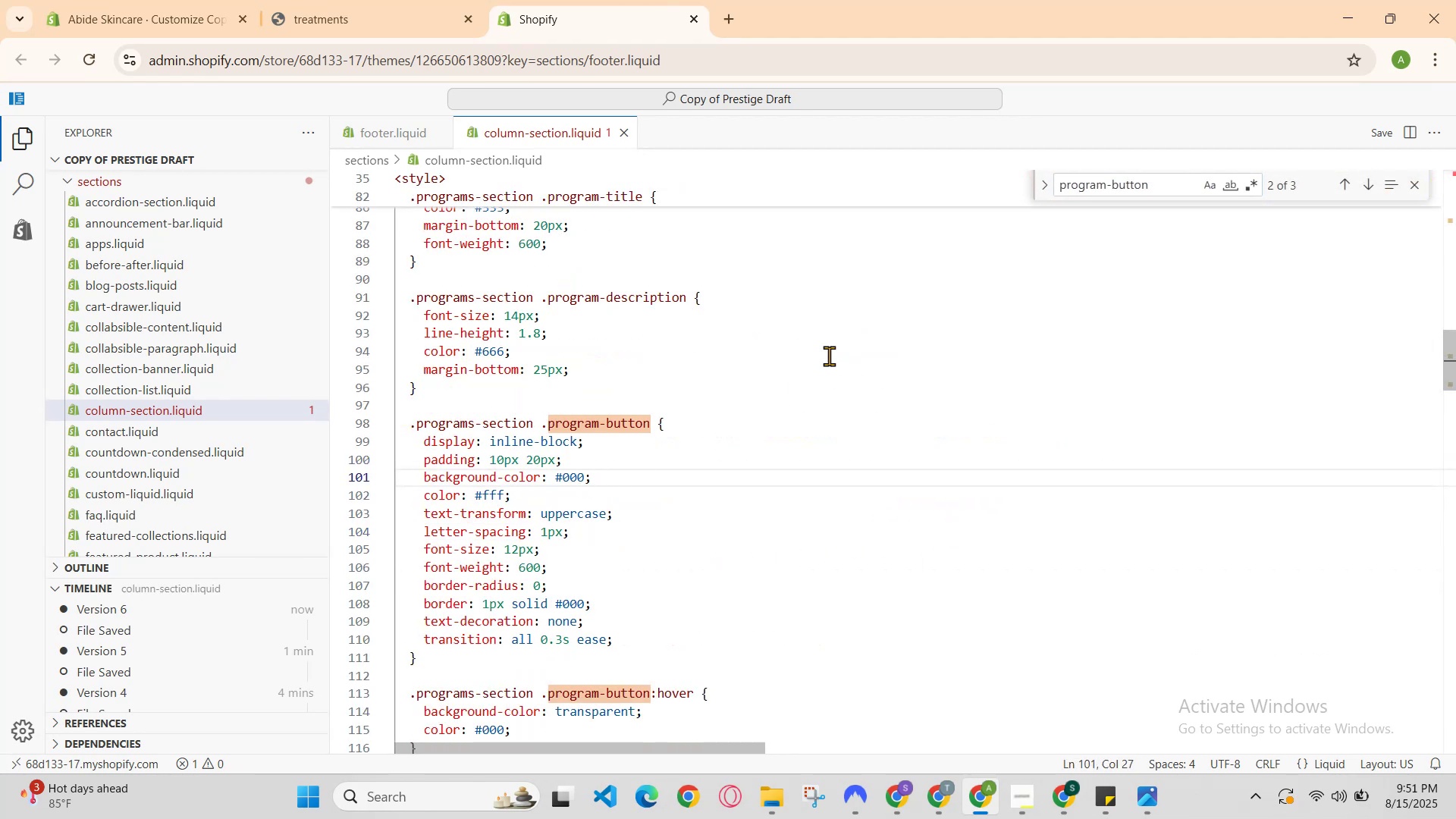 
type(00)
 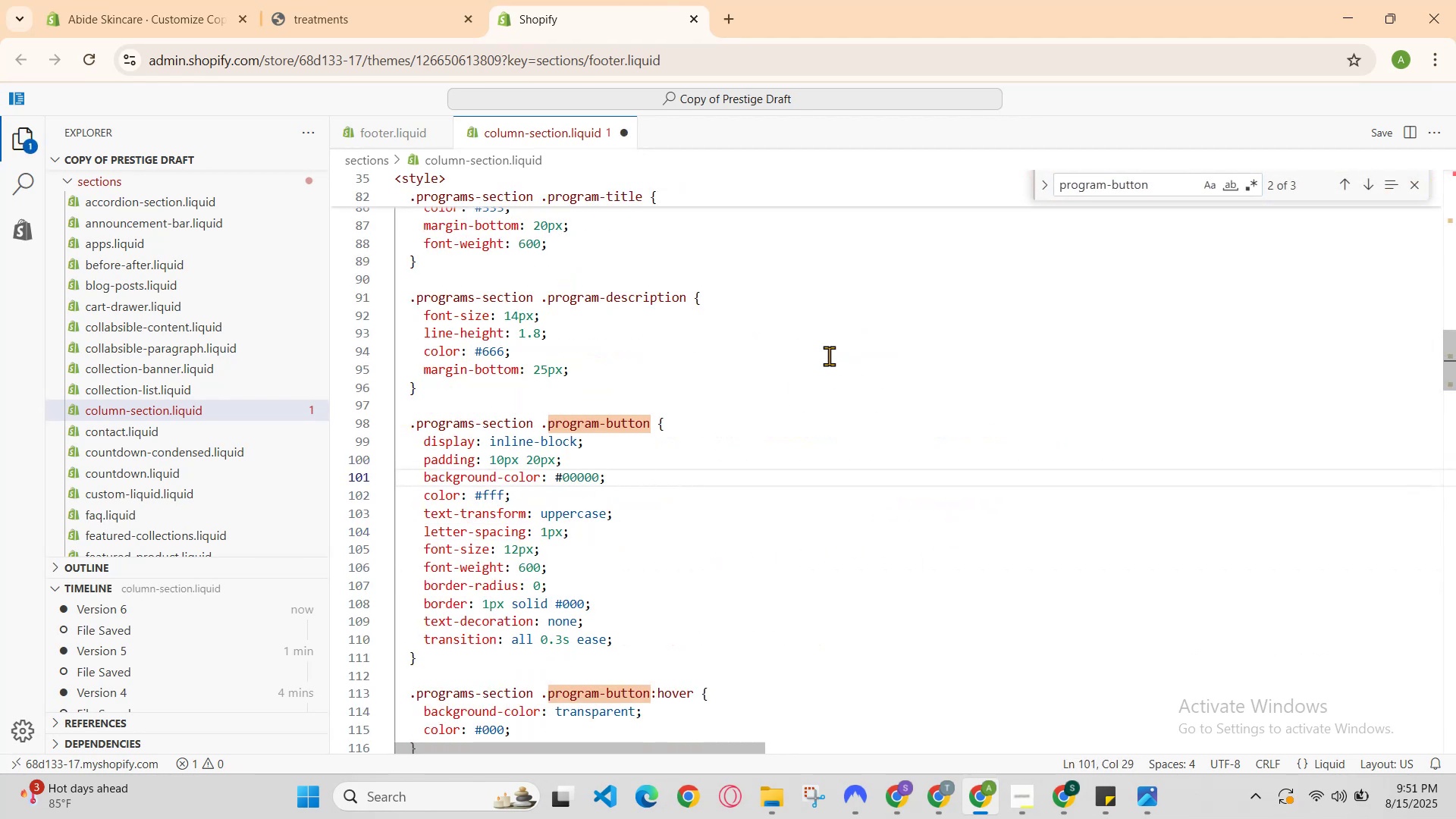 
hold_key(key=ControlLeft, duration=0.52)
 